 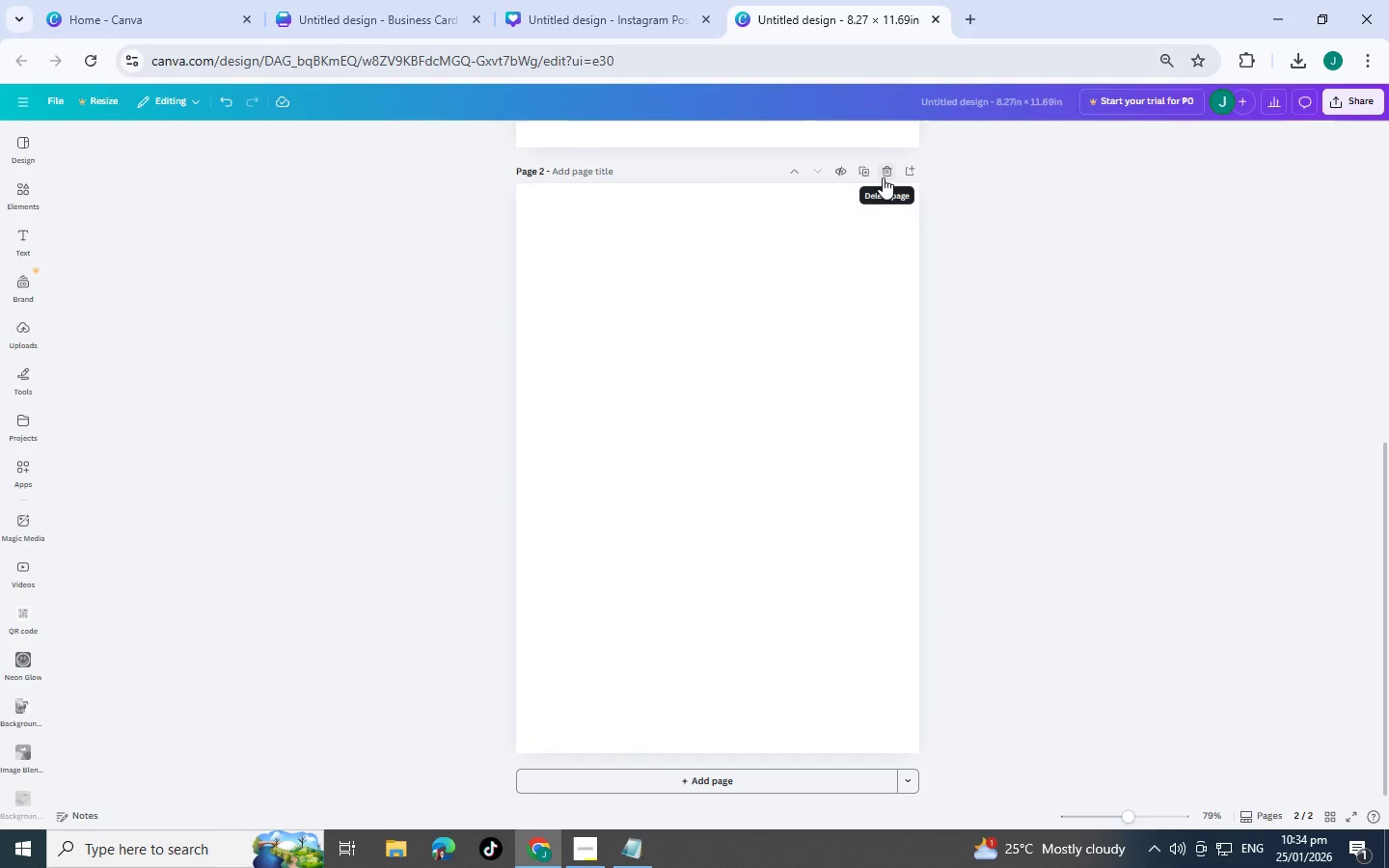 
left_click([886, 169])
 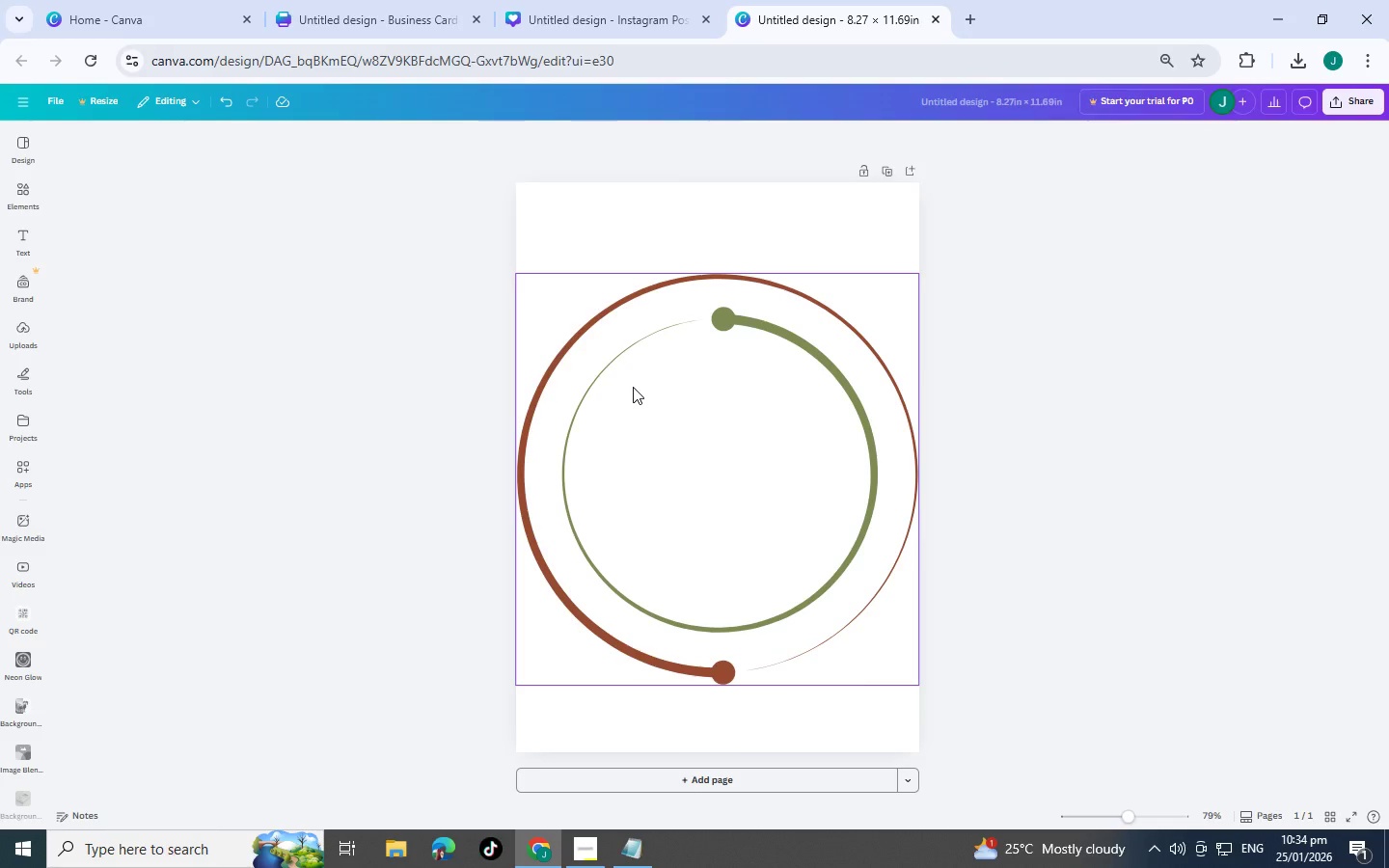 
left_click([637, 376])
 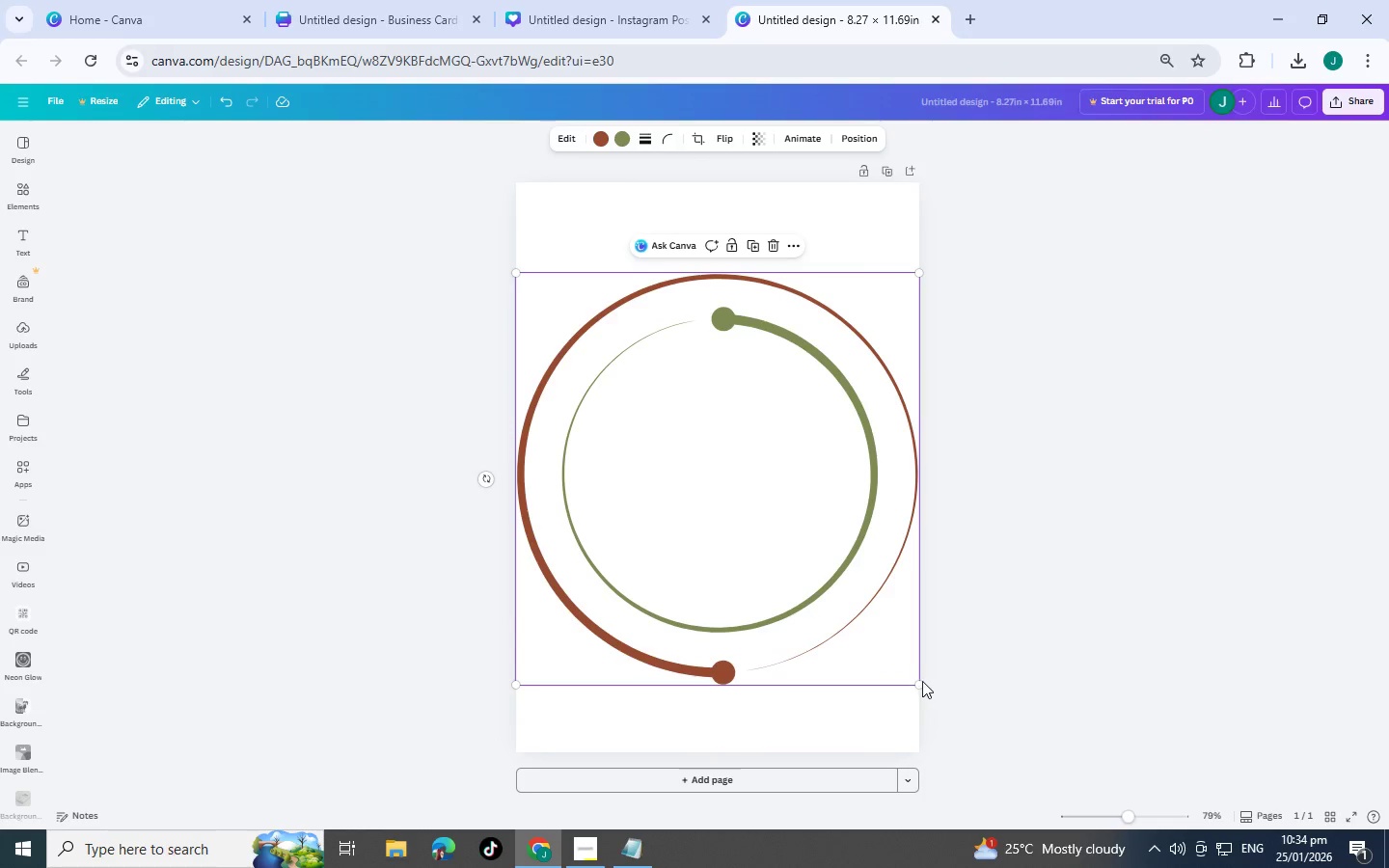 
left_click_drag(start_coordinate=[920, 680], to_coordinate=[778, 552])
 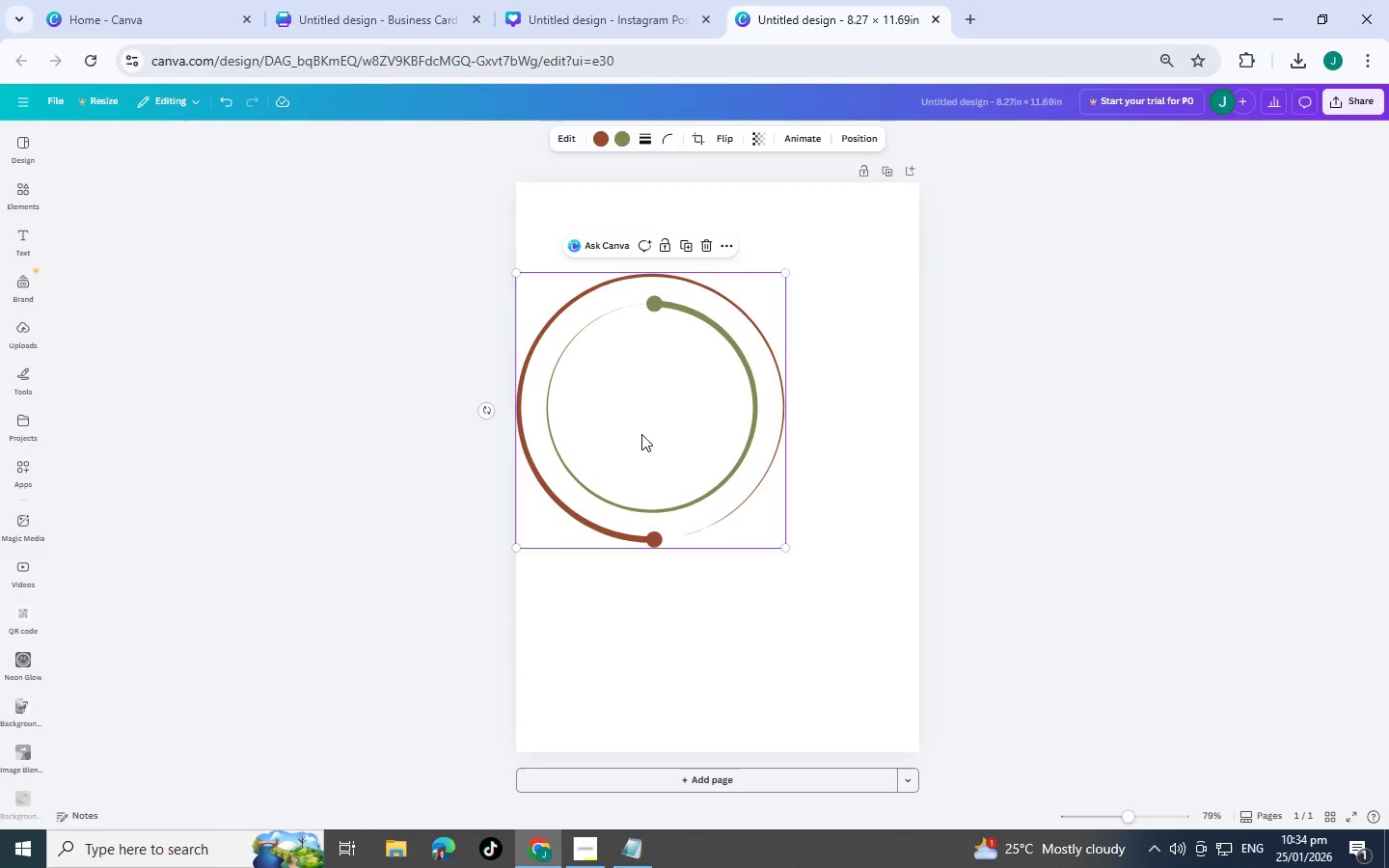 
left_click_drag(start_coordinate=[641, 434], to_coordinate=[710, 471])
 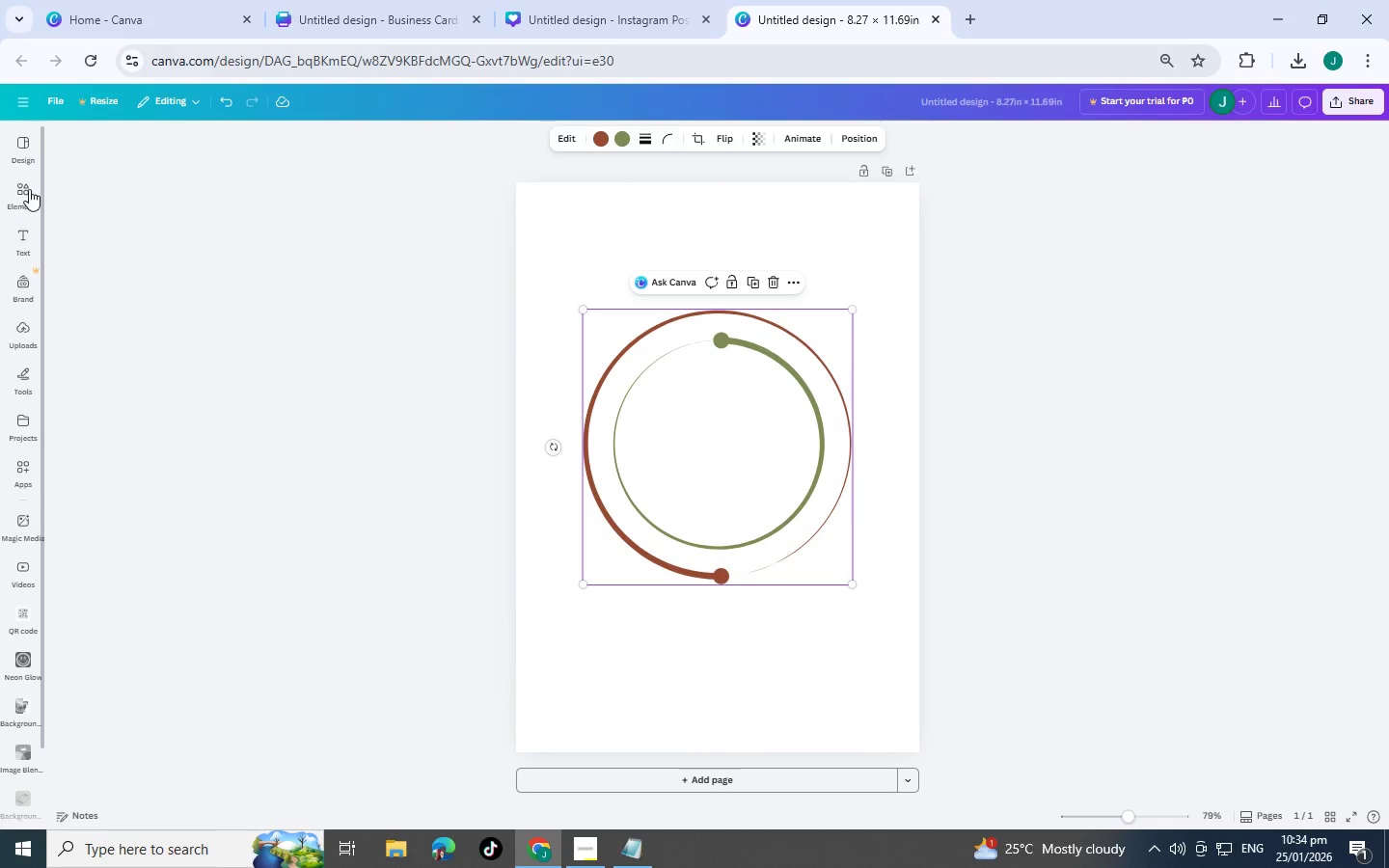 
left_click([30, 186])
 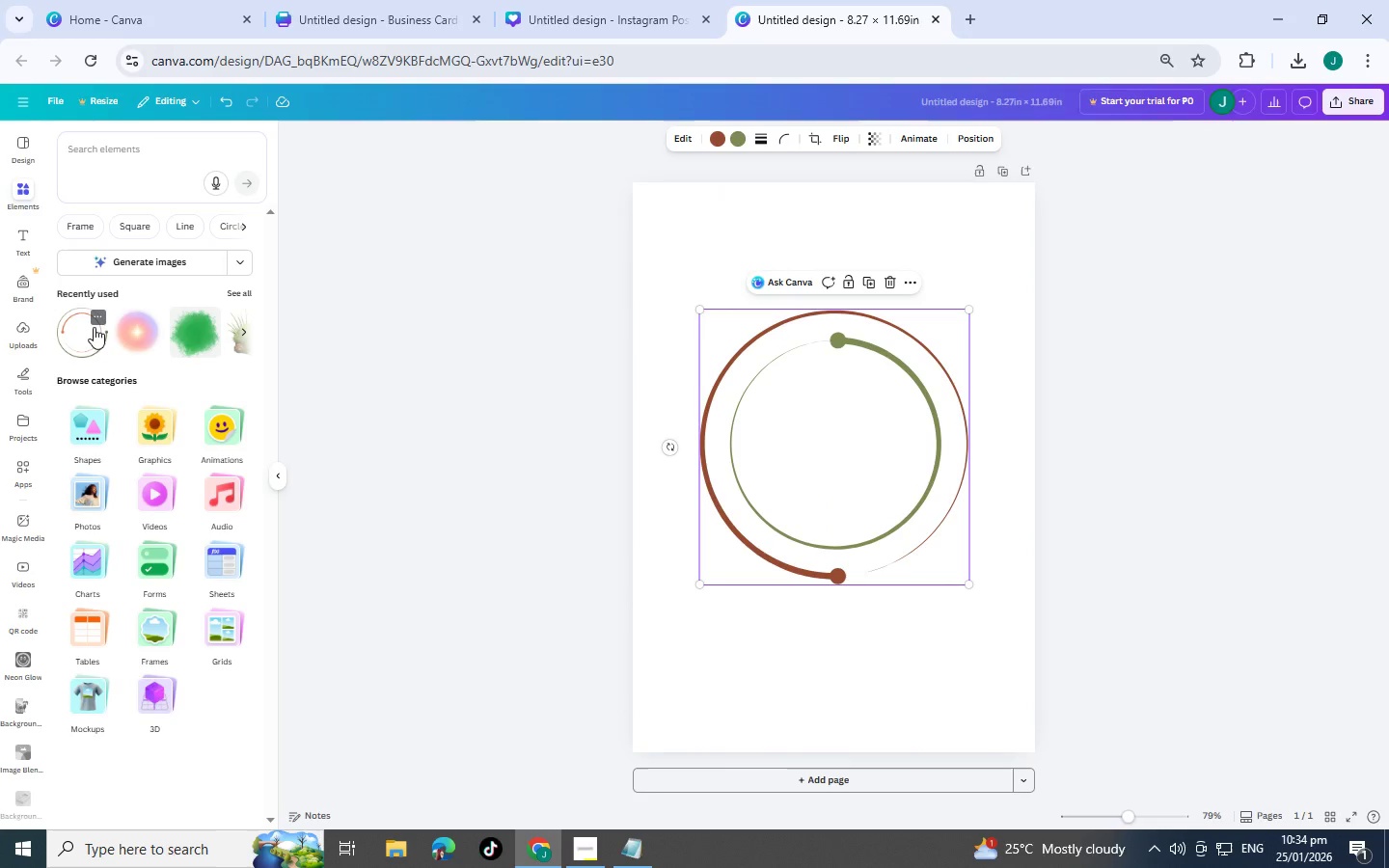 
left_click([95, 316])
 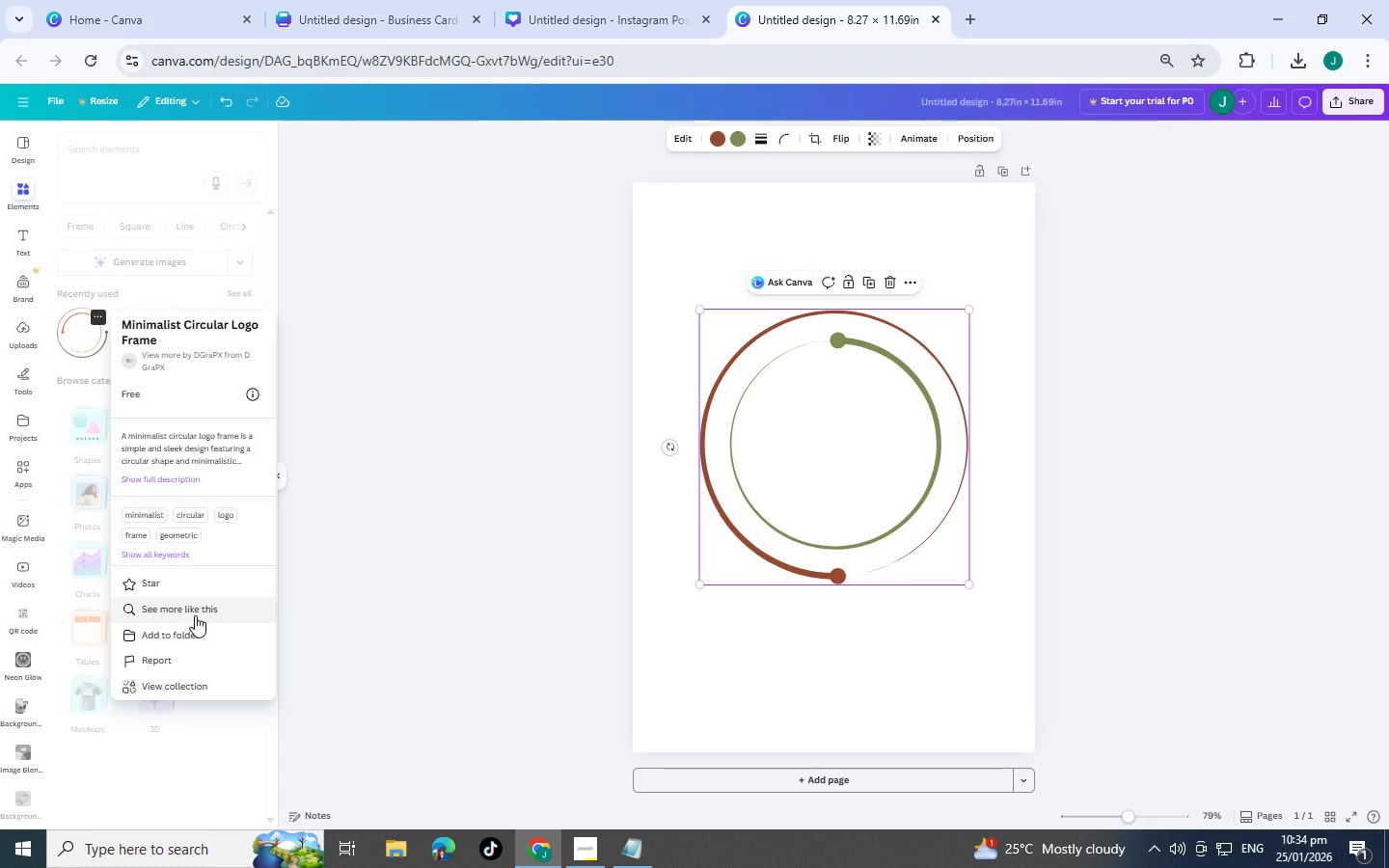 
left_click([195, 604])
 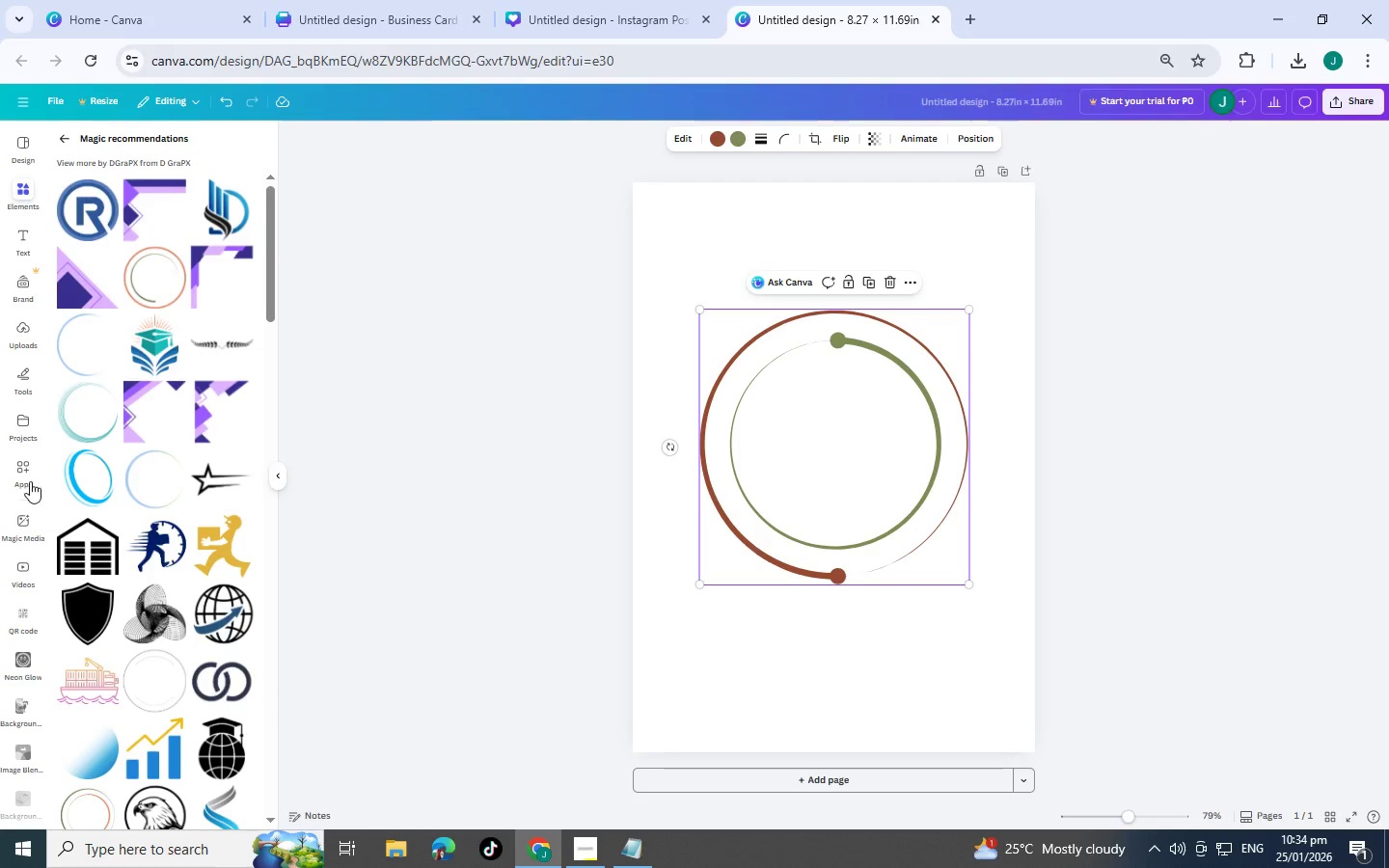 
scroll: coordinate [190, 475], scroll_direction: down, amount: 7.0
 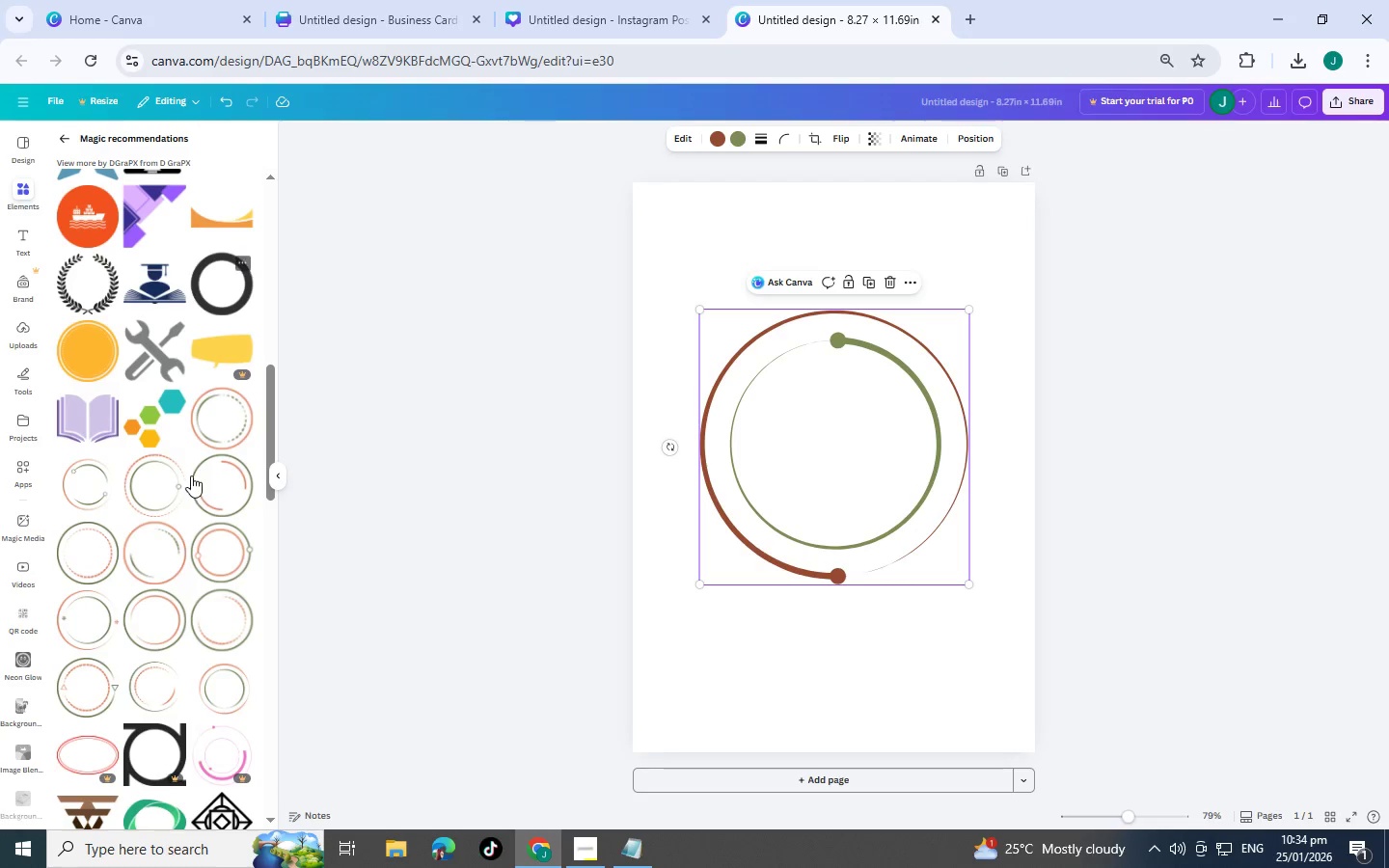 
scroll: coordinate [187, 513], scroll_direction: down, amount: 2.0
 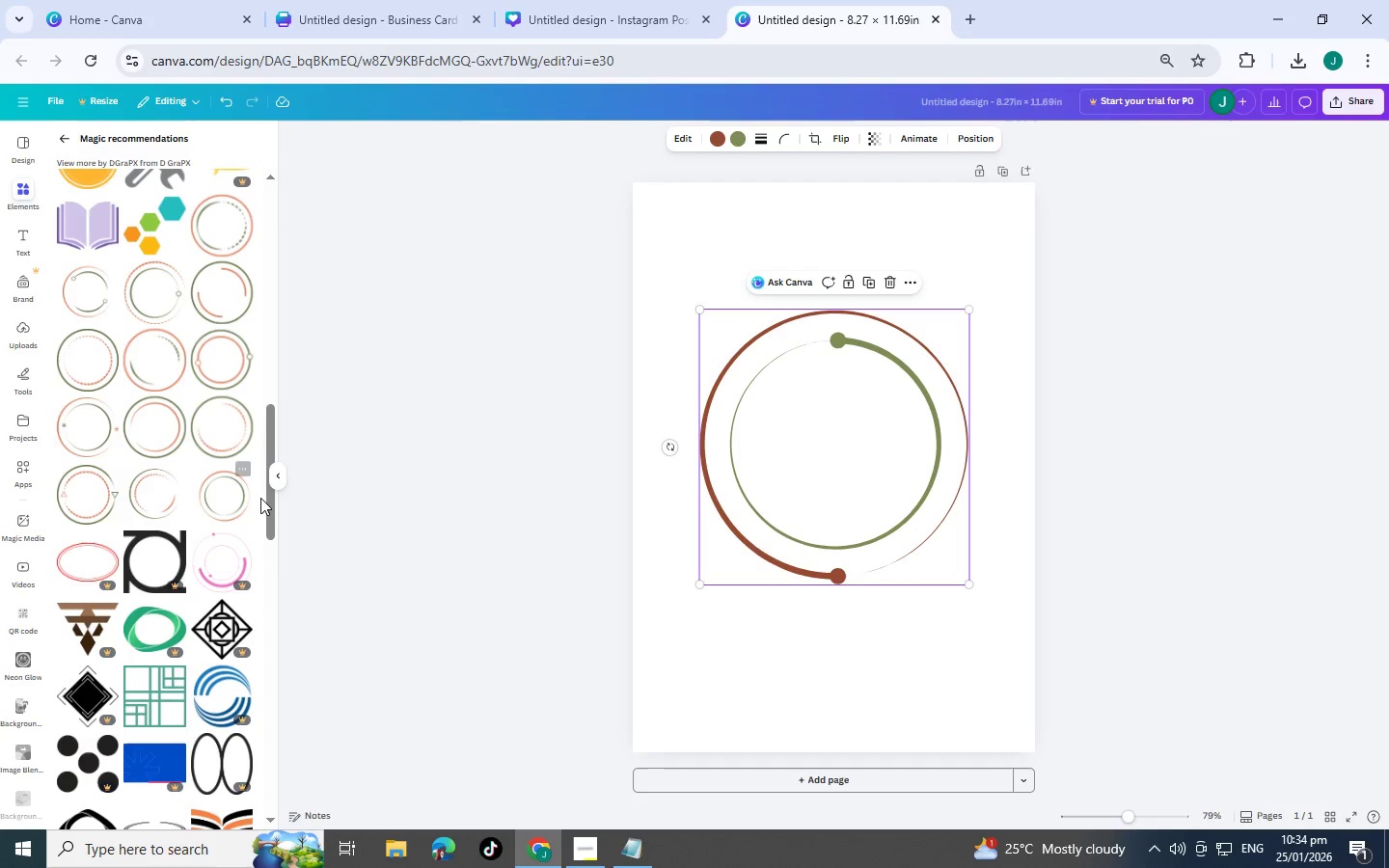 
mouse_move([219, 476])
 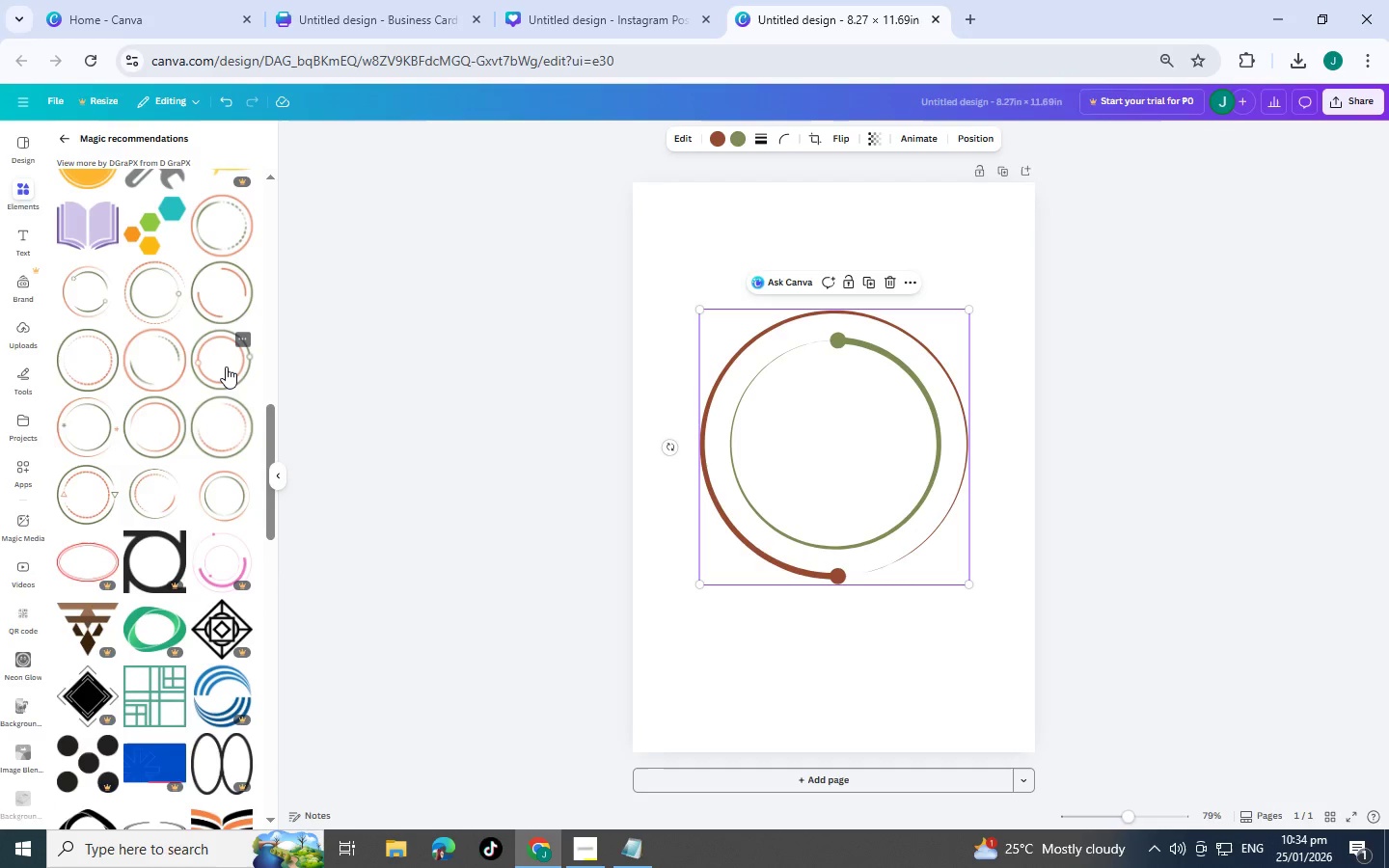 
scroll: coordinate [221, 377], scroll_direction: down, amount: 6.0
 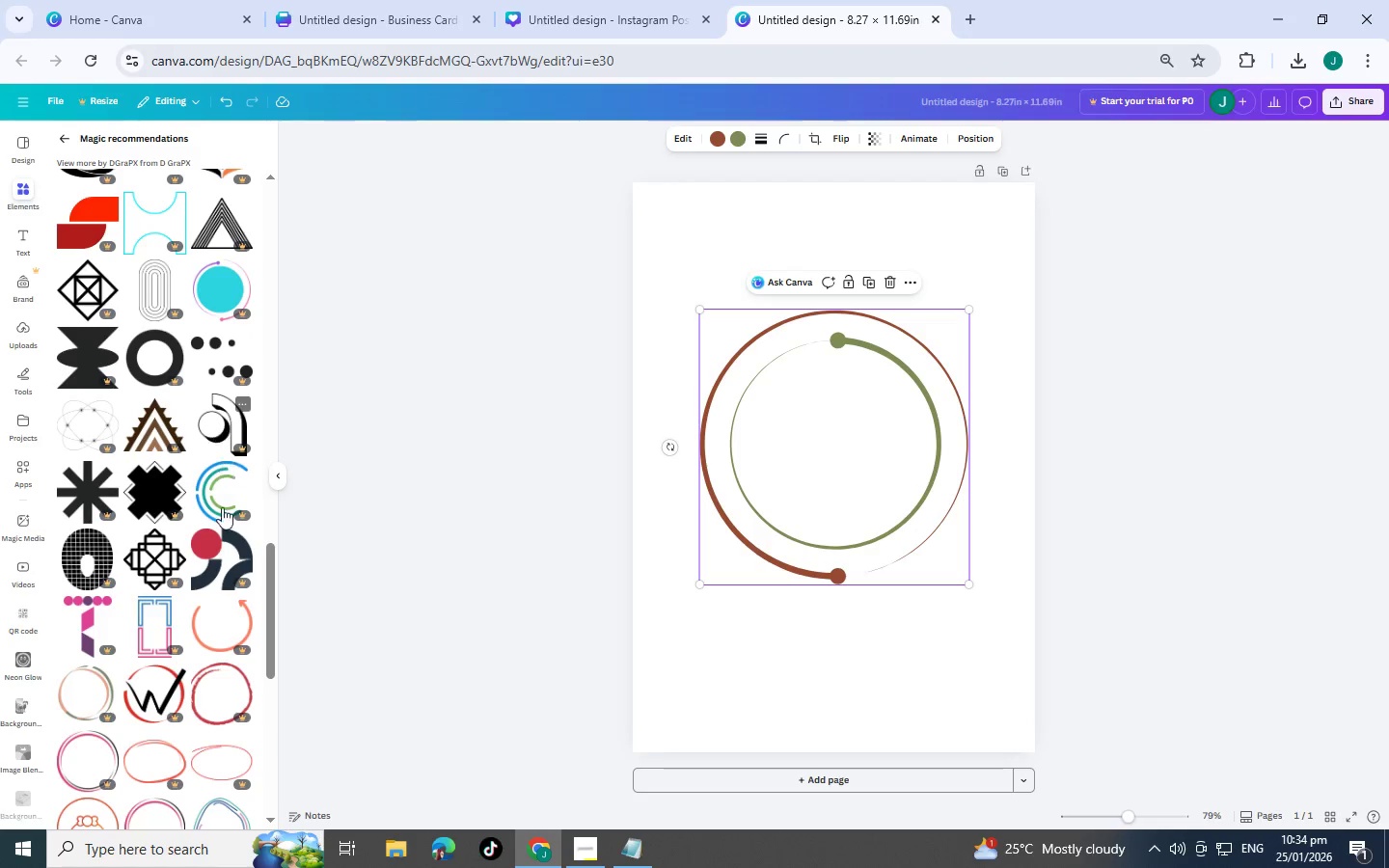 
scroll: coordinate [217, 575], scroll_direction: down, amount: 6.0
 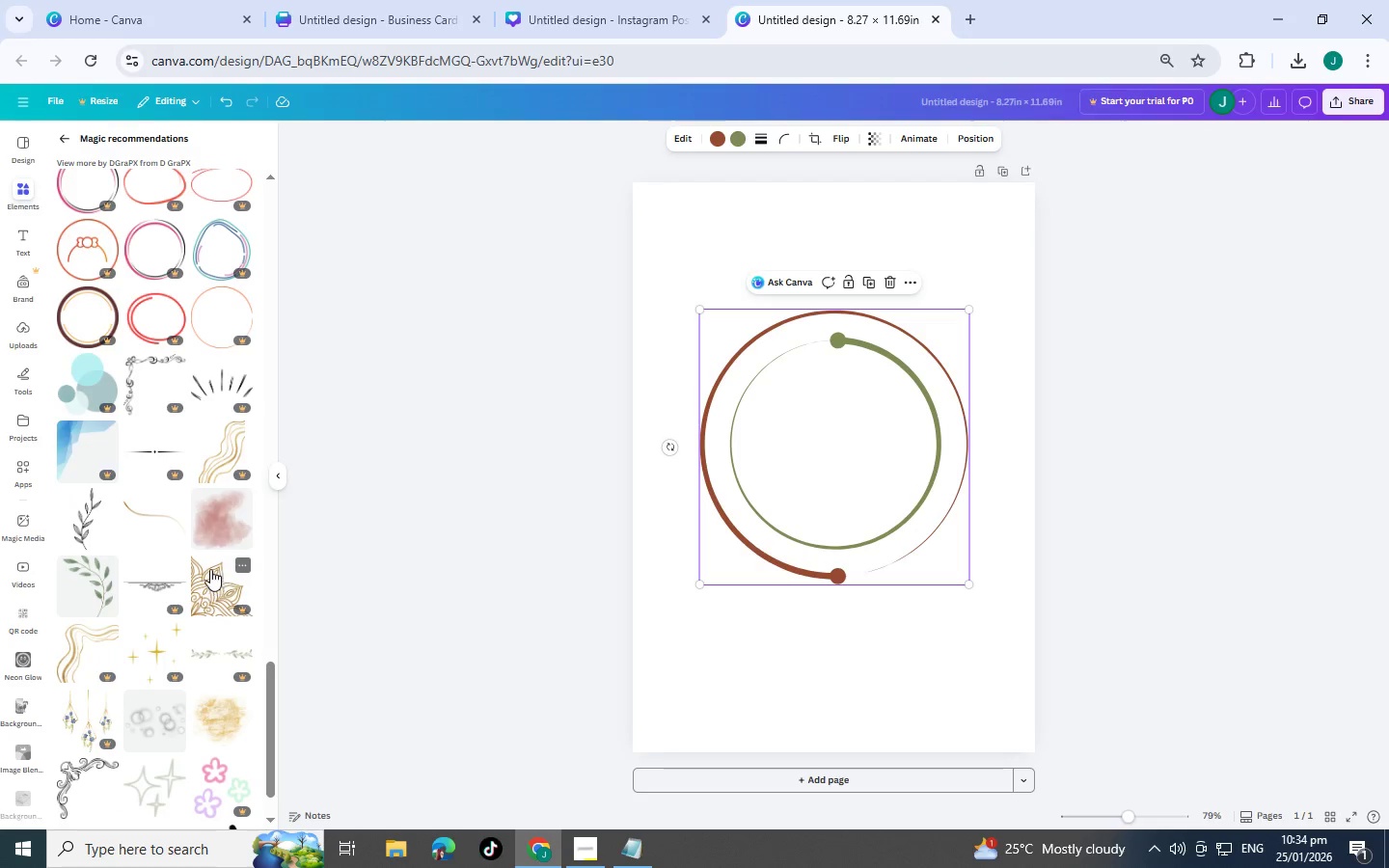 
scroll: coordinate [205, 643], scroll_direction: down, amount: 6.0
 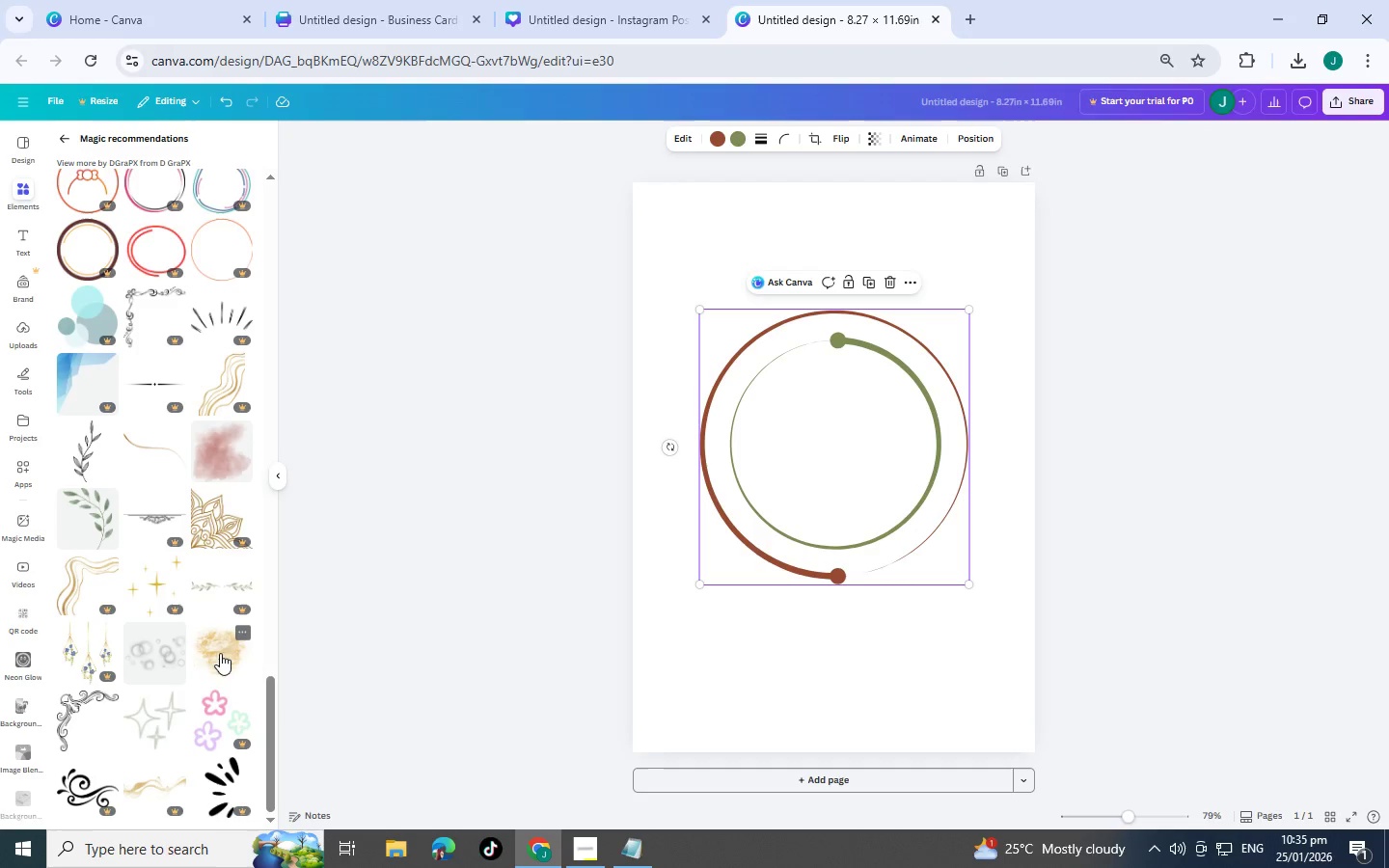 
scroll: coordinate [181, 620], scroll_direction: up, amount: 8.0
 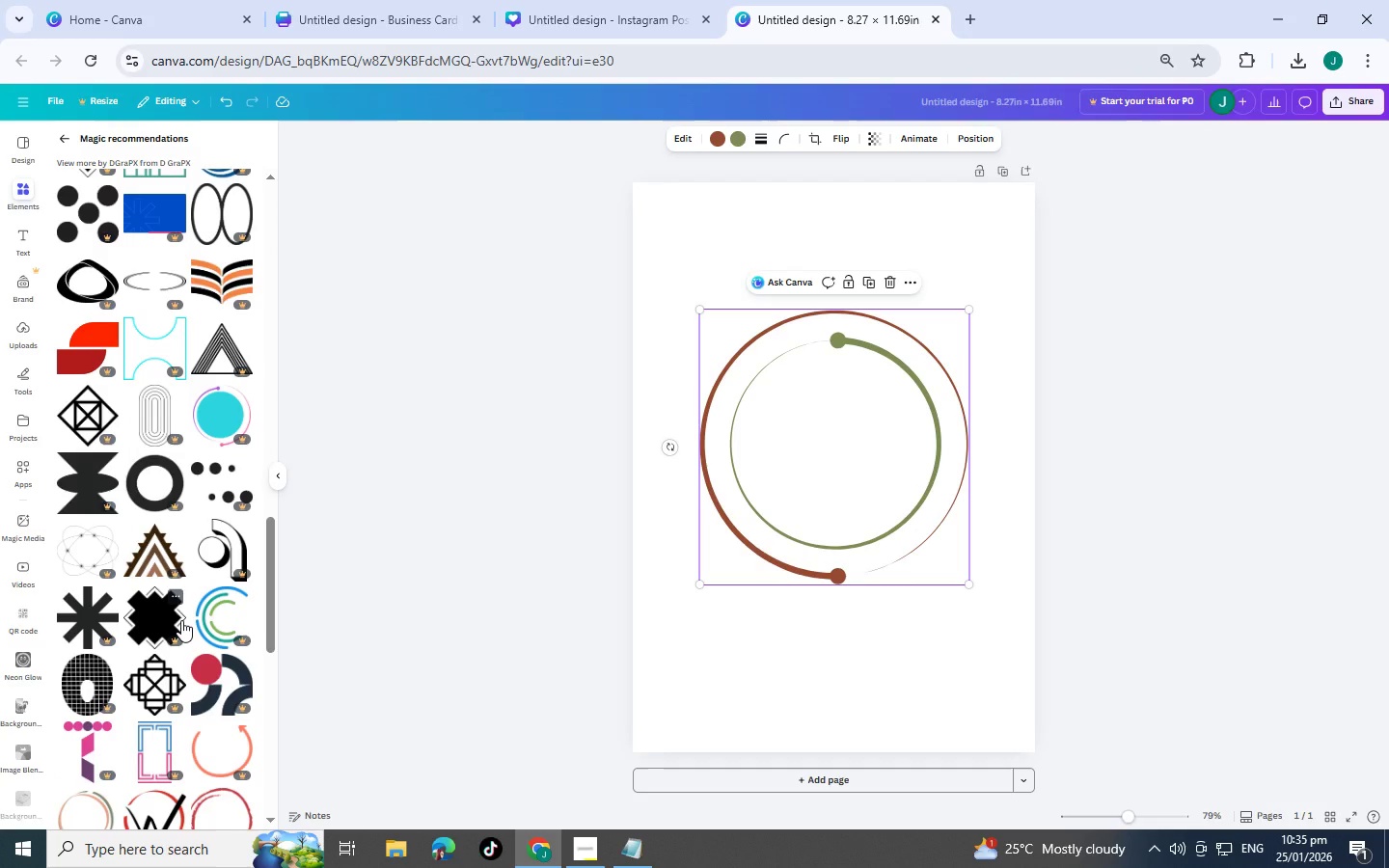 
wait(9.72)
 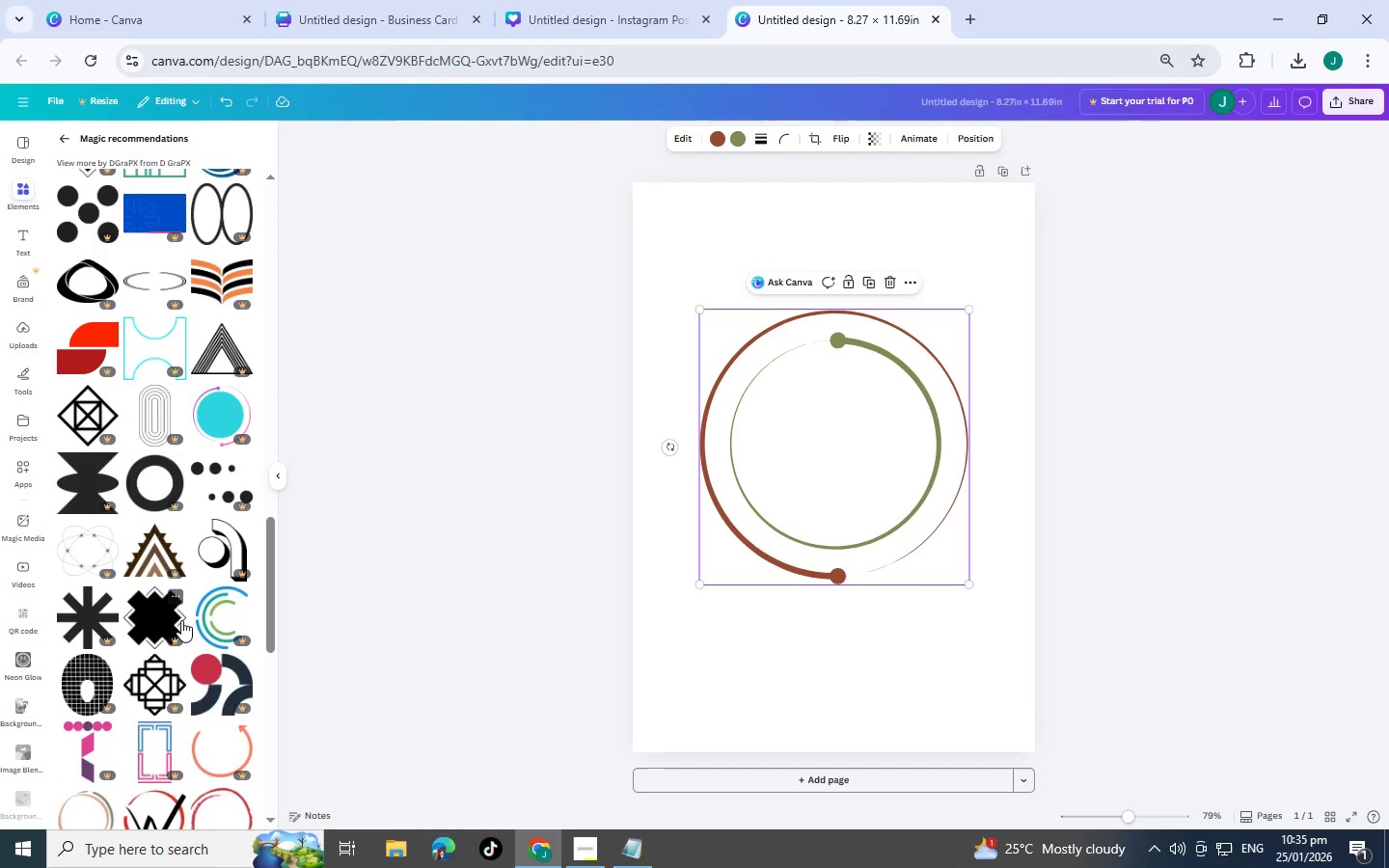 
scroll: coordinate [177, 578], scroll_direction: up, amount: 10.0
 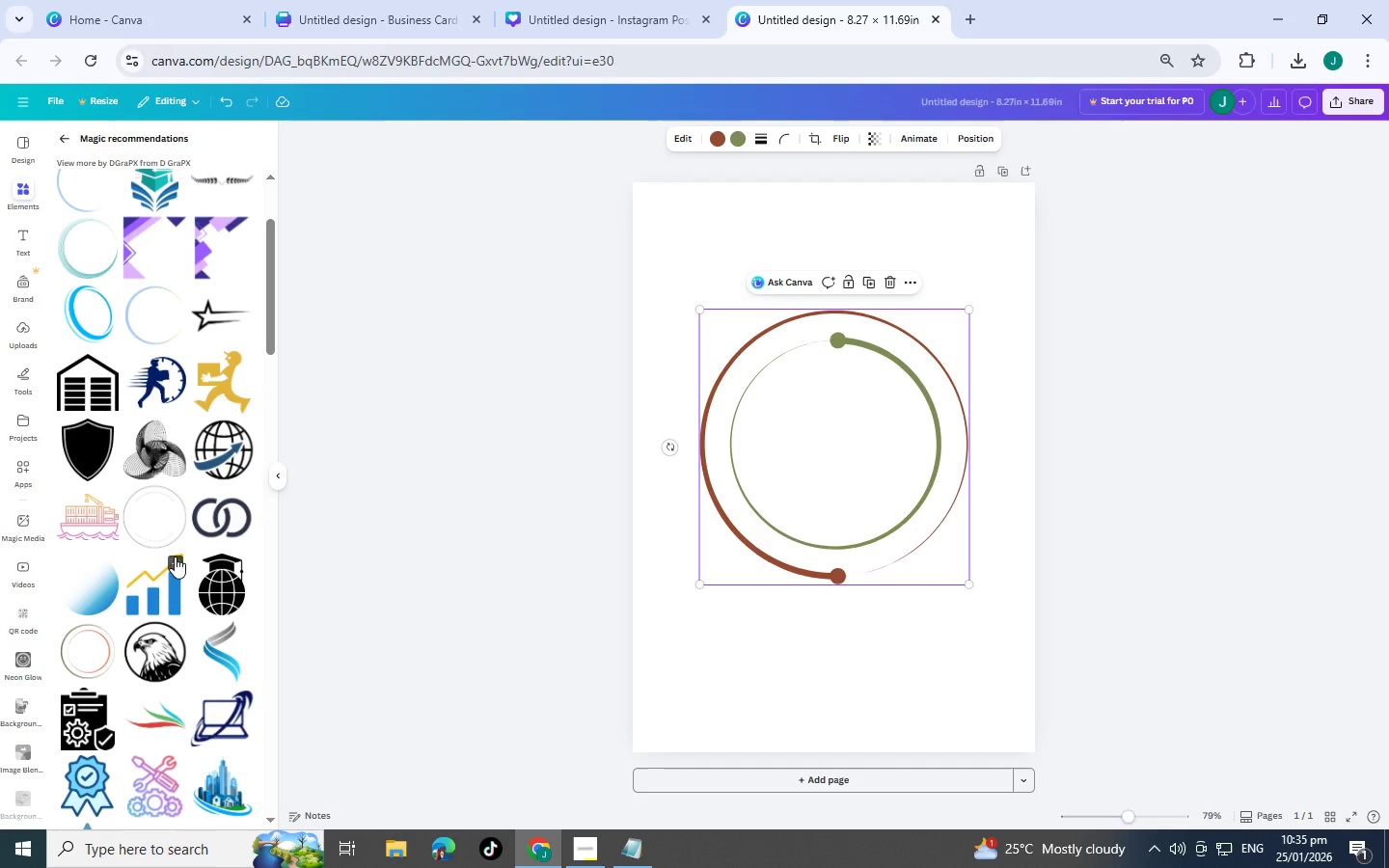 
scroll: coordinate [171, 557], scroll_direction: up, amount: 2.0
 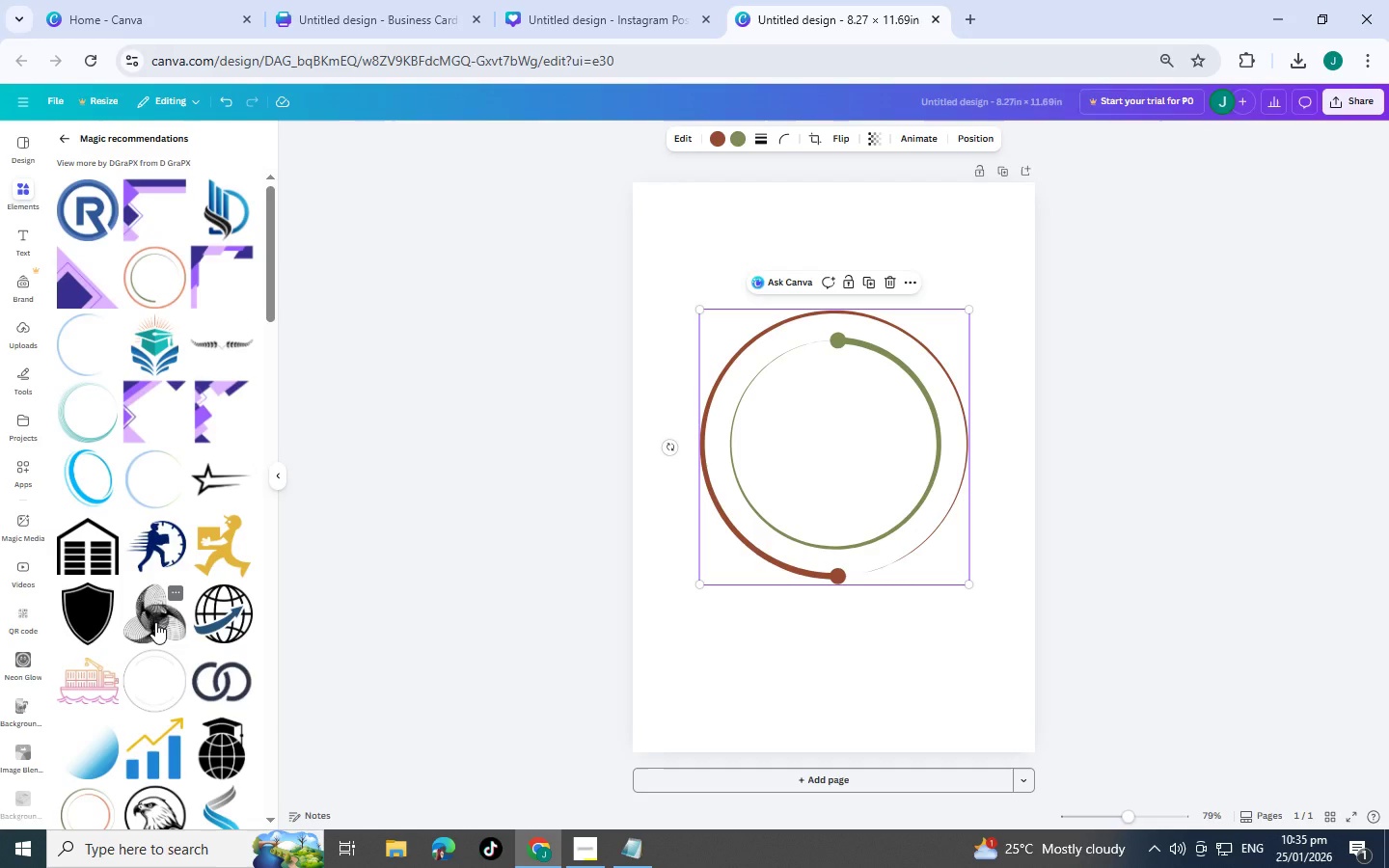 
left_click([155, 622])
 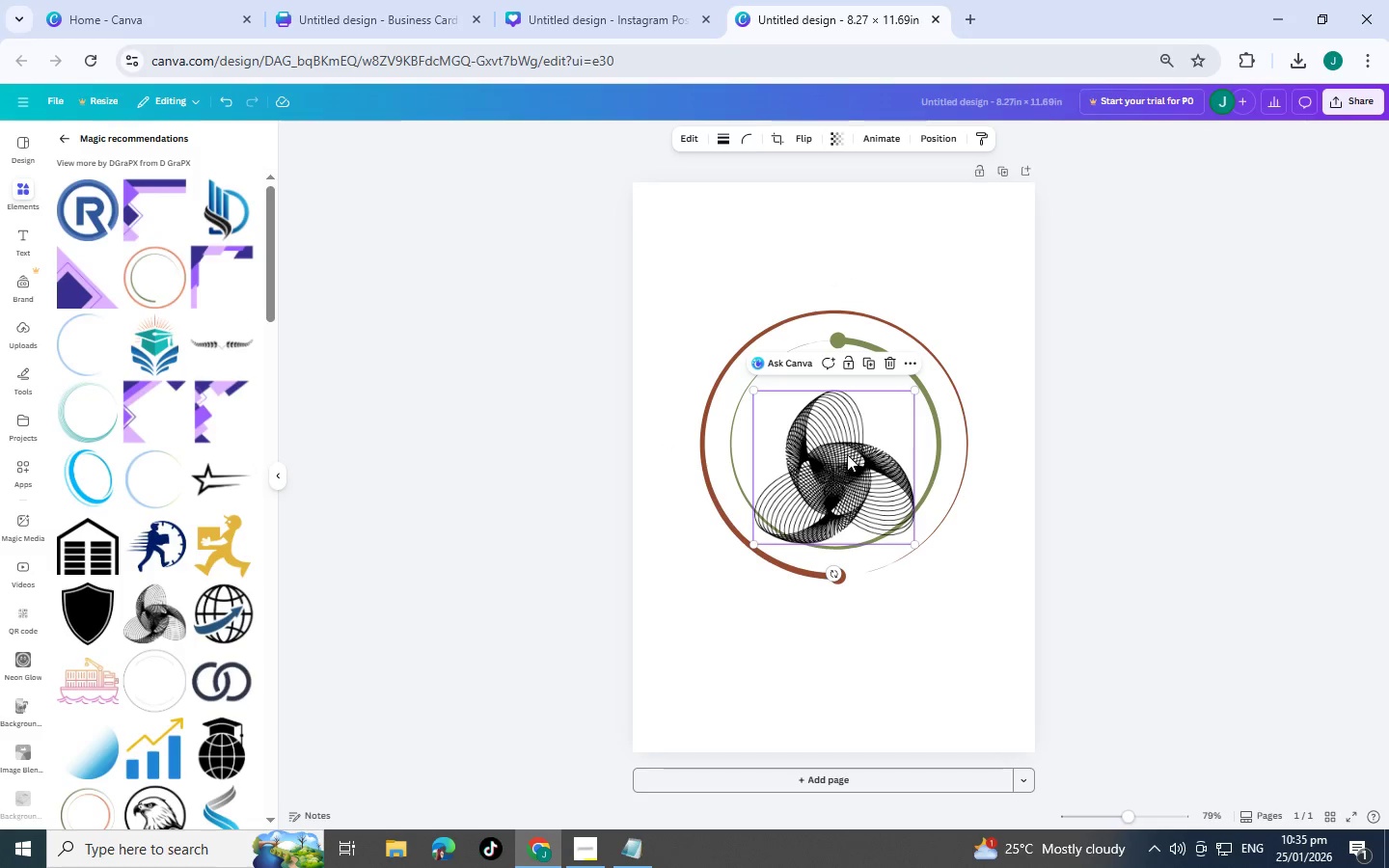 
left_click_drag(start_coordinate=[842, 468], to_coordinate=[845, 436])
 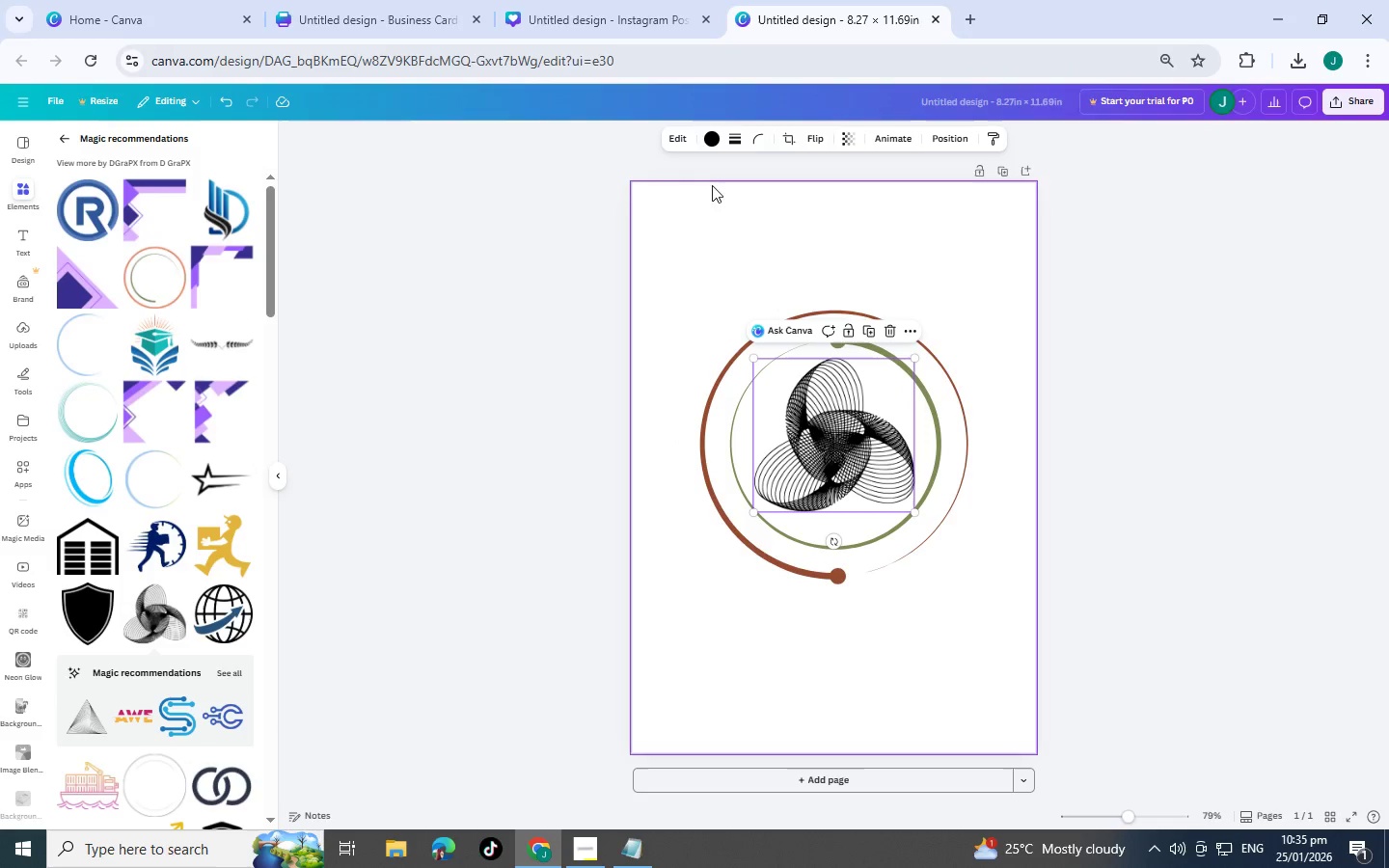 
left_click([718, 144])
 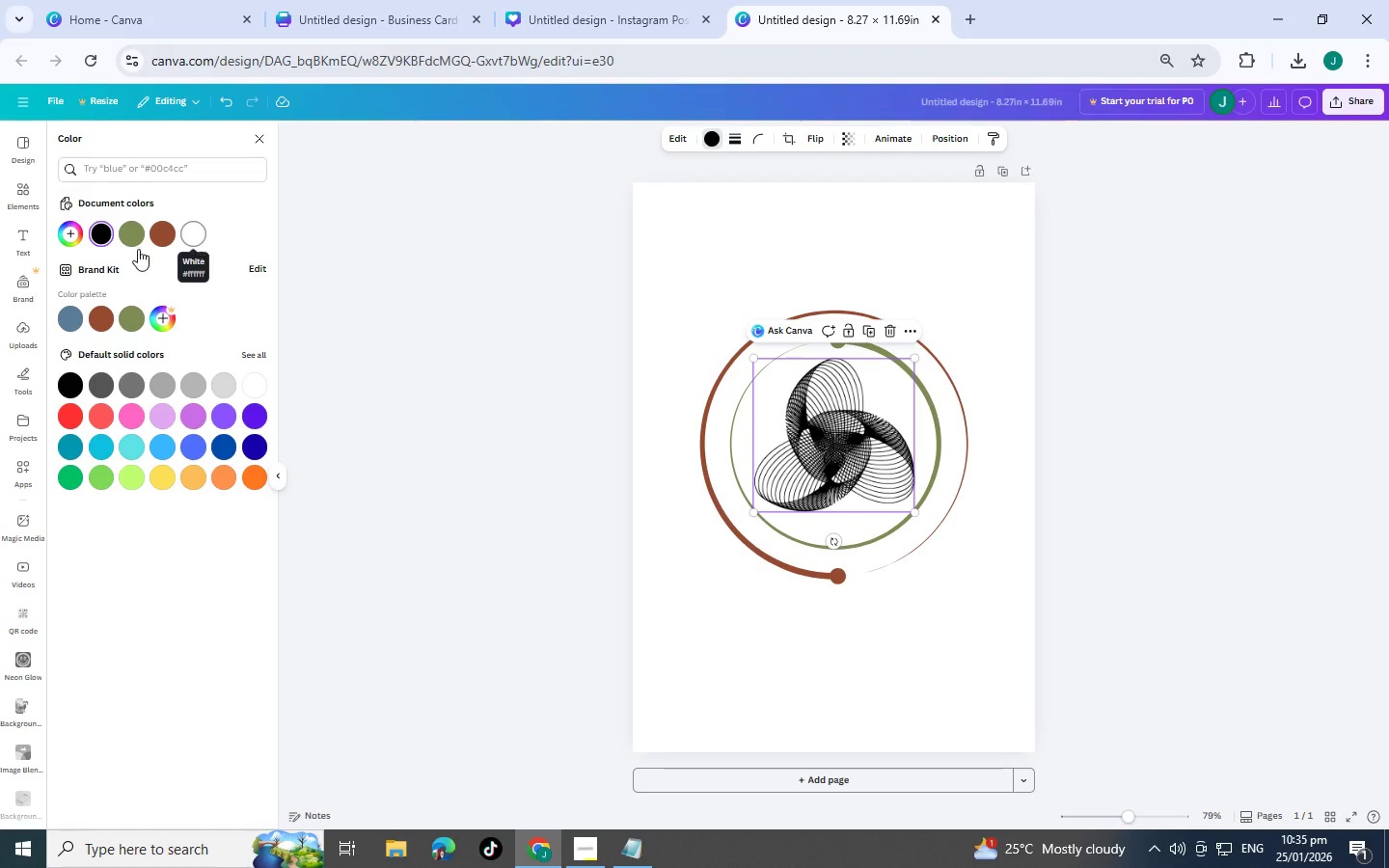 
left_click([71, 313])
 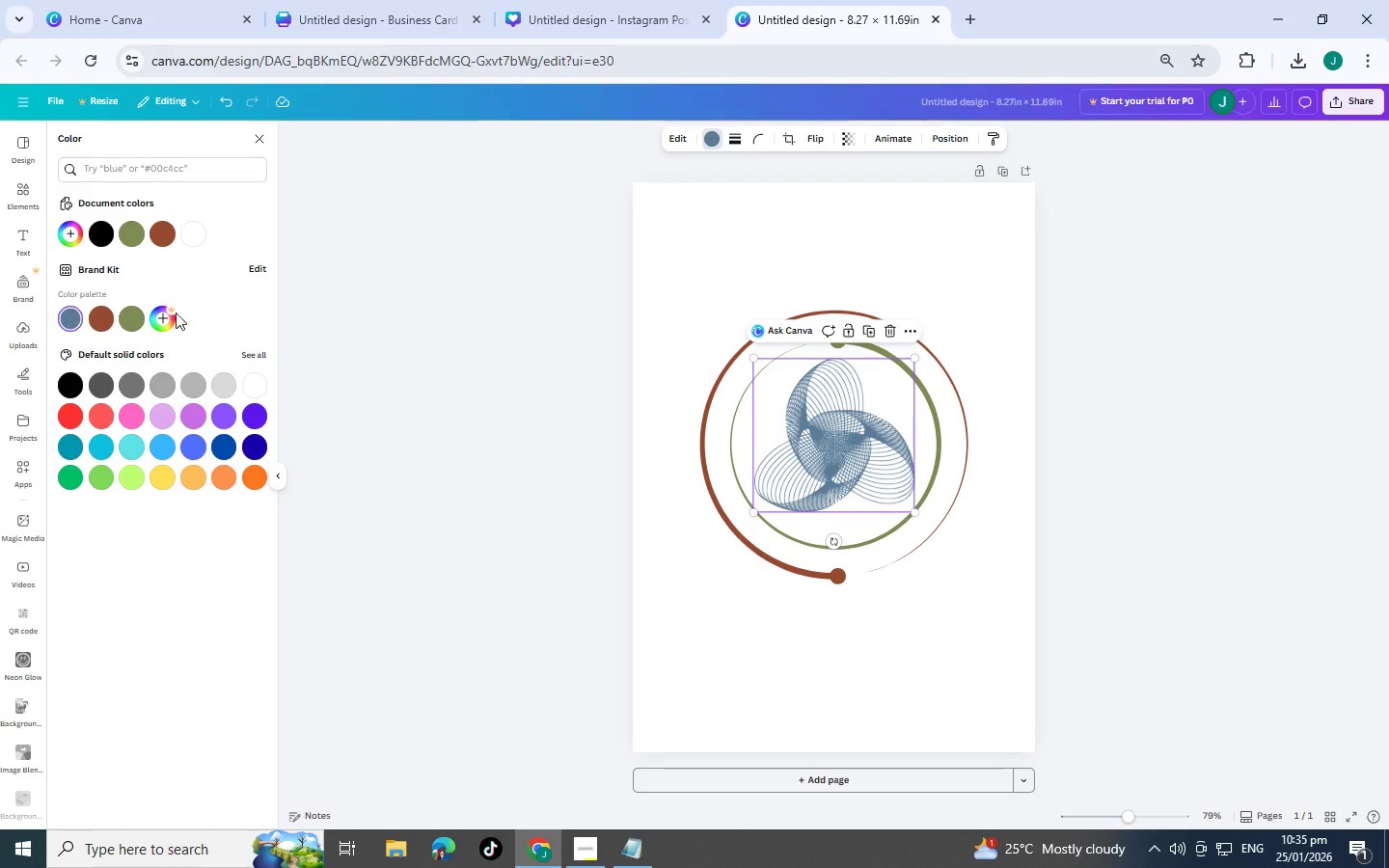 
left_click([437, 326])
 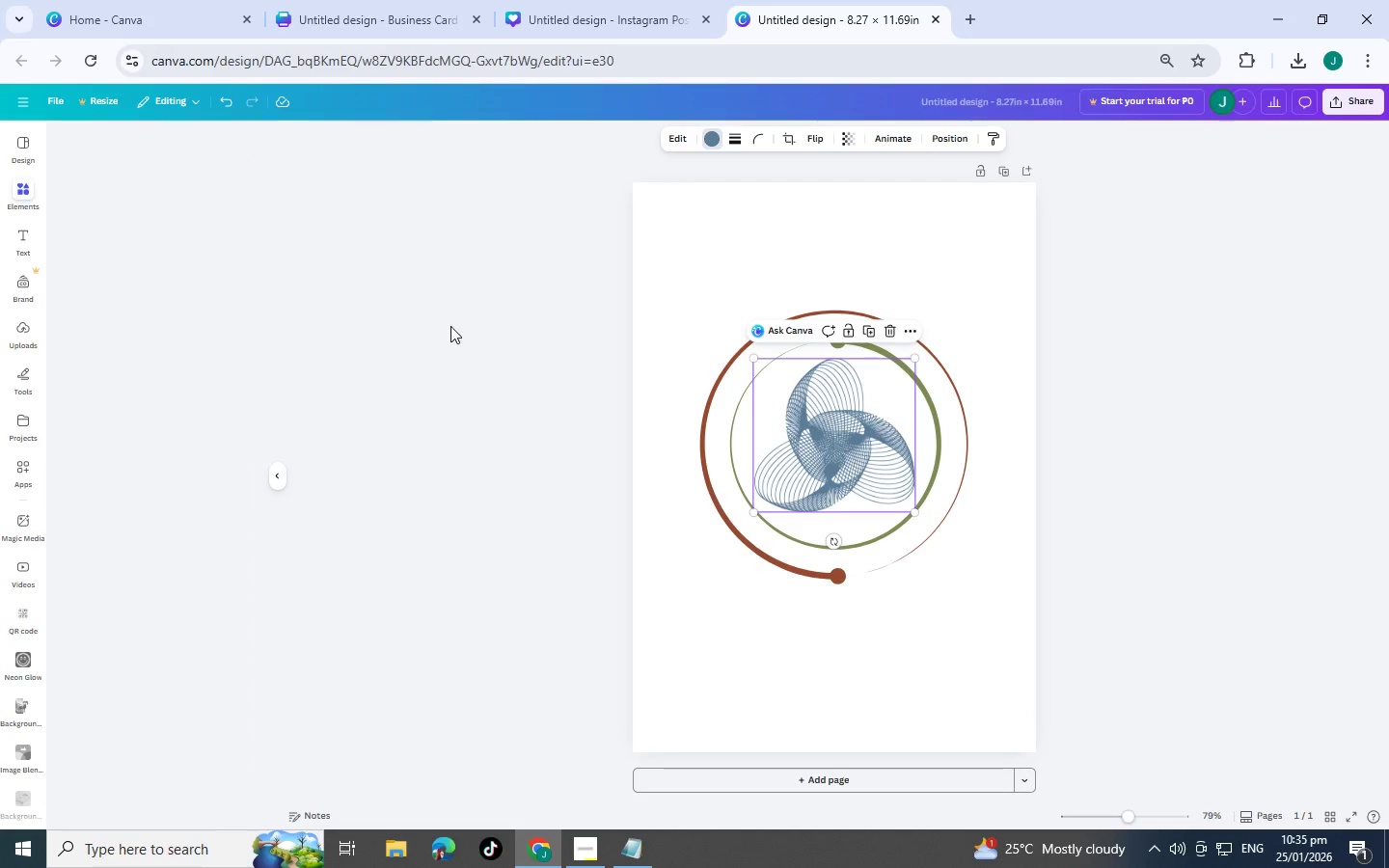 
left_click([455, 325])
 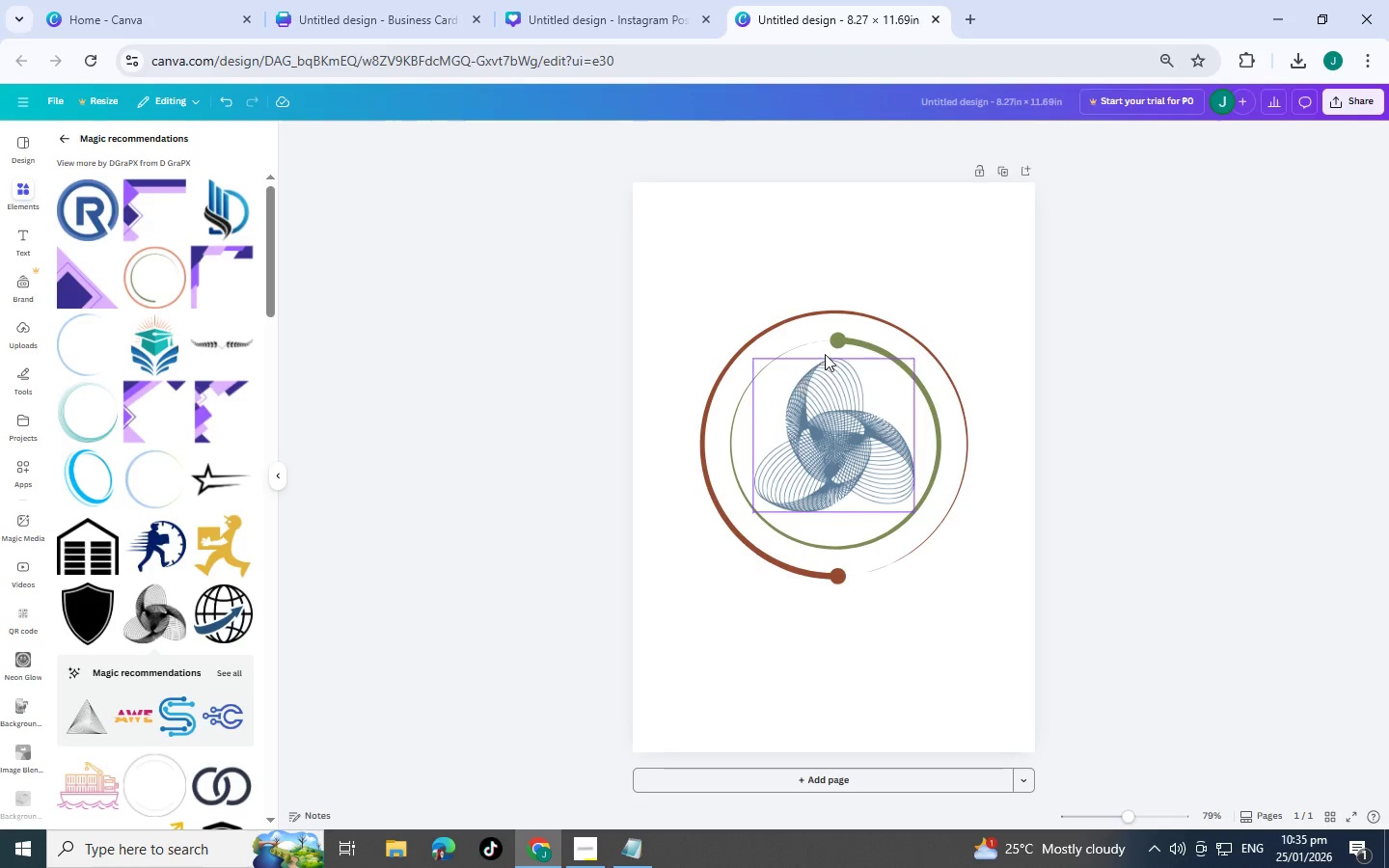 
left_click_drag(start_coordinate=[1001, 287], to_coordinate=[676, 491])
 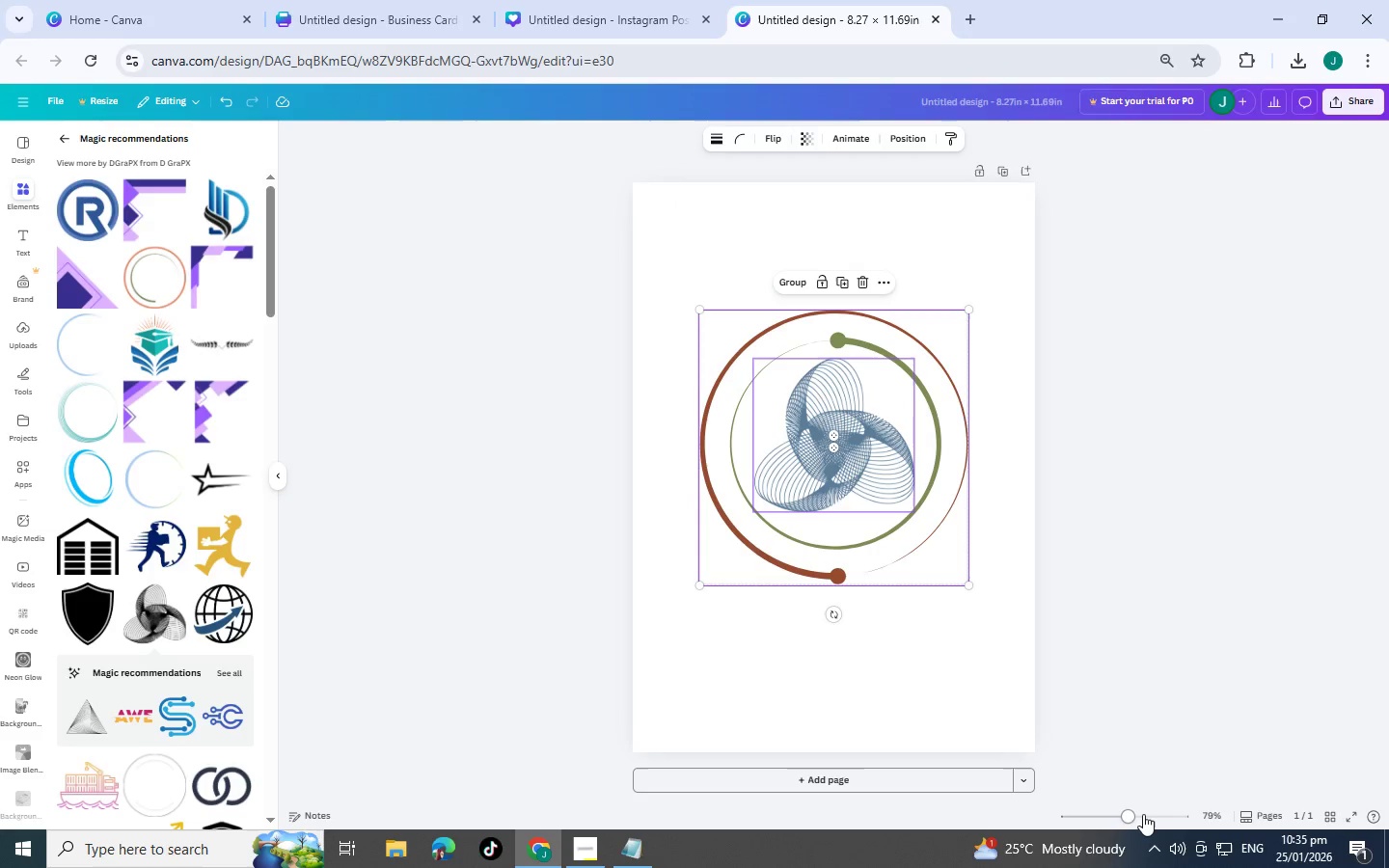 
left_click_drag(start_coordinate=[1134, 815], to_coordinate=[1168, 814])
 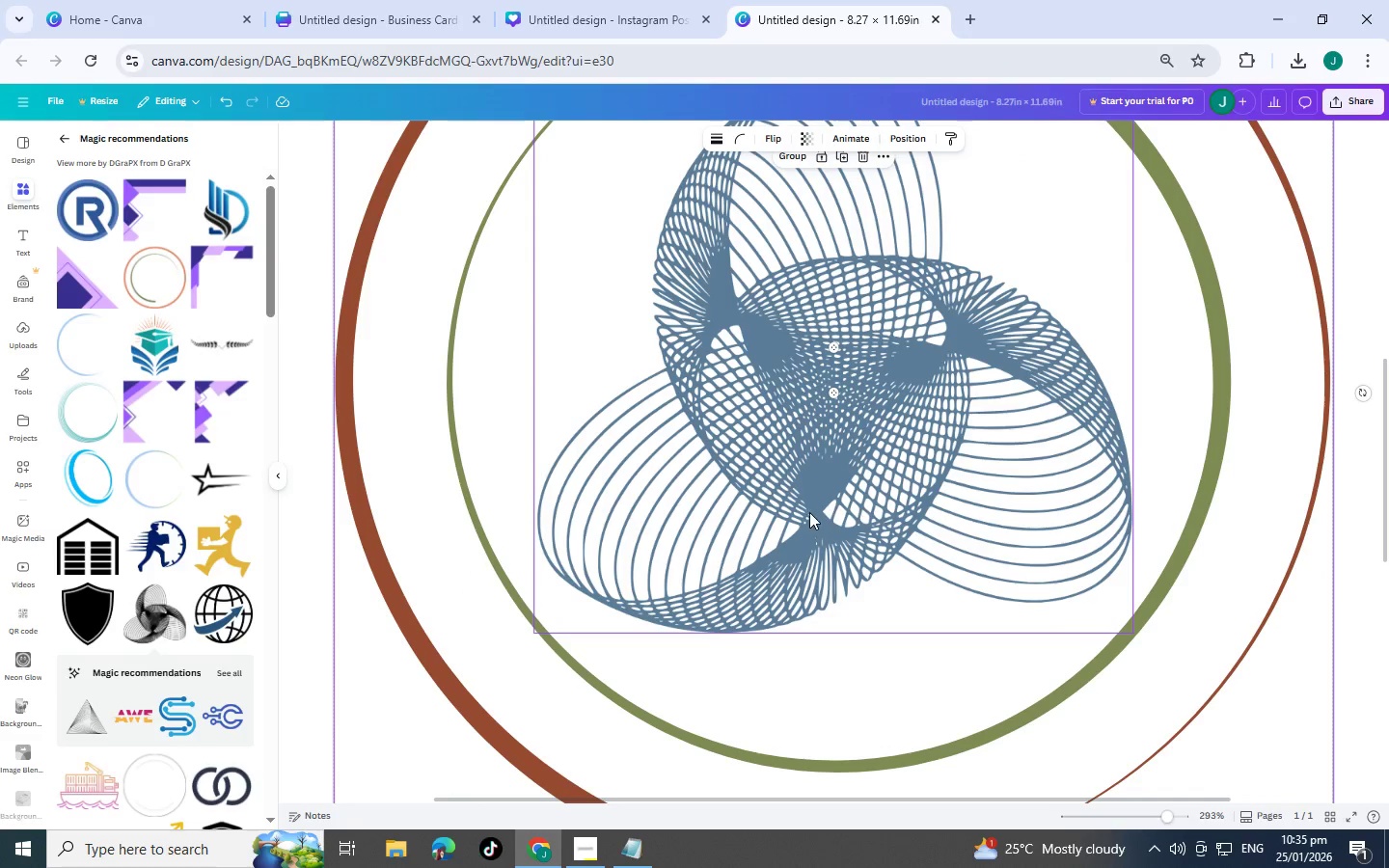 
scroll: coordinate [807, 515], scroll_direction: down, amount: 1.0
 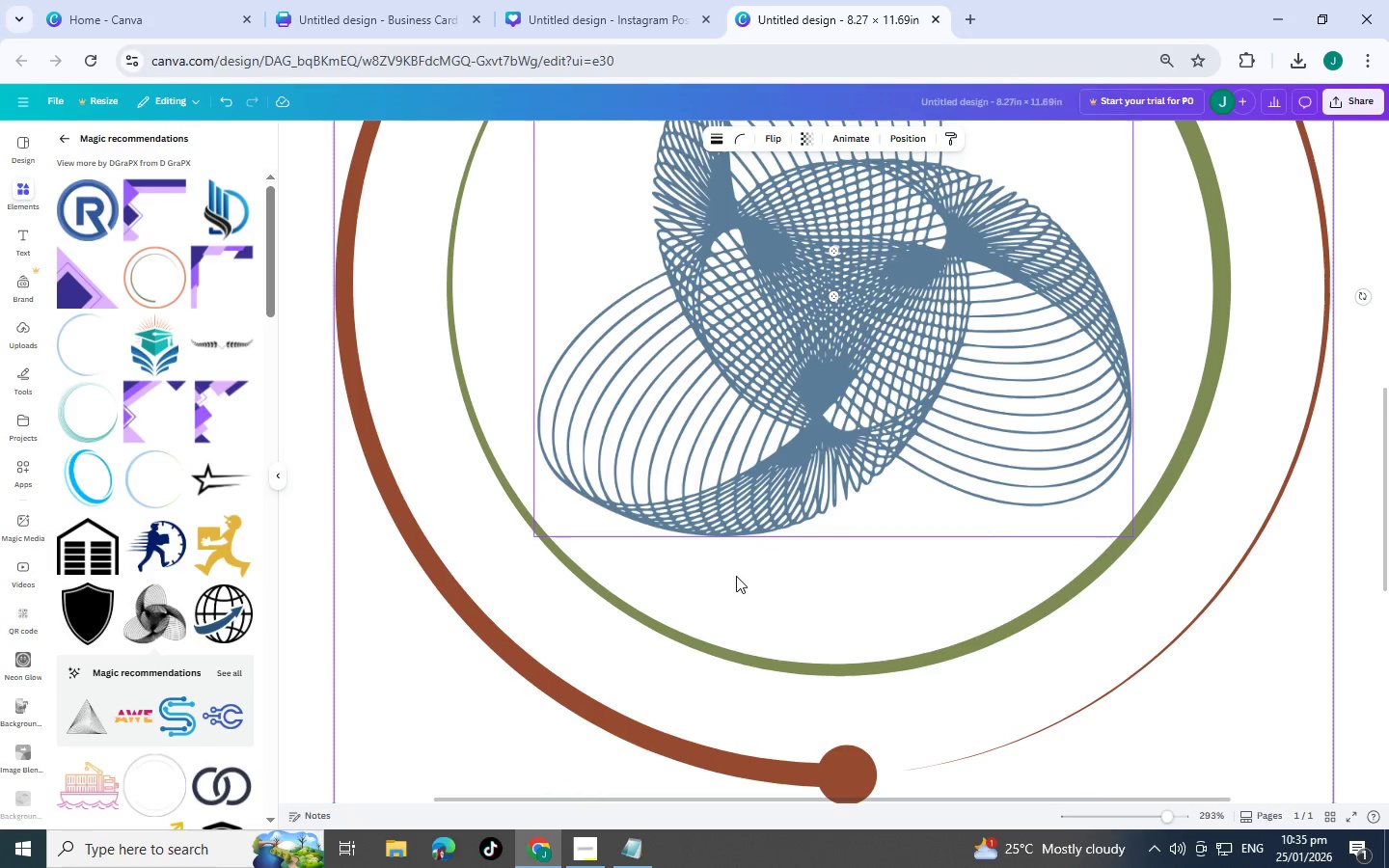 
left_click([736, 578])
 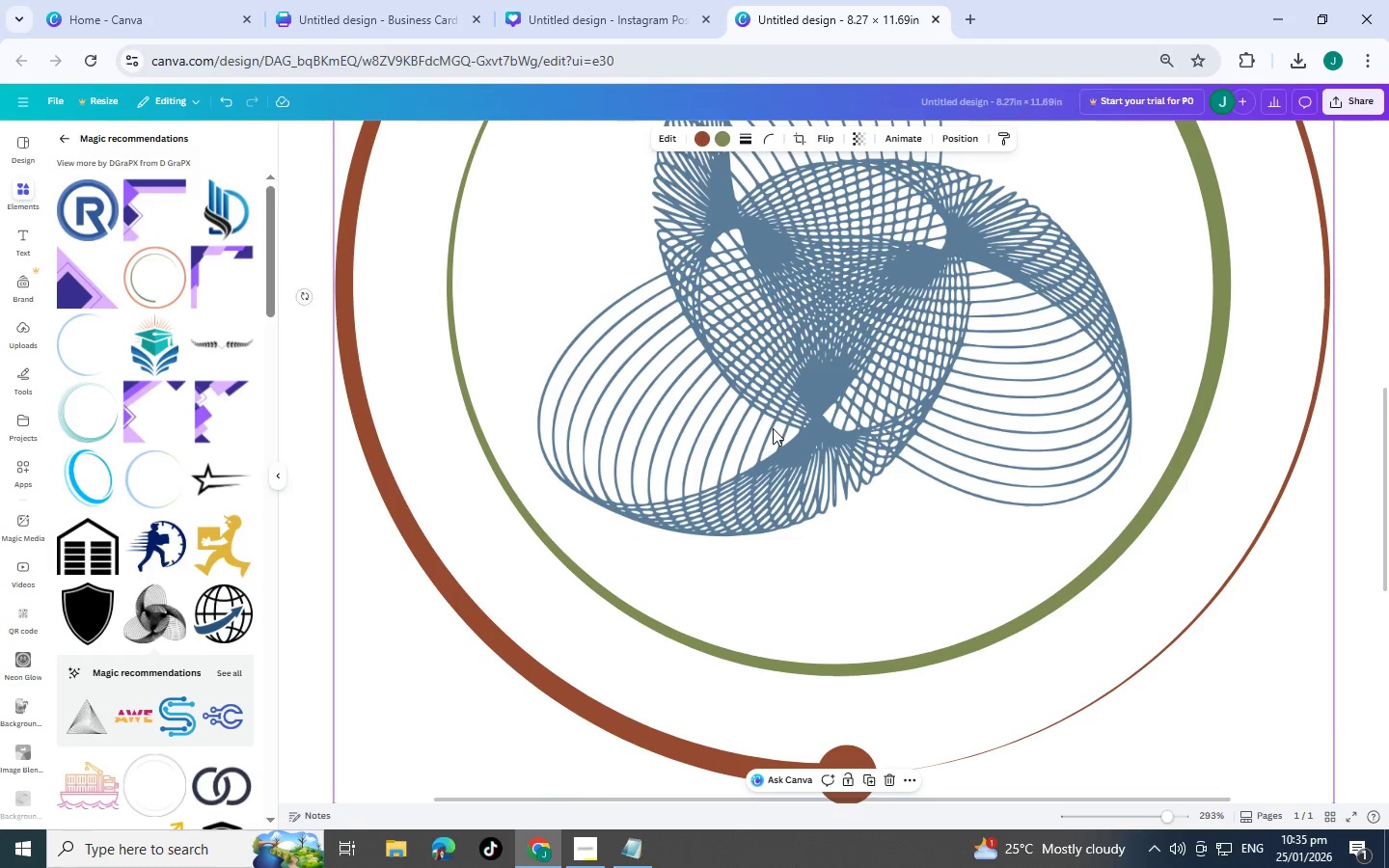 
left_click([779, 402])
 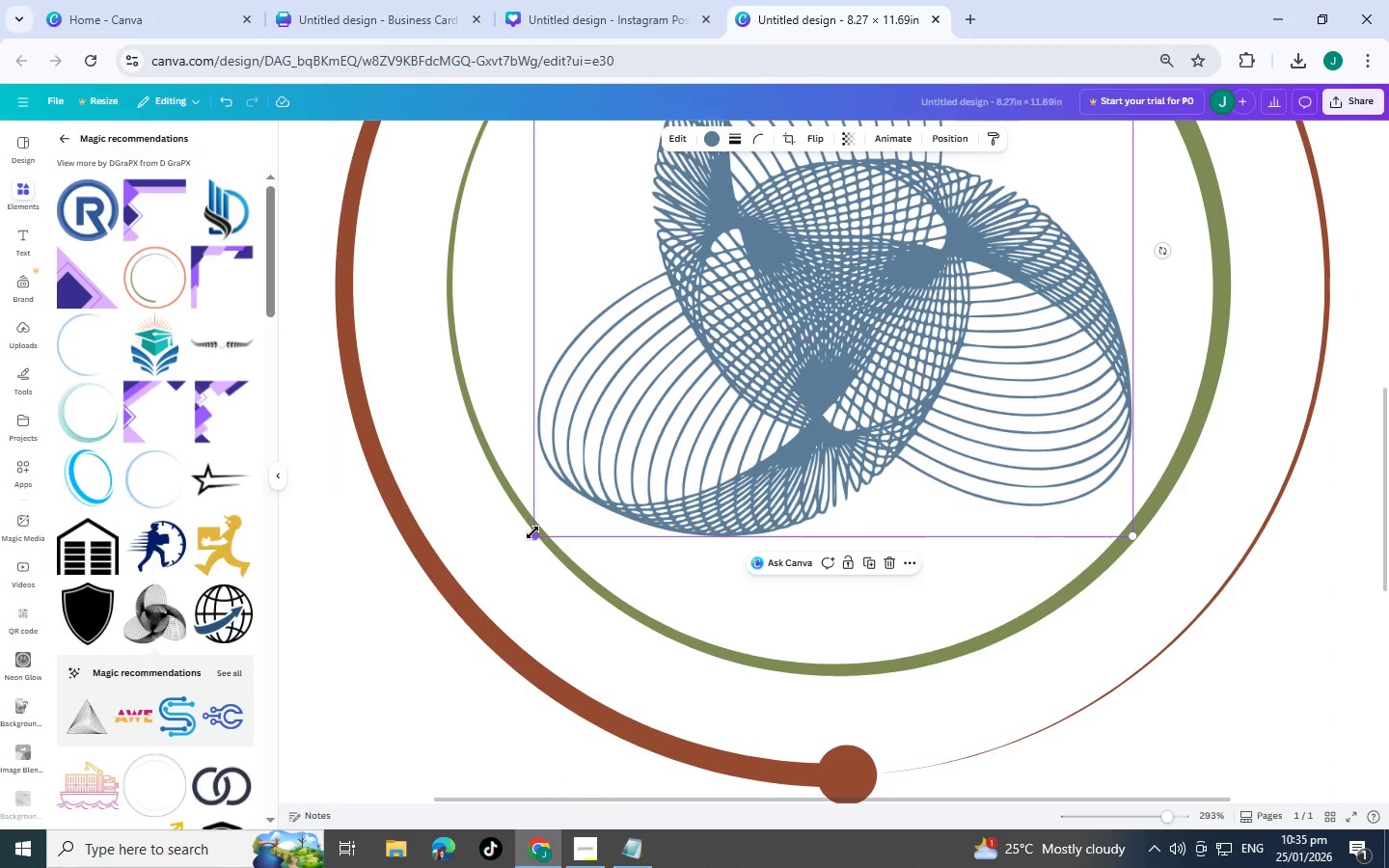 
left_click_drag(start_coordinate=[532, 539], to_coordinate=[492, 574])
 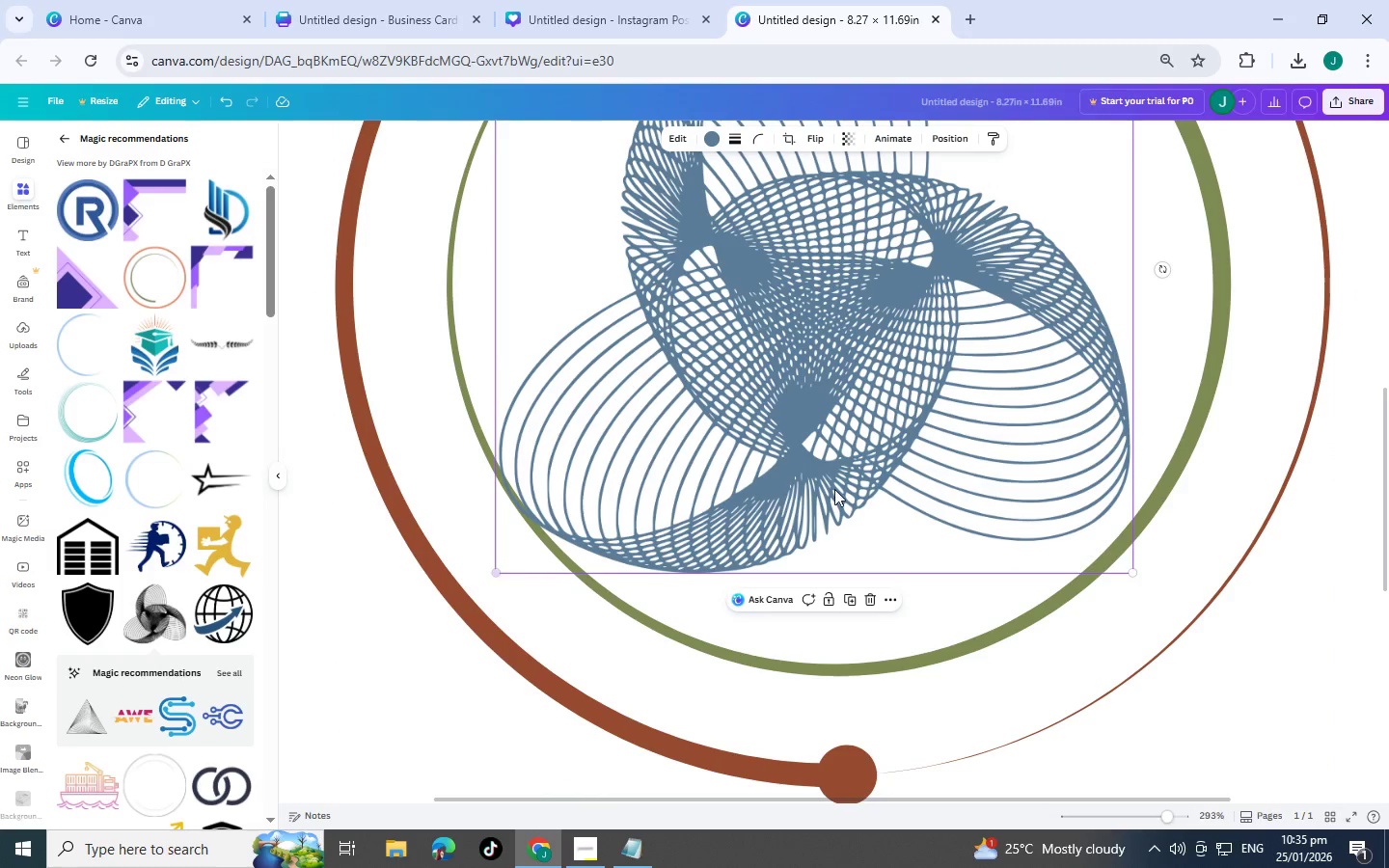 
scroll: coordinate [839, 489], scroll_direction: up, amount: 3.0
 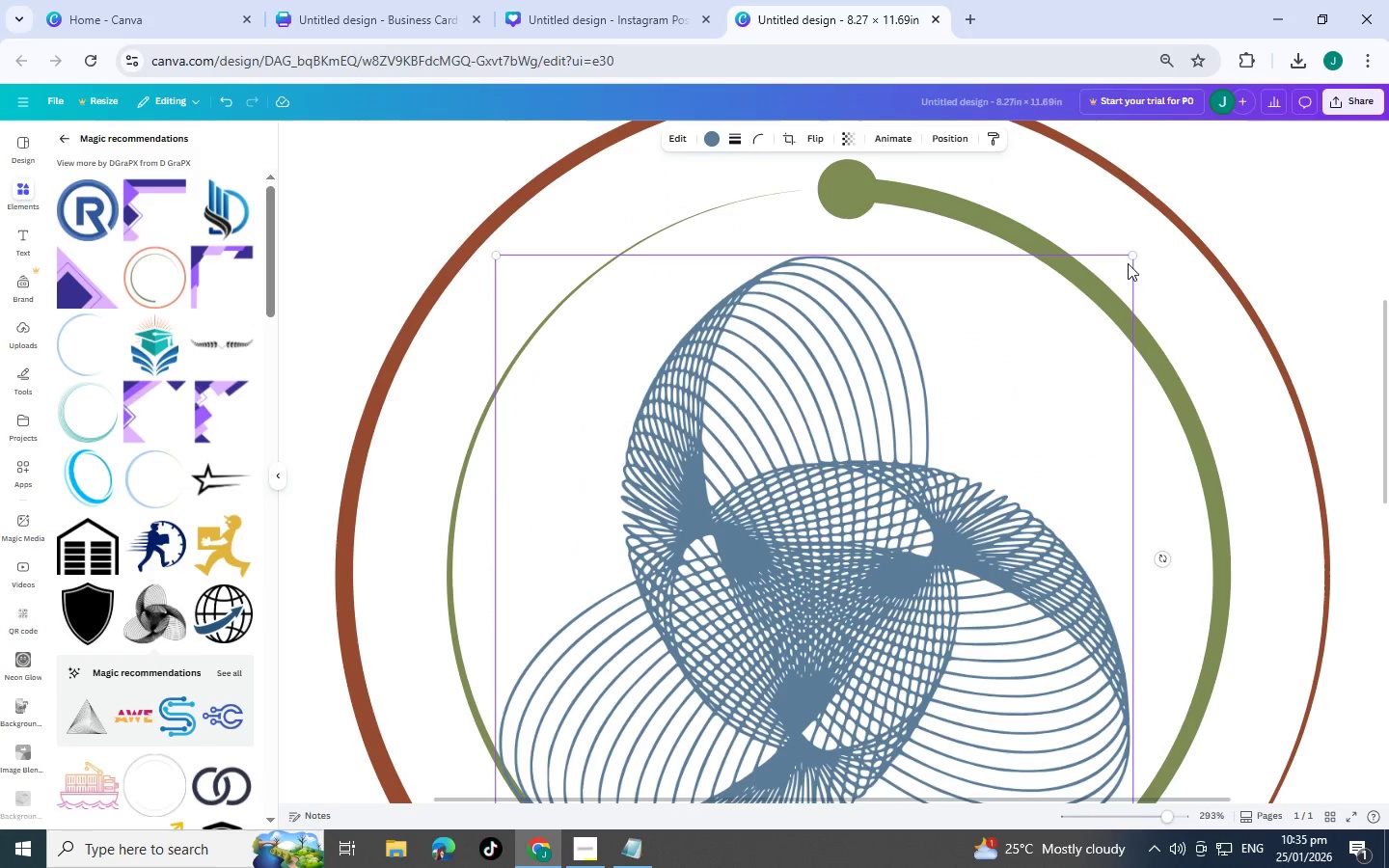 
left_click_drag(start_coordinate=[1130, 258], to_coordinate=[1192, 217])
 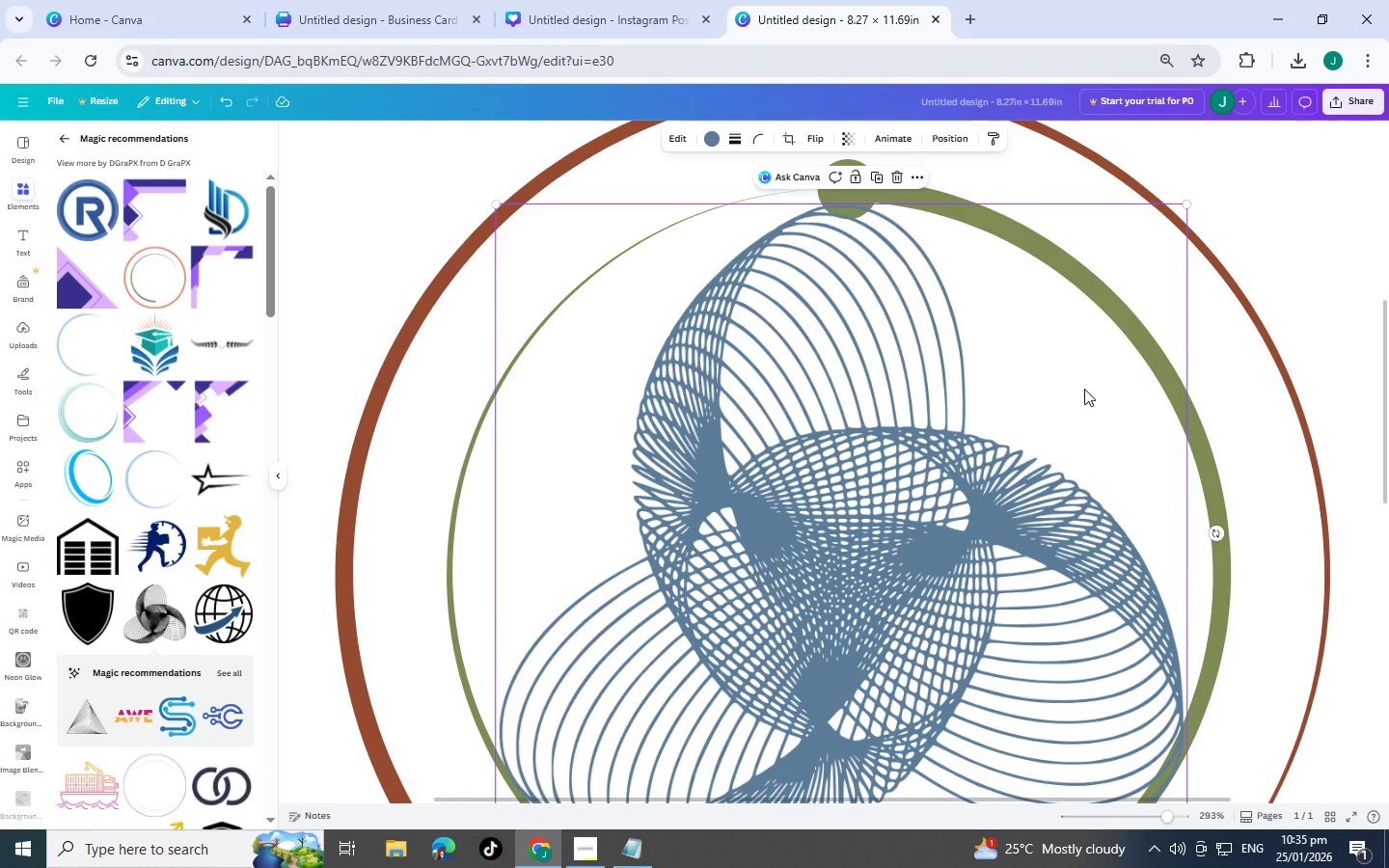 
scroll: coordinate [1084, 389], scroll_direction: down, amount: 1.0
 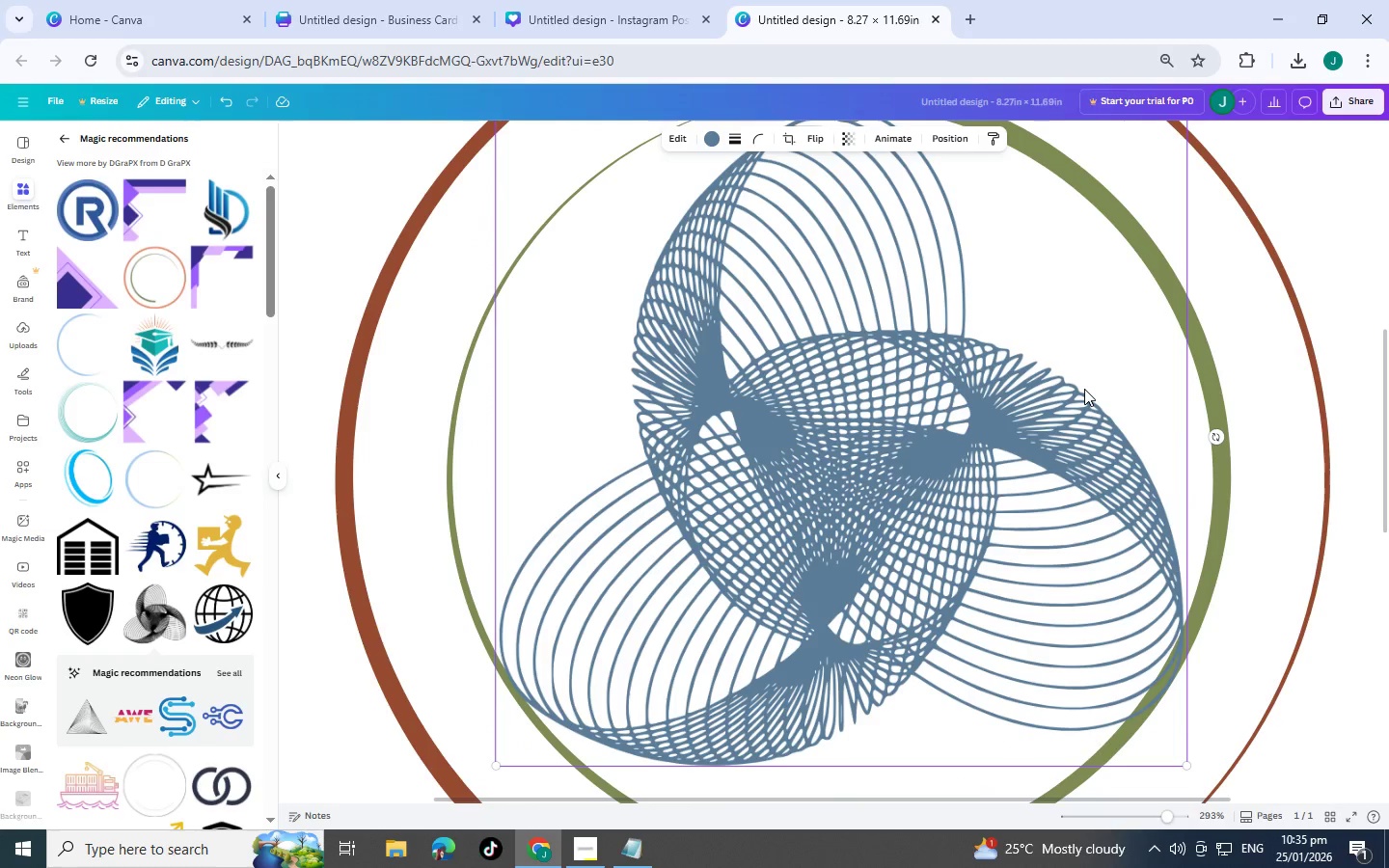 
scroll: coordinate [1084, 389], scroll_direction: up, amount: 1.0
 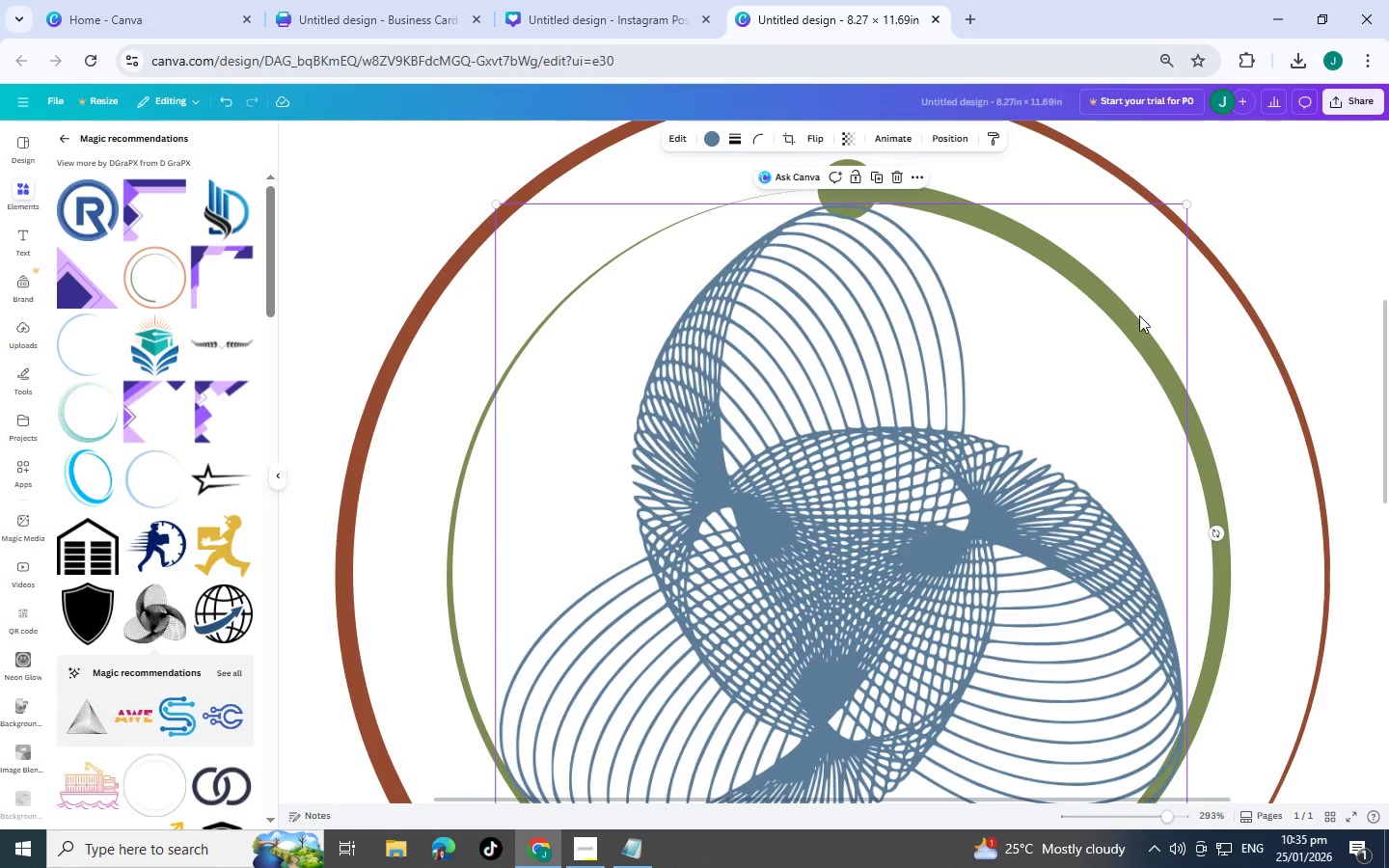 
left_click([1259, 315])
 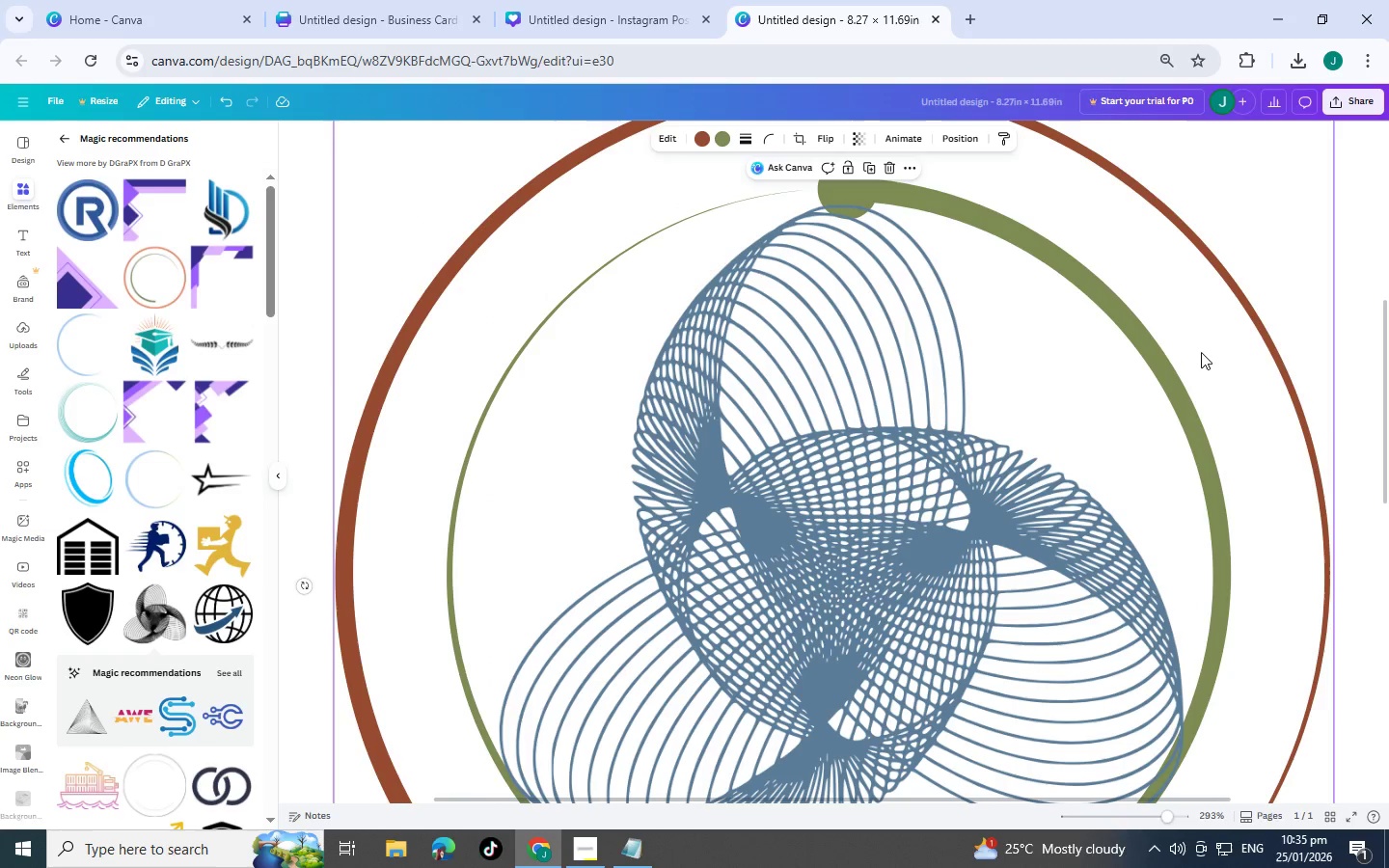 
scroll: coordinate [1167, 475], scroll_direction: down, amount: 1.0
 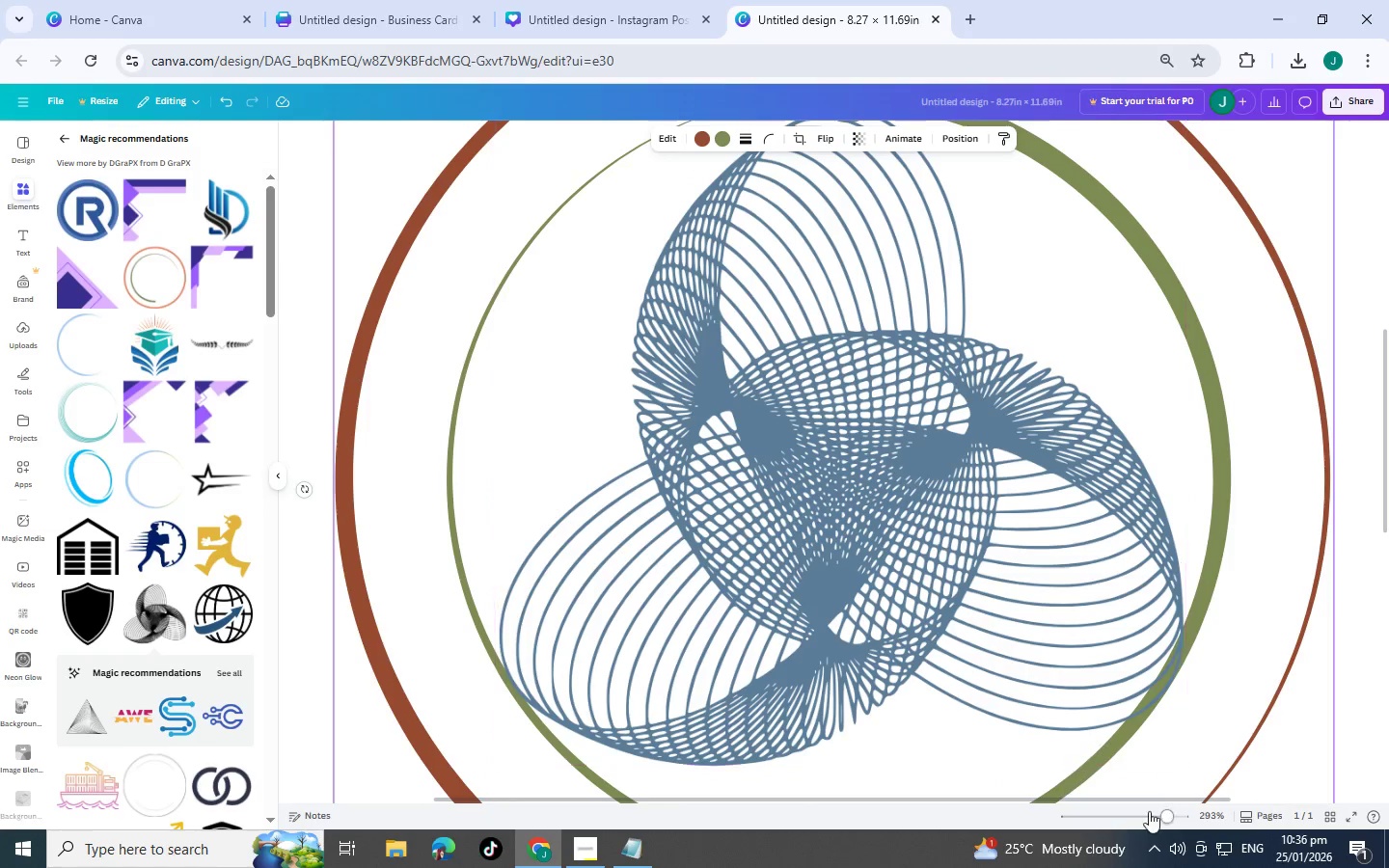 
left_click_drag(start_coordinate=[1162, 815], to_coordinate=[1130, 814])
 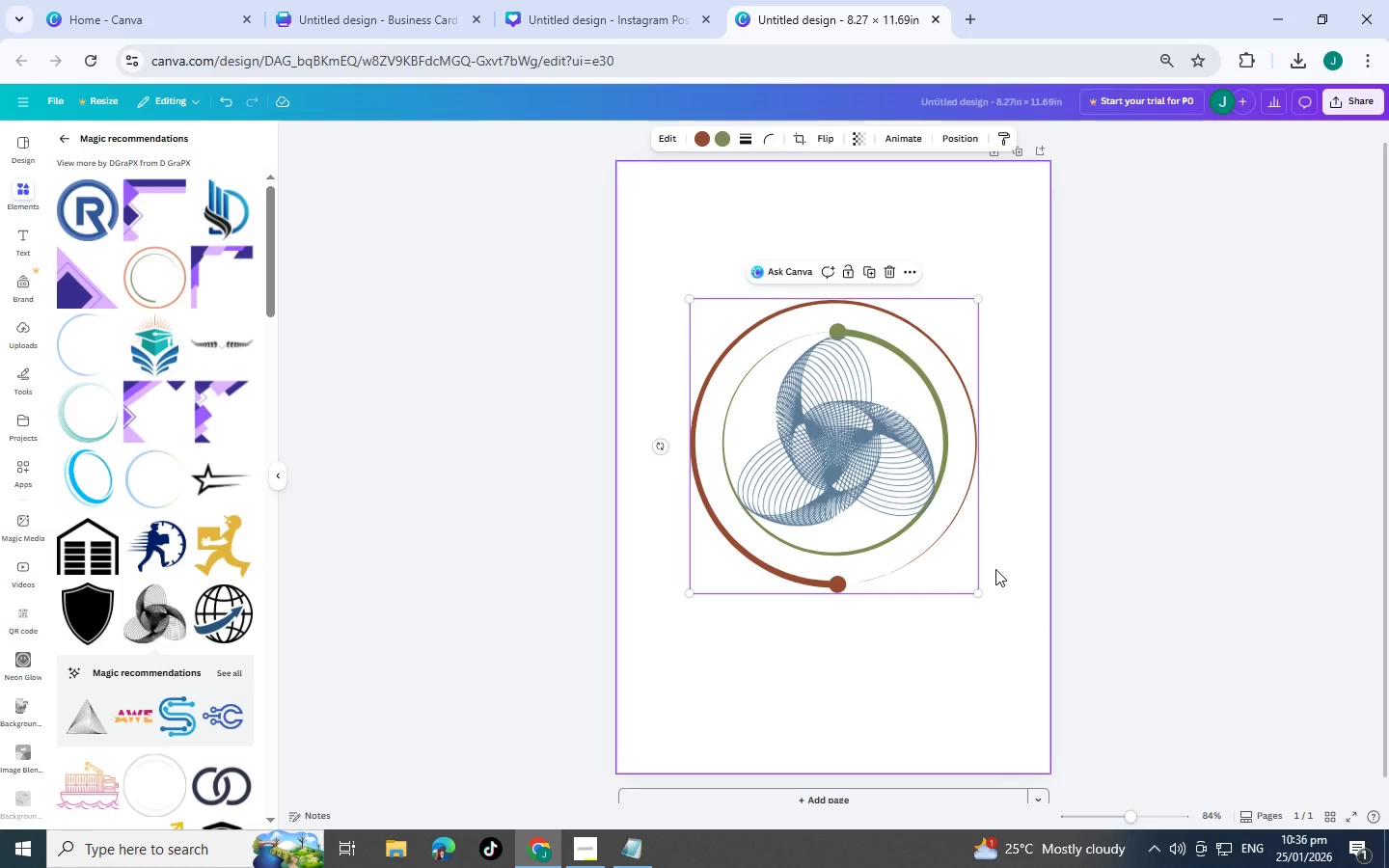 
wait(10.22)
 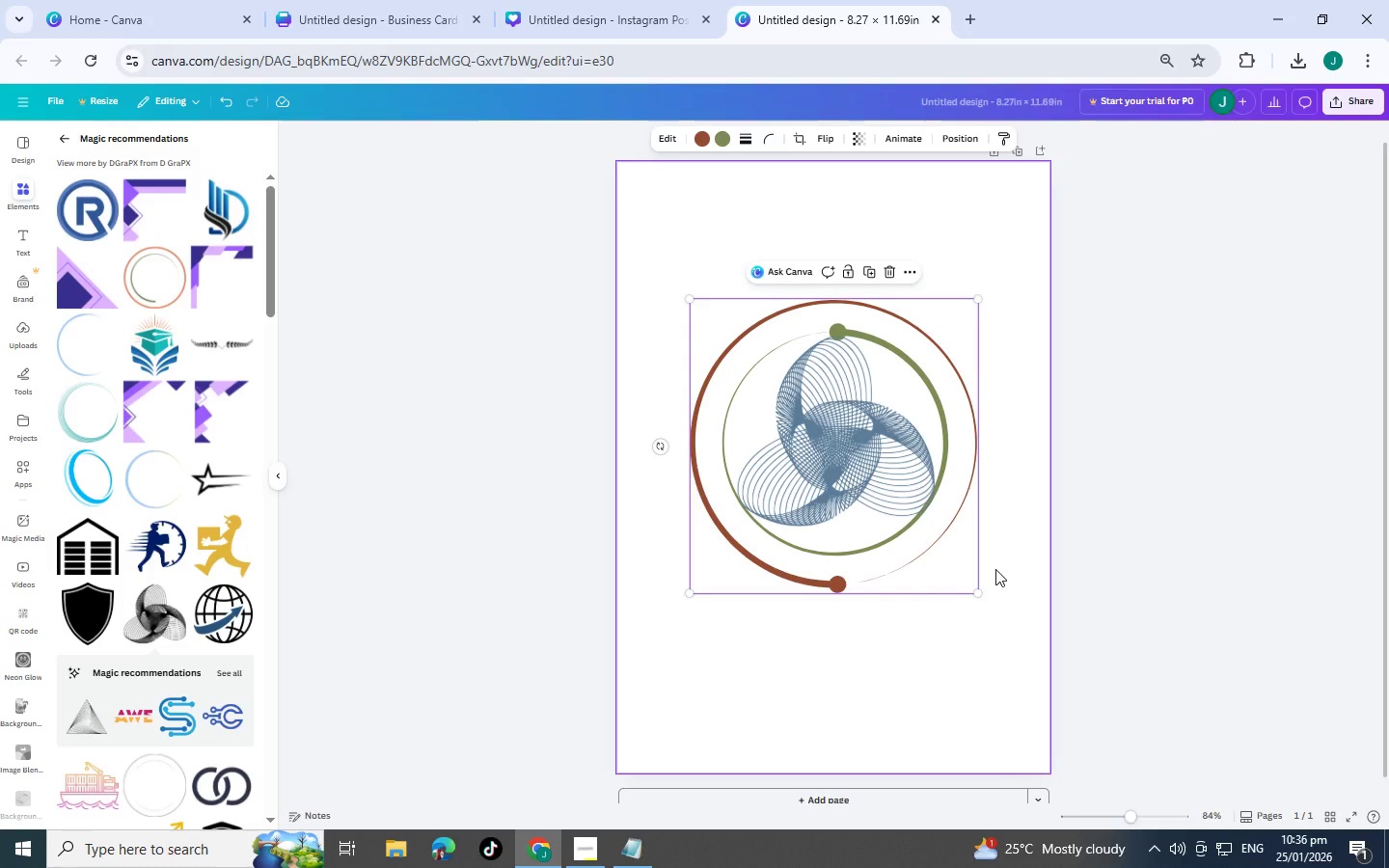 
scroll: coordinate [145, 515], scroll_direction: down, amount: 25.0
 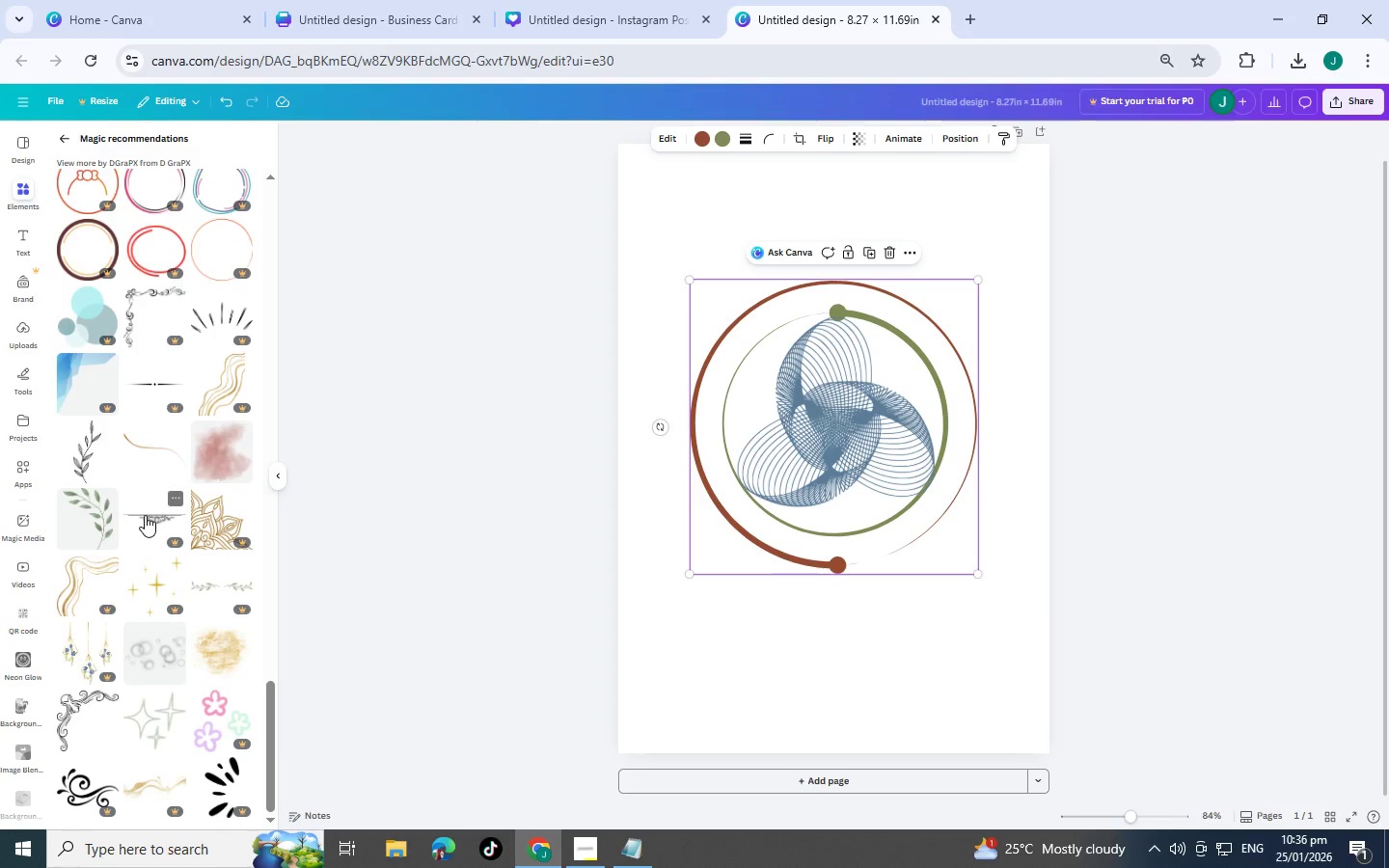 
scroll: coordinate [147, 516], scroll_direction: down, amount: 1.0
 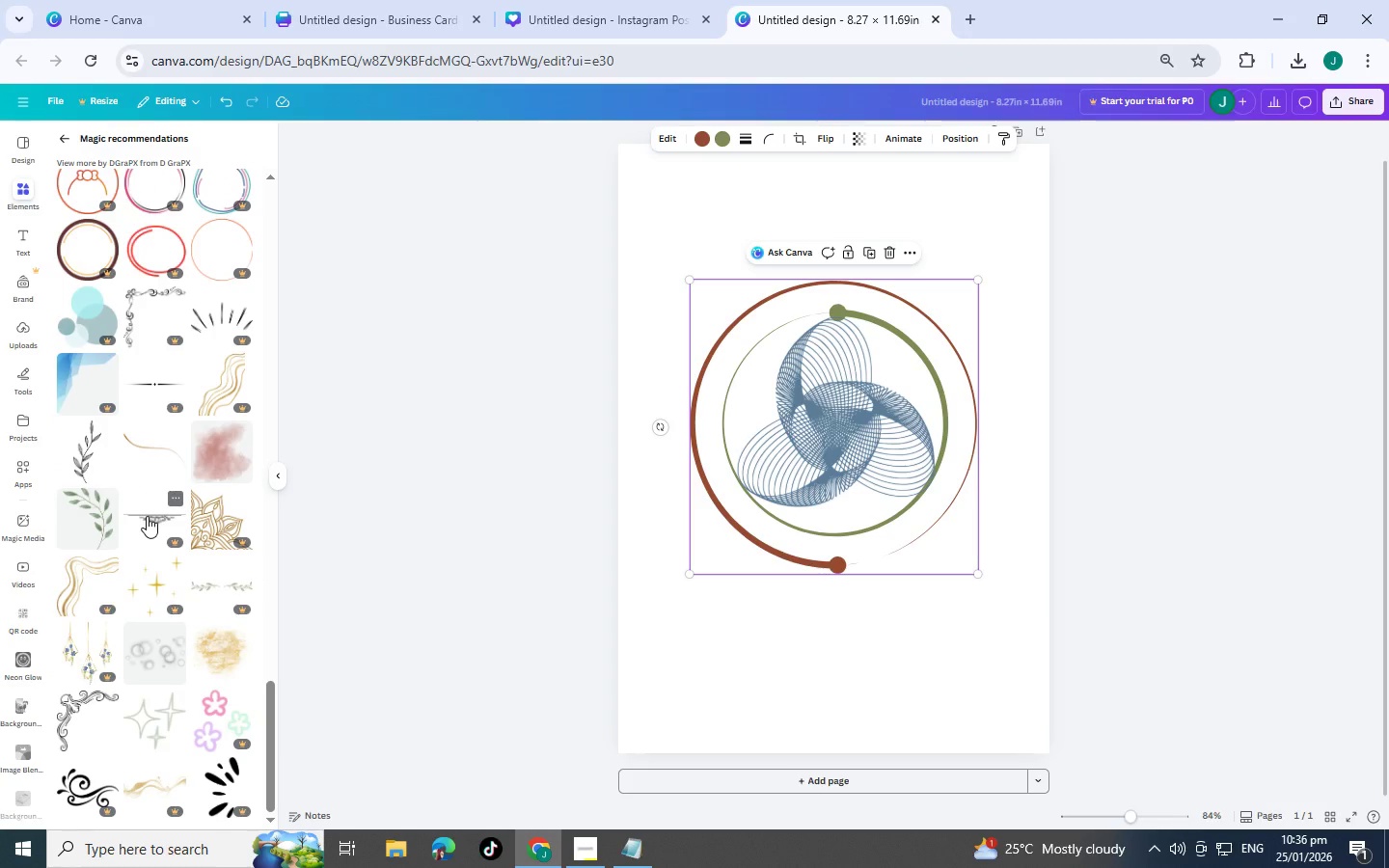 
scroll: coordinate [118, 240], scroll_direction: up, amount: 5.0
 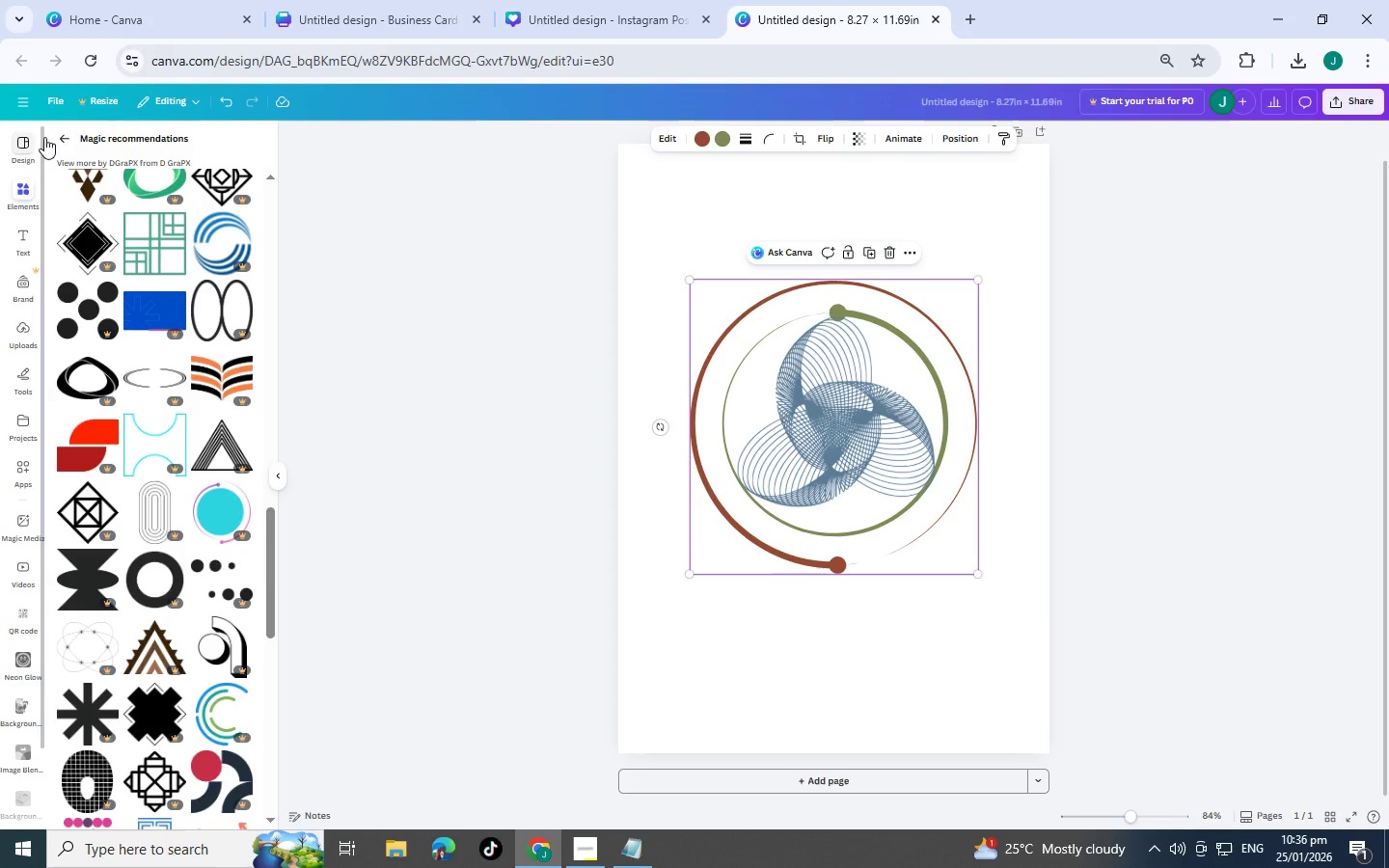 
left_click([62, 135])
 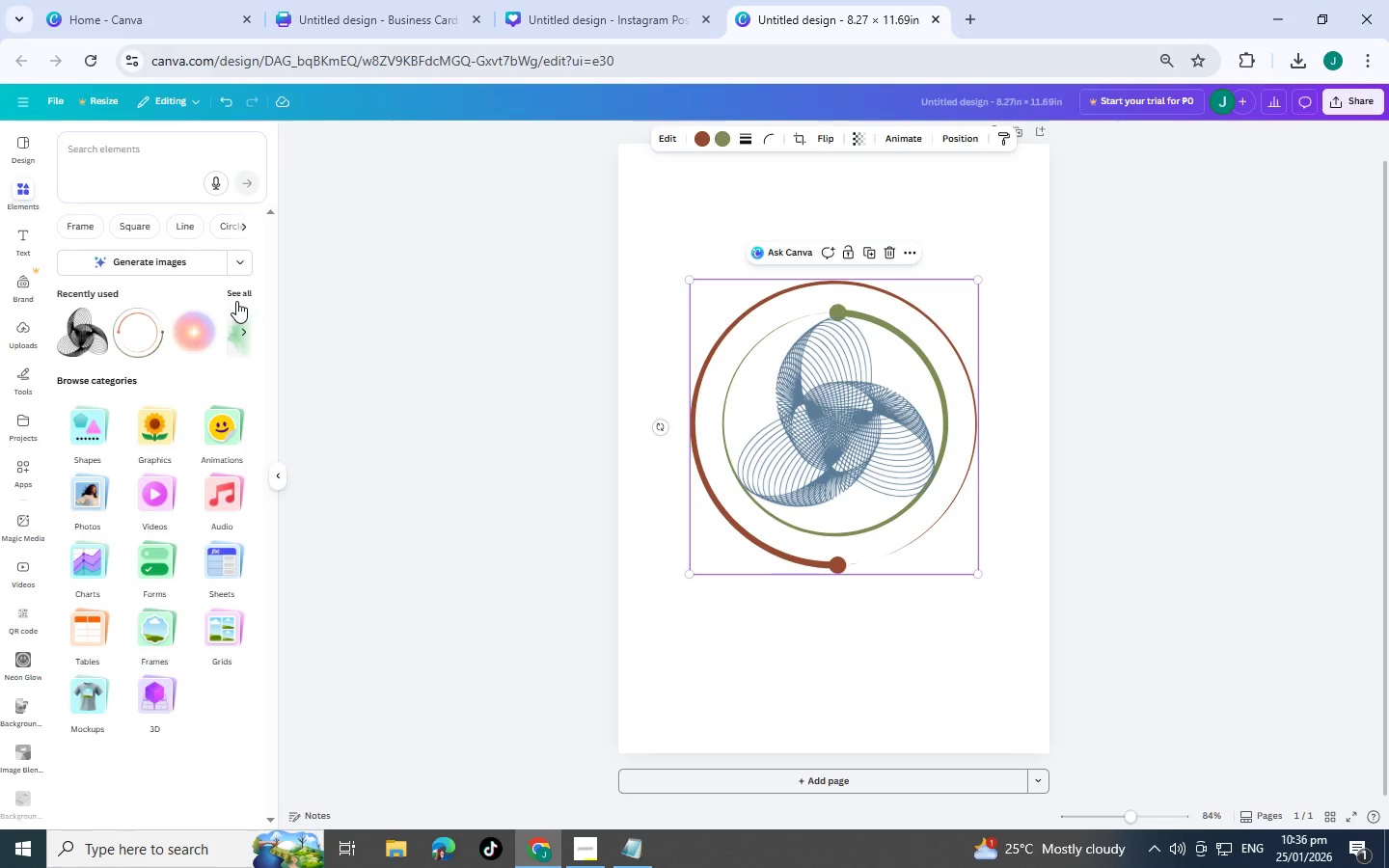 
scroll: coordinate [294, 357], scroll_direction: up, amount: 3.0
 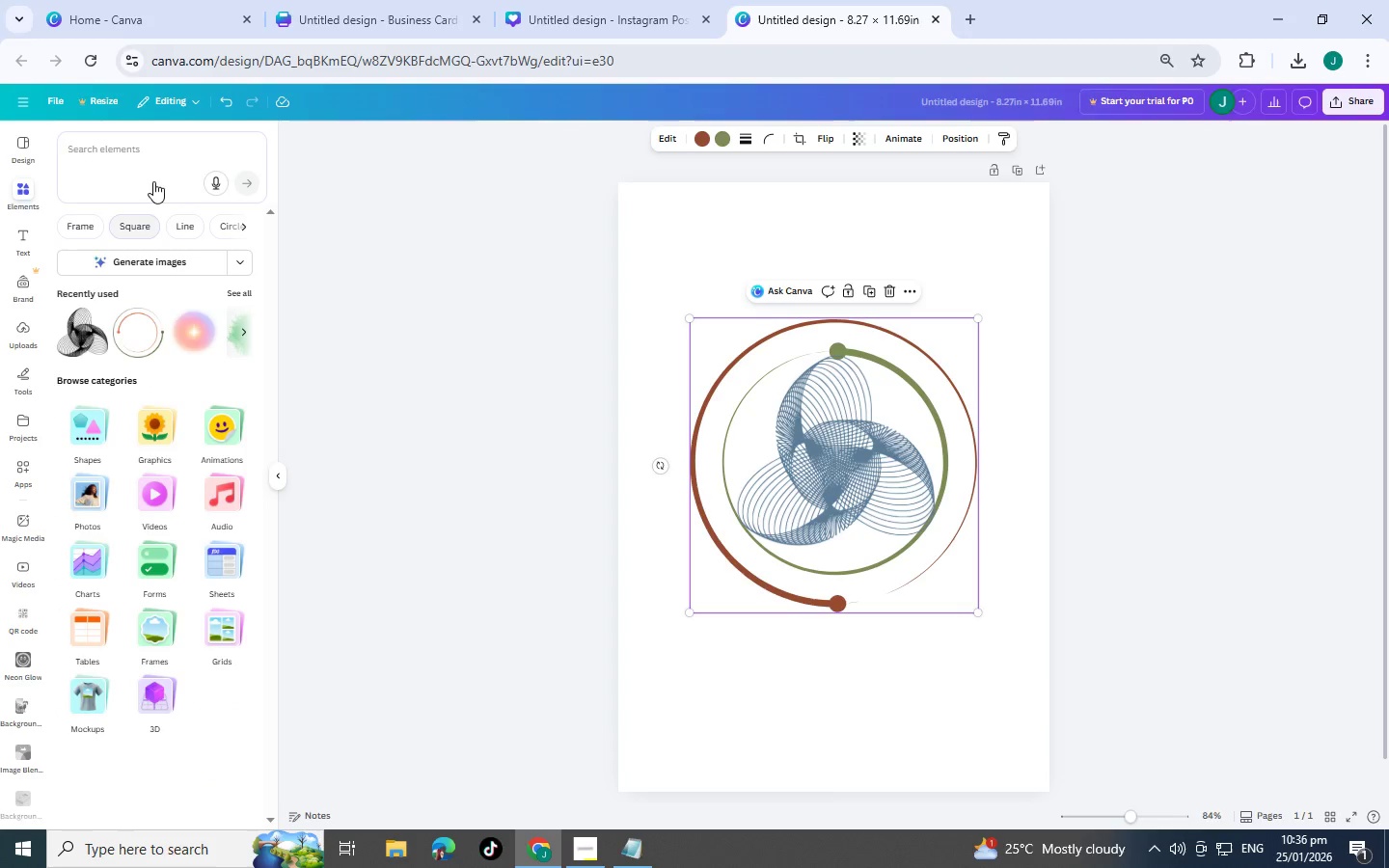 
left_click([155, 160])
 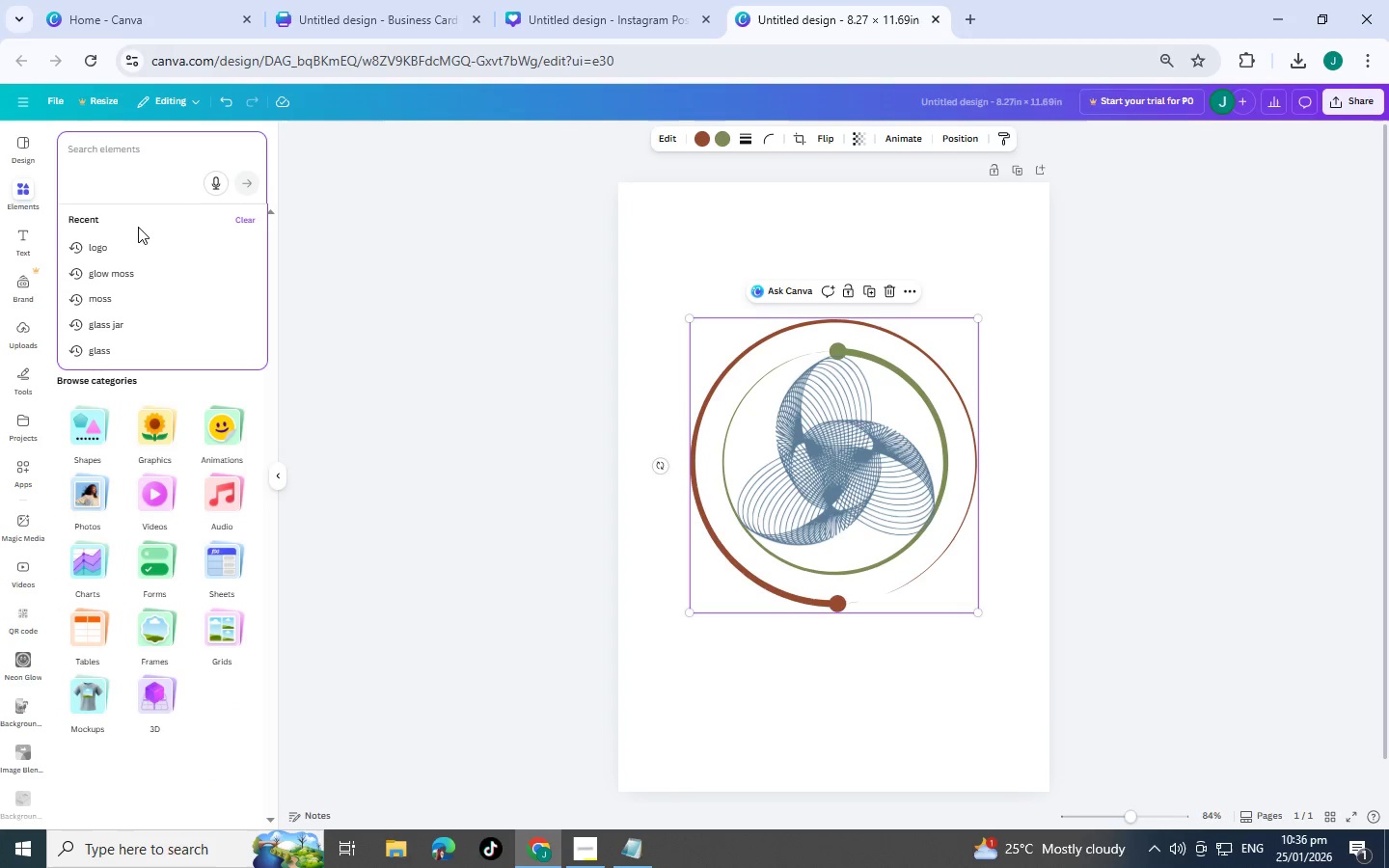 
left_click([140, 243])
 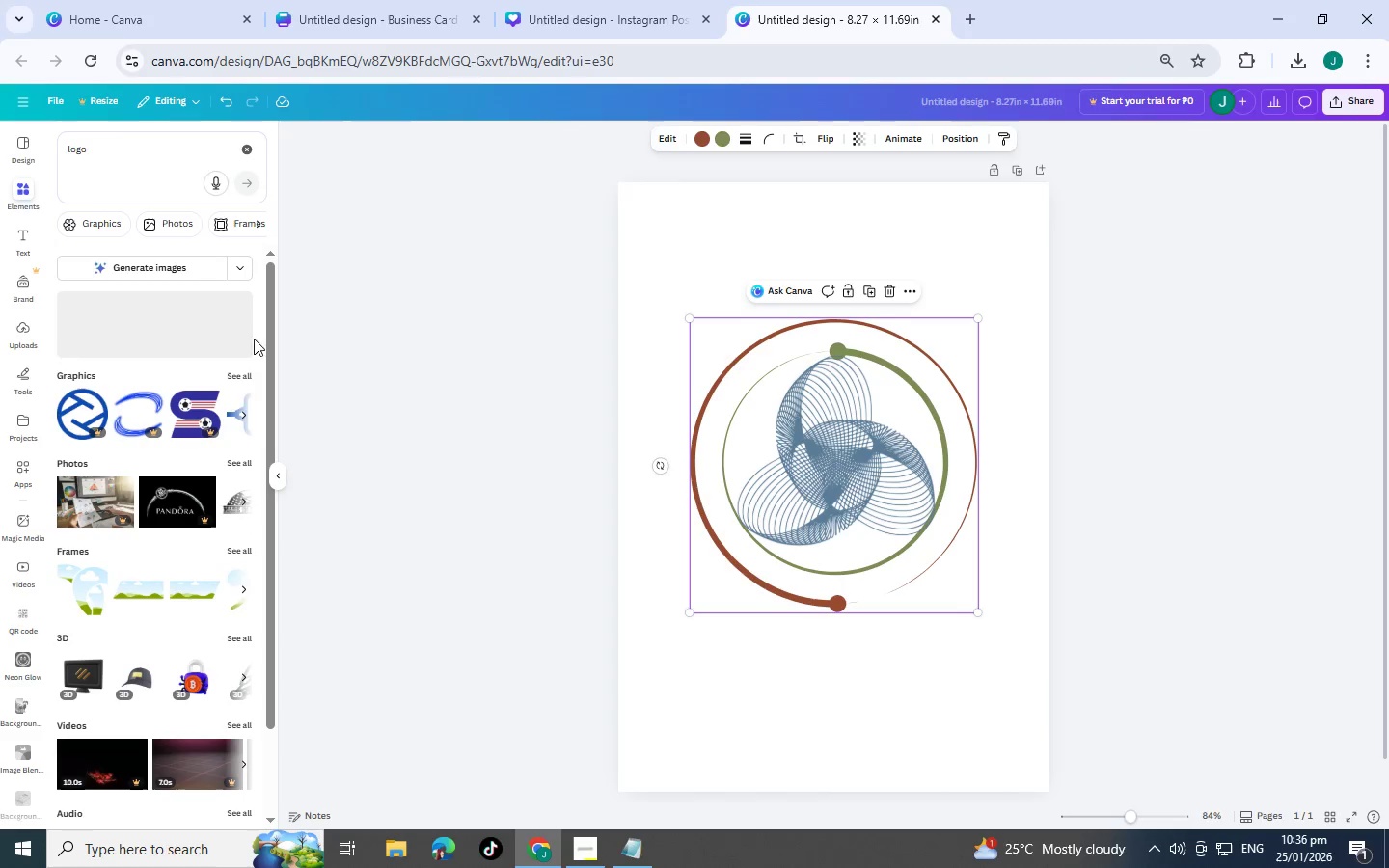 
left_click([241, 377])
 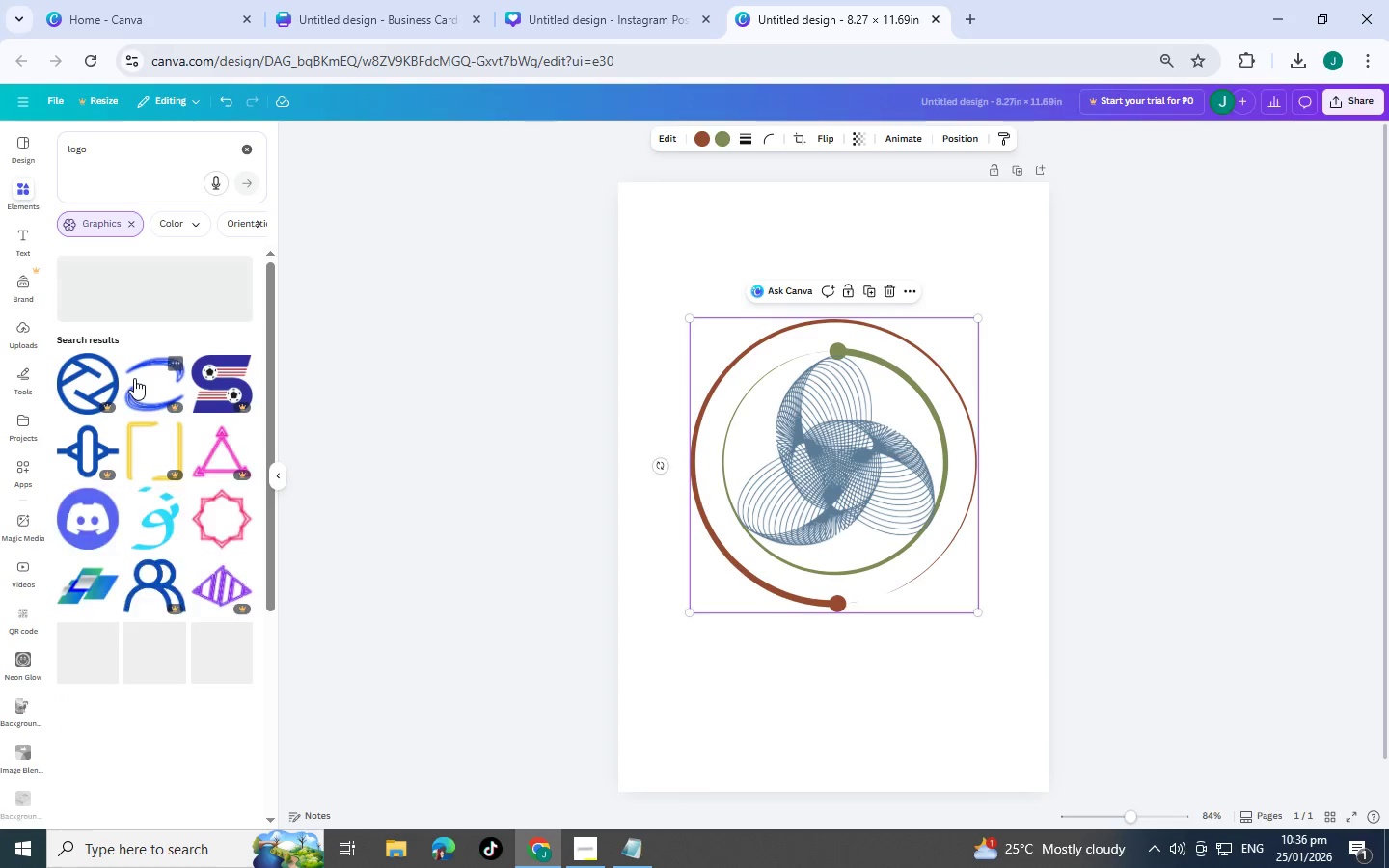 
scroll: coordinate [77, 522], scroll_direction: down, amount: 8.0
 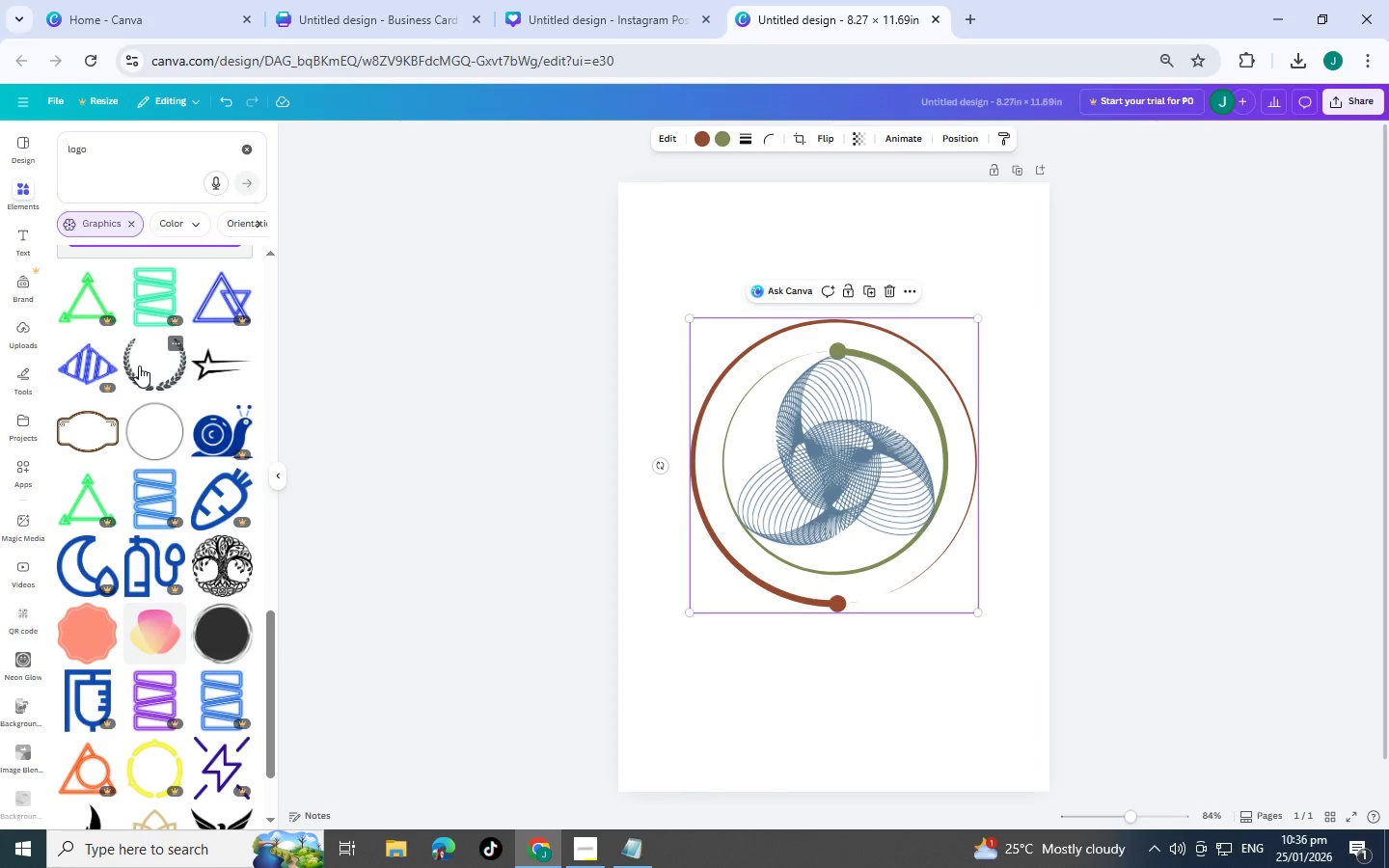 
scroll: coordinate [140, 373], scroll_direction: down, amount: 2.0
 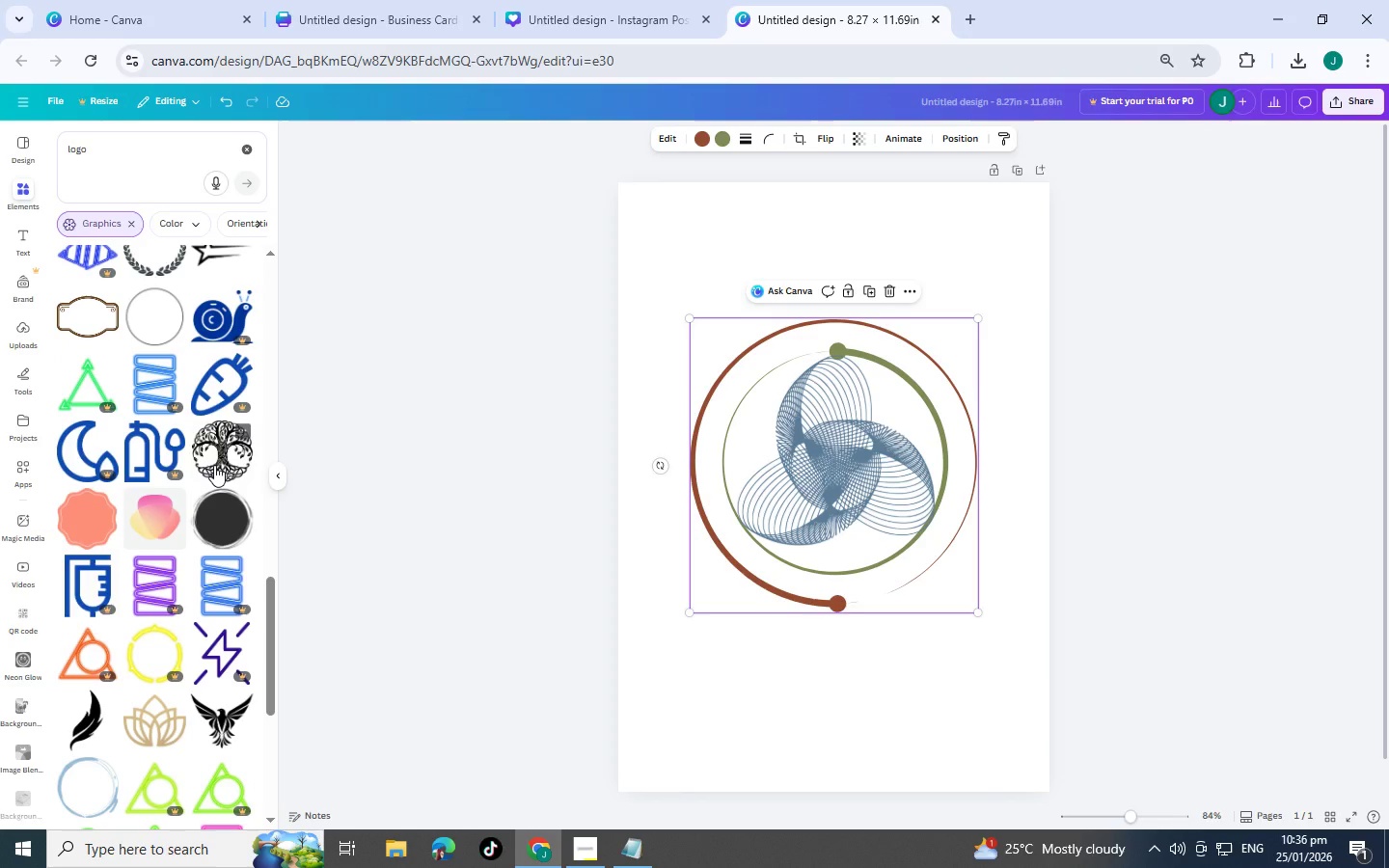 
left_click([214, 465])
 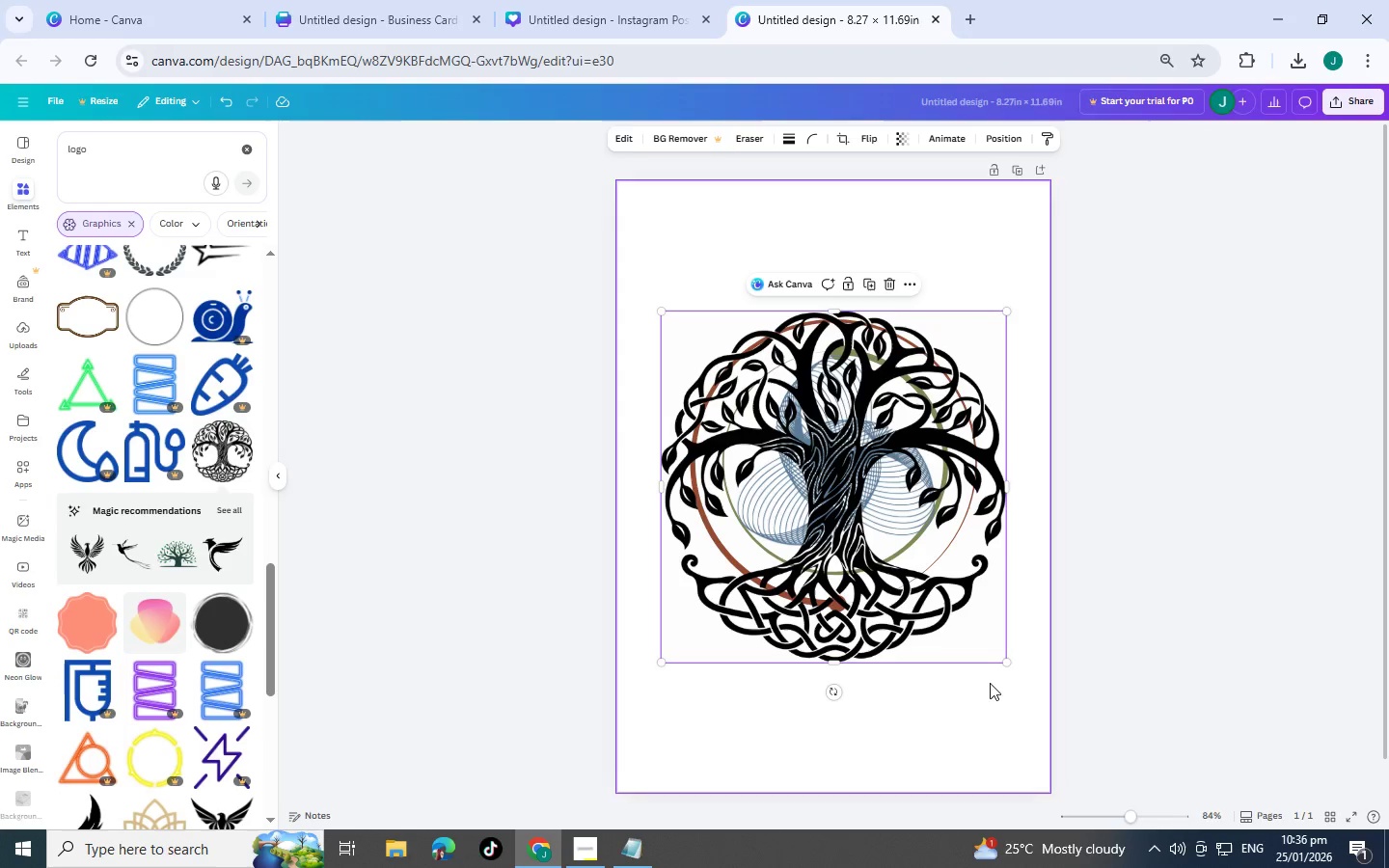 
left_click_drag(start_coordinate=[1011, 660], to_coordinate=[804, 485])
 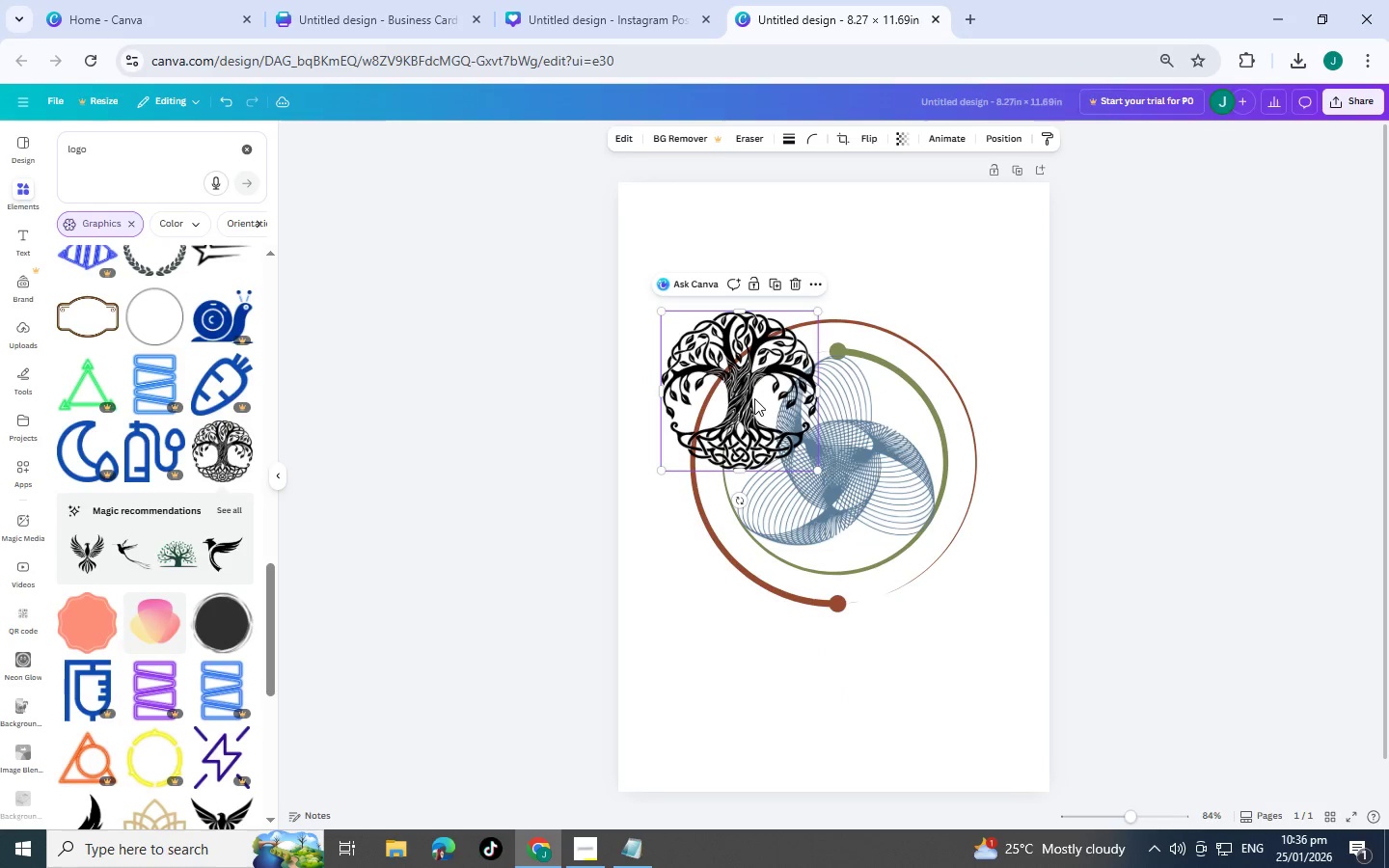 
left_click_drag(start_coordinate=[754, 398], to_coordinate=[846, 465])
 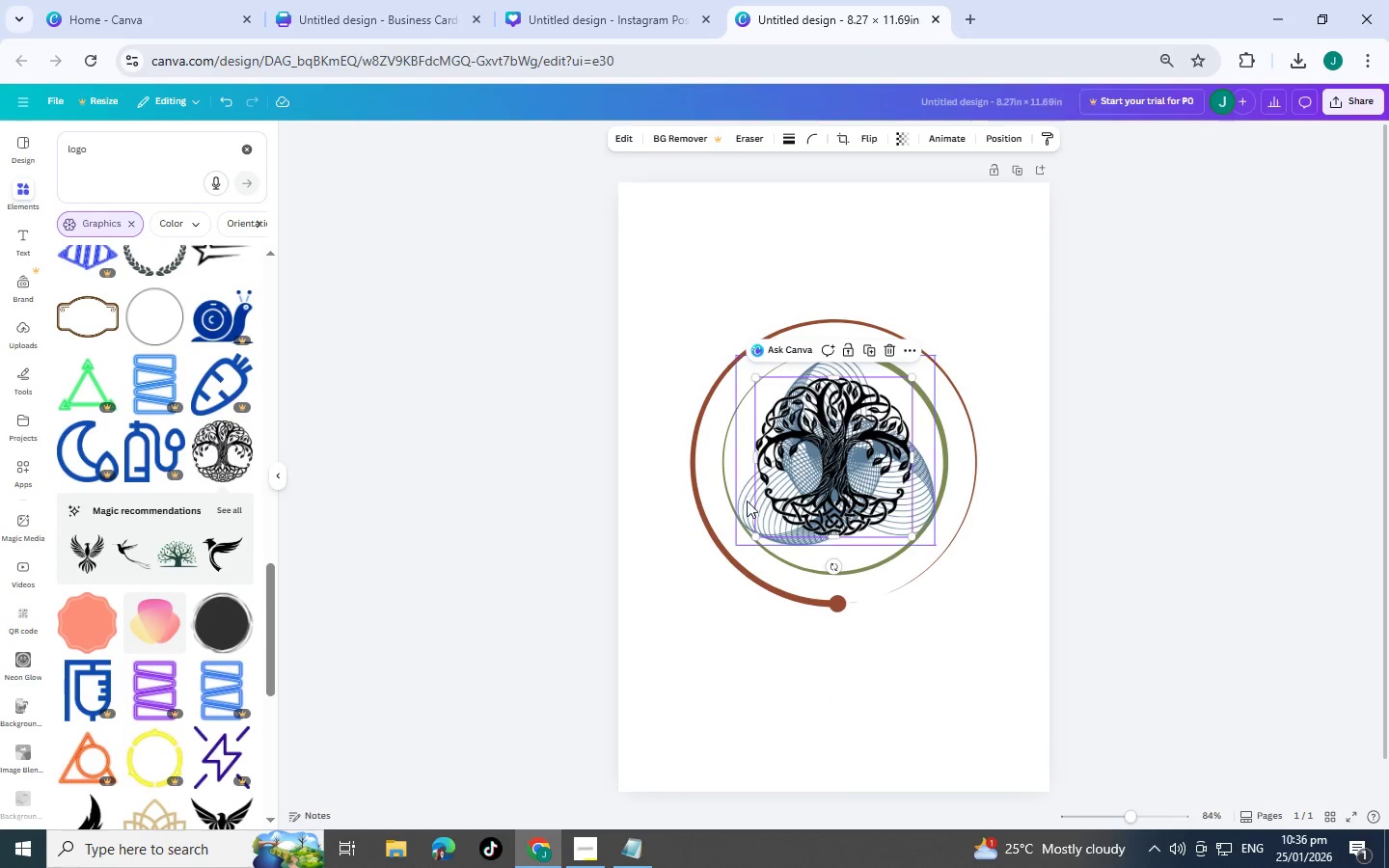 
left_click([746, 502])
 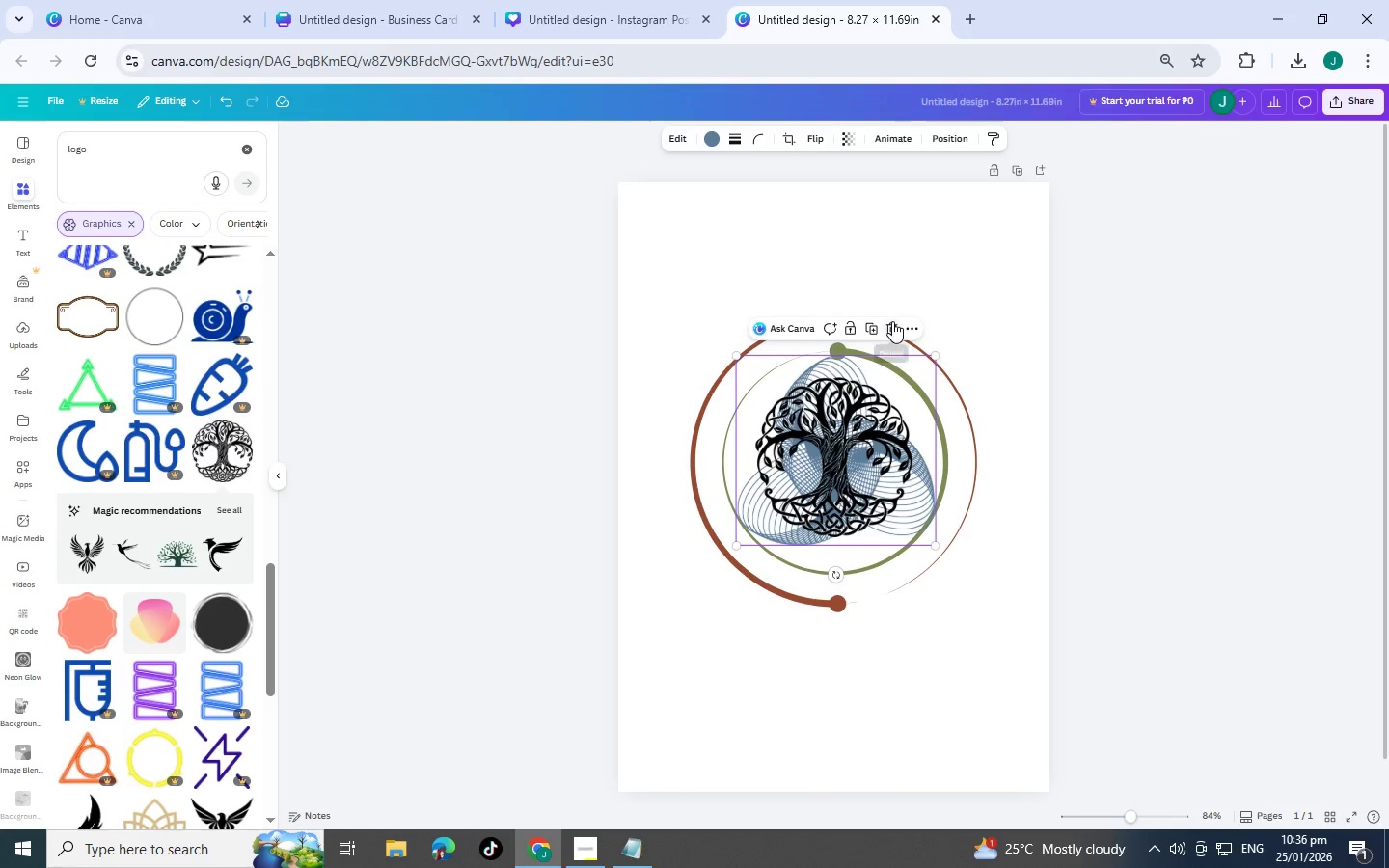 
left_click([892, 321])
 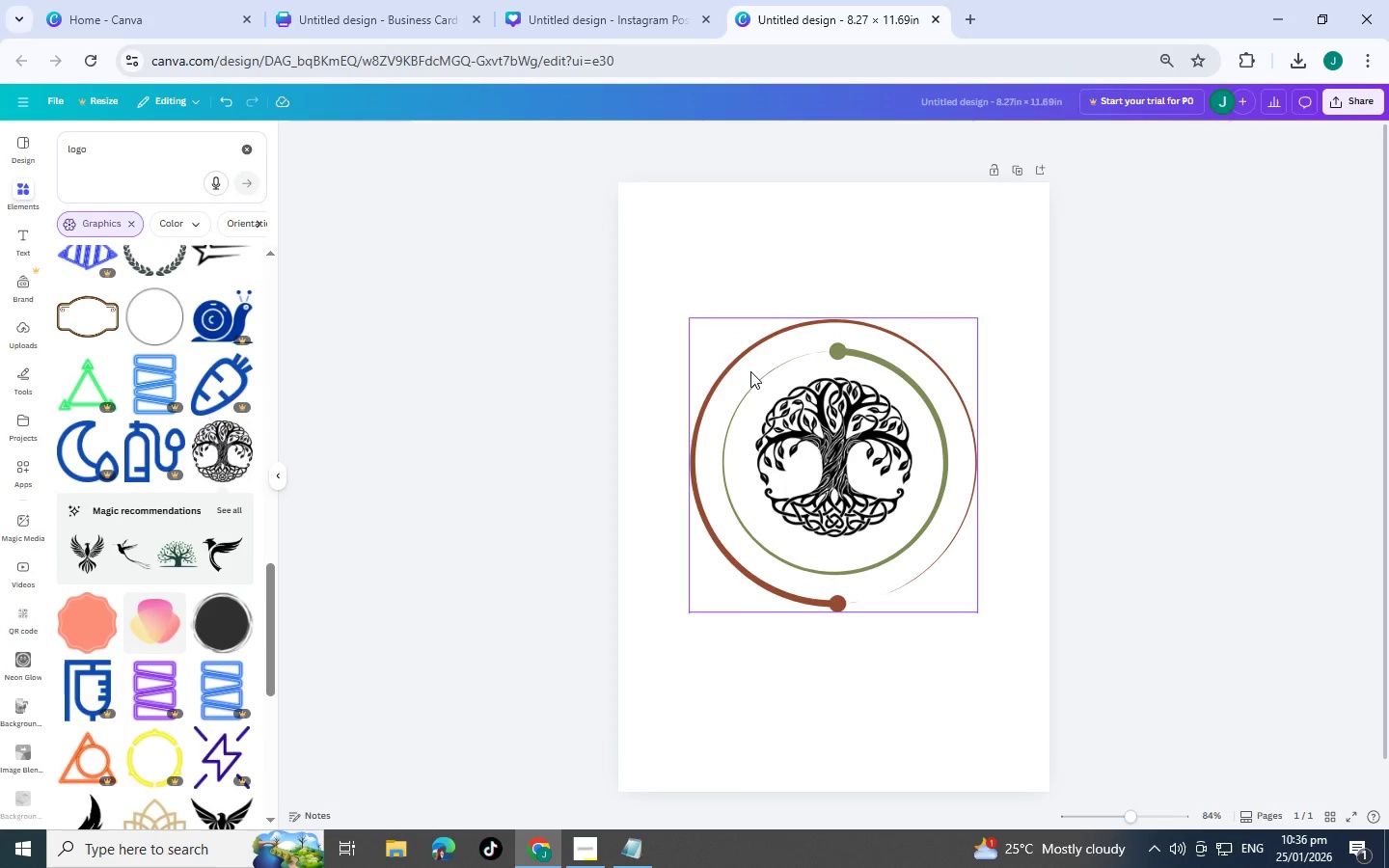 
left_click([816, 405])
 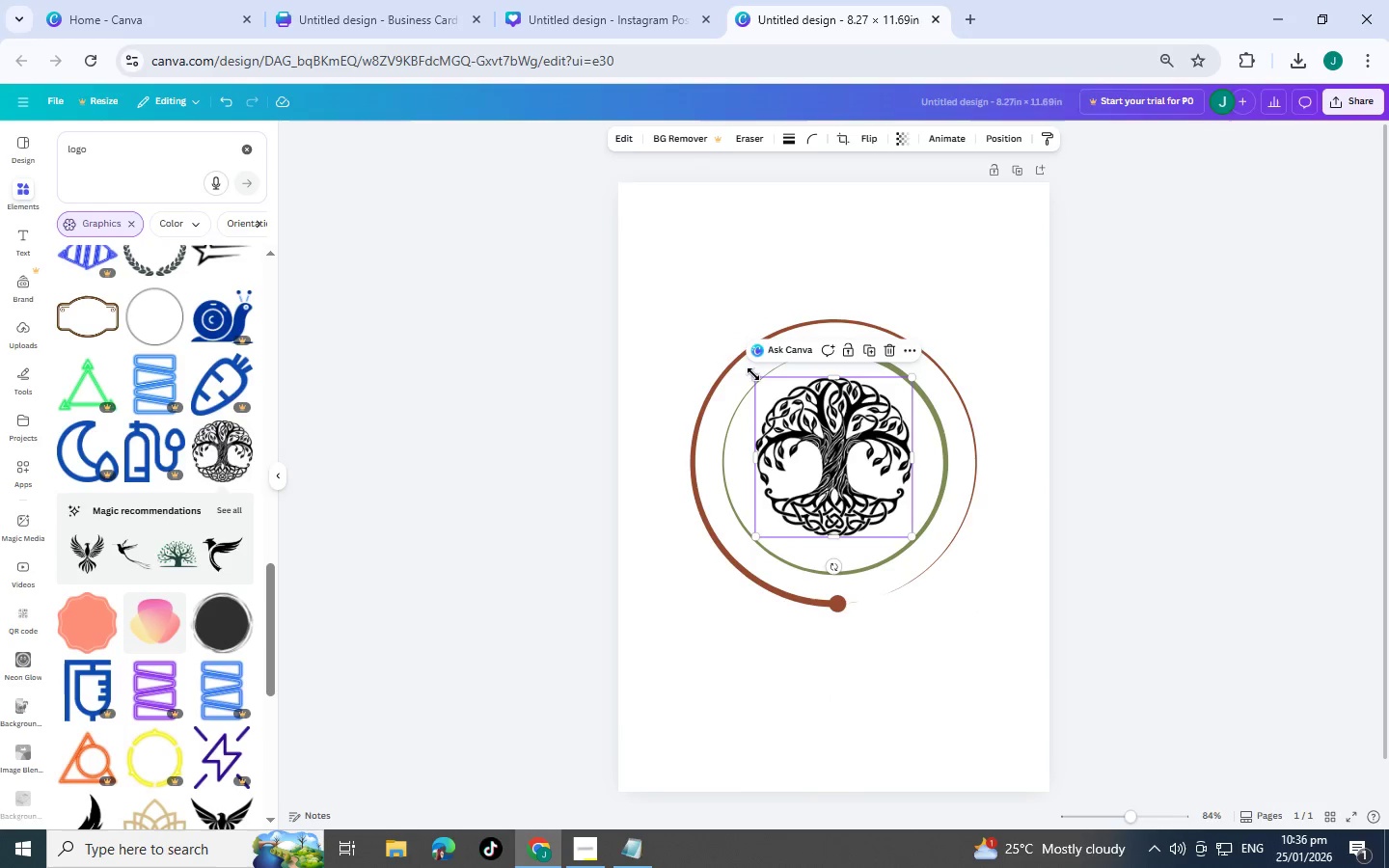 
left_click_drag(start_coordinate=[753, 374], to_coordinate=[730, 363])
 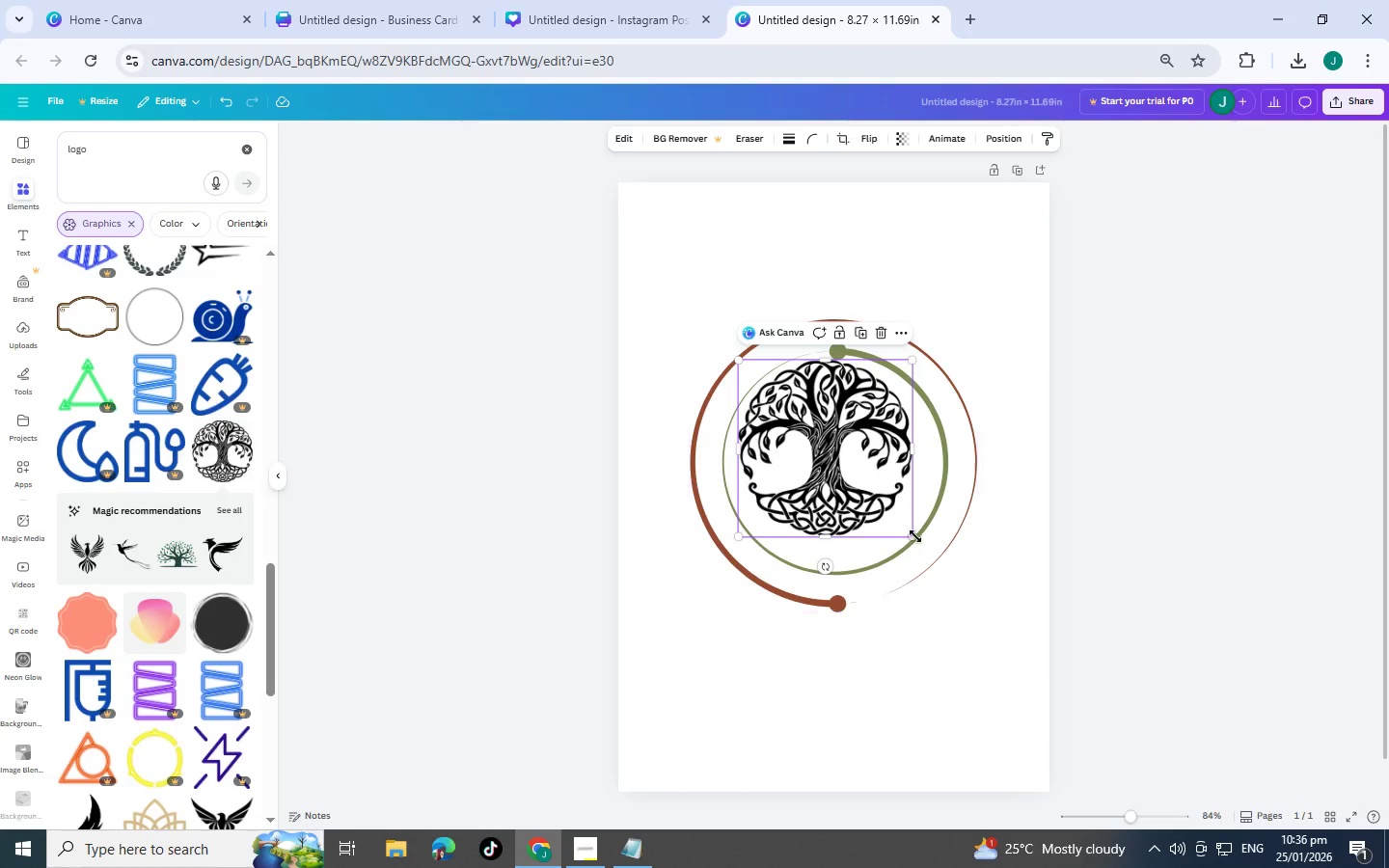 
left_click_drag(start_coordinate=[915, 536], to_coordinate=[946, 561])
 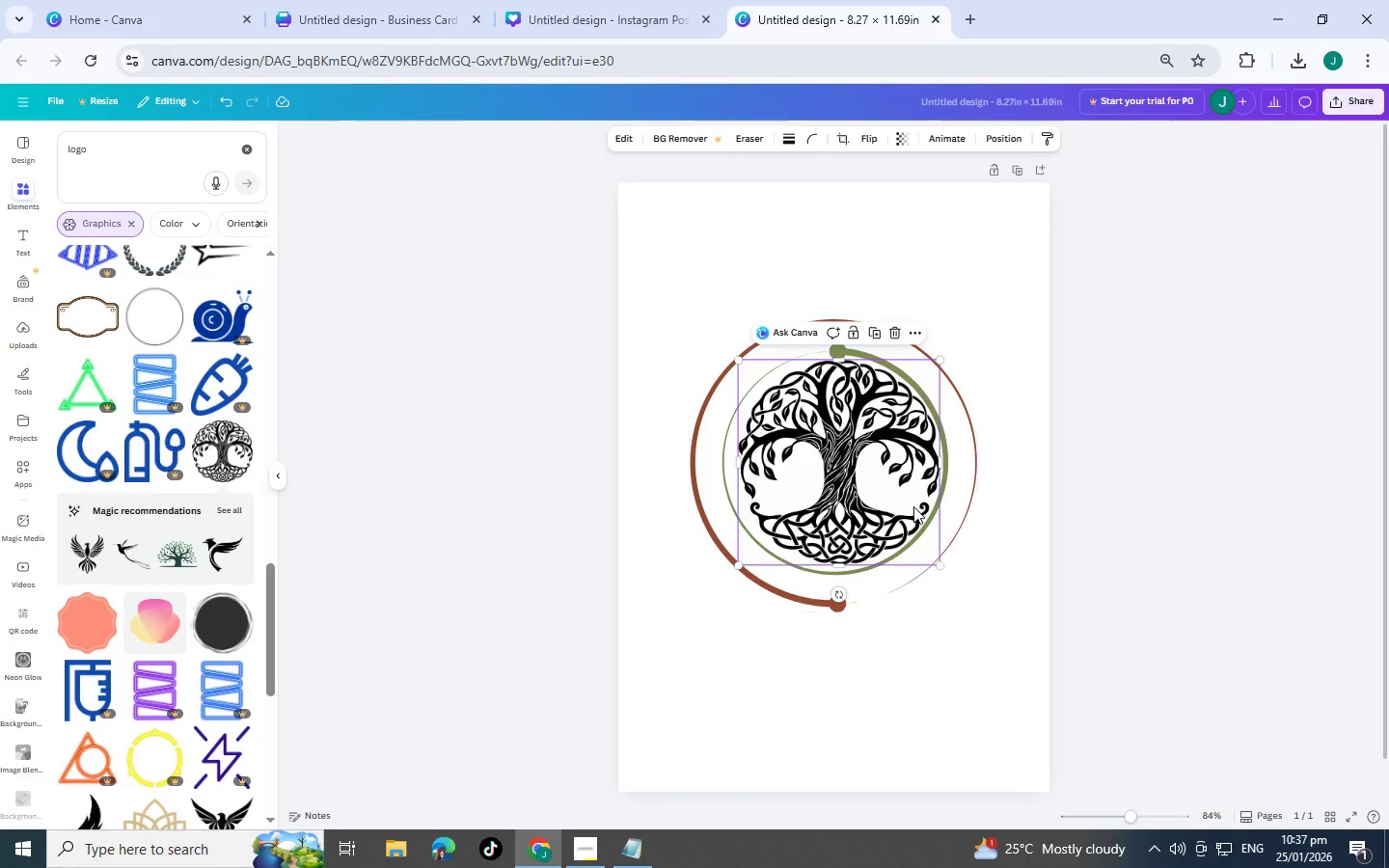 
left_click_drag(start_coordinate=[912, 506], to_coordinate=[908, 504])
 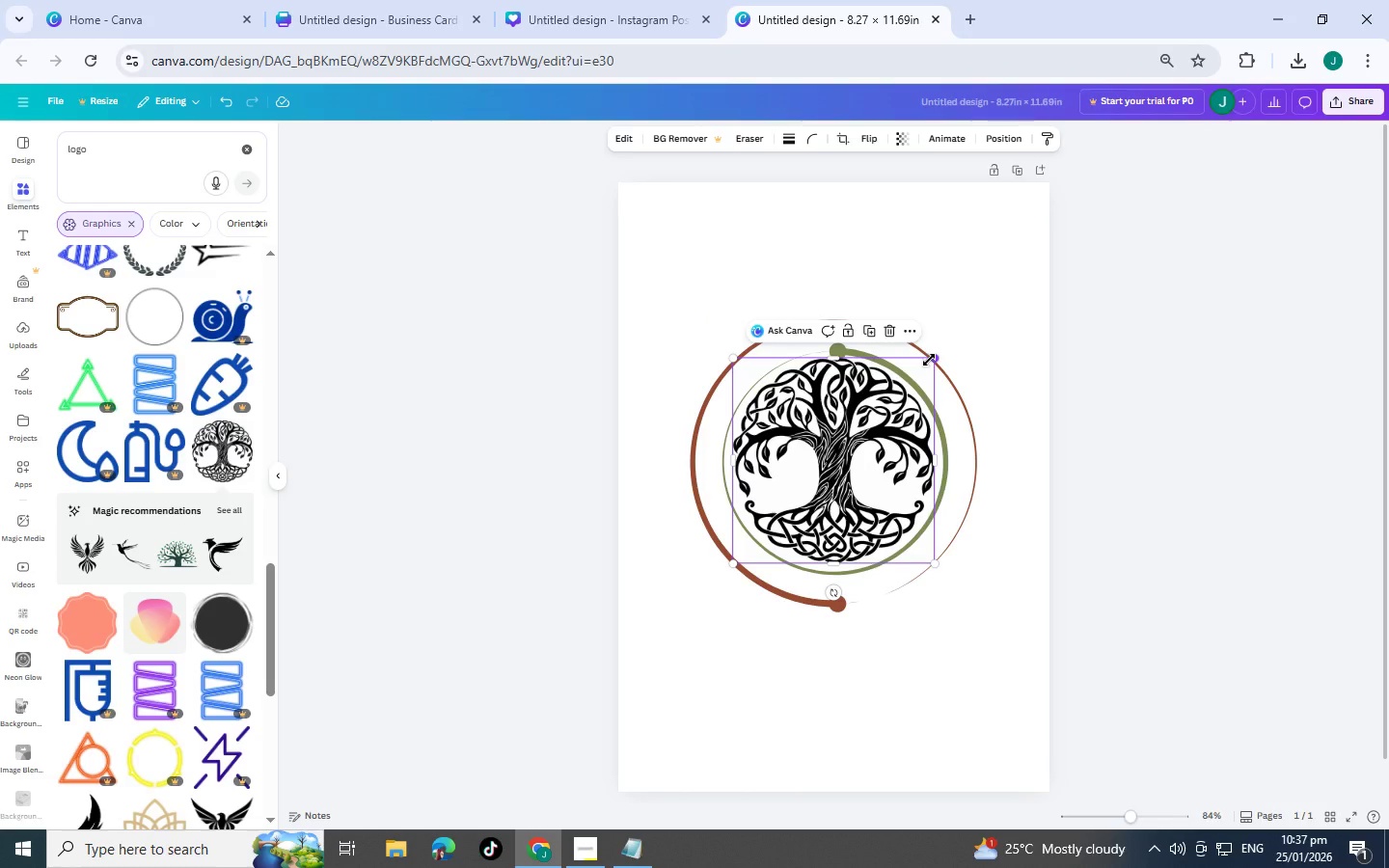 
key(Control+BracketLeft)
 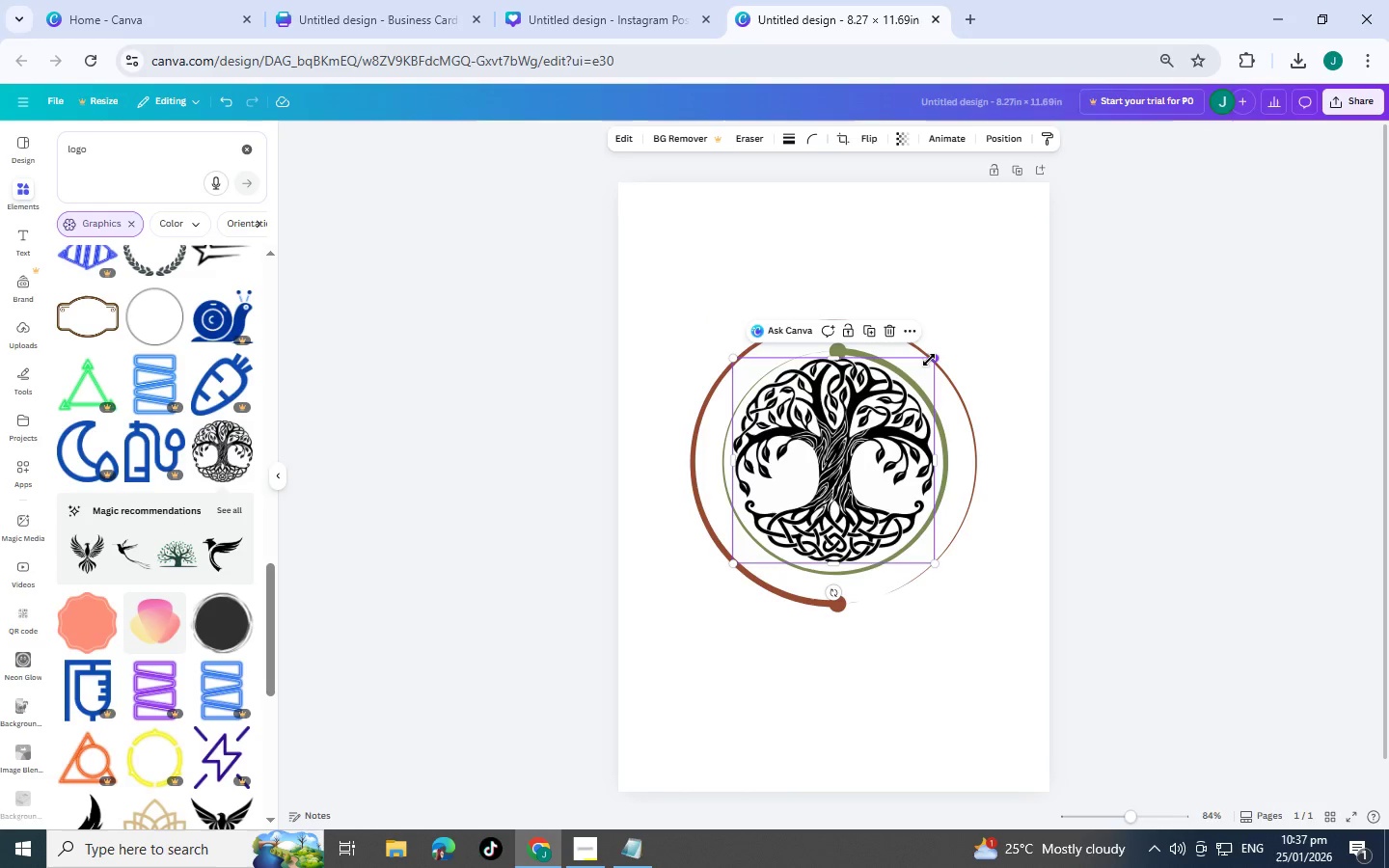 
key(Control+BracketLeft)
 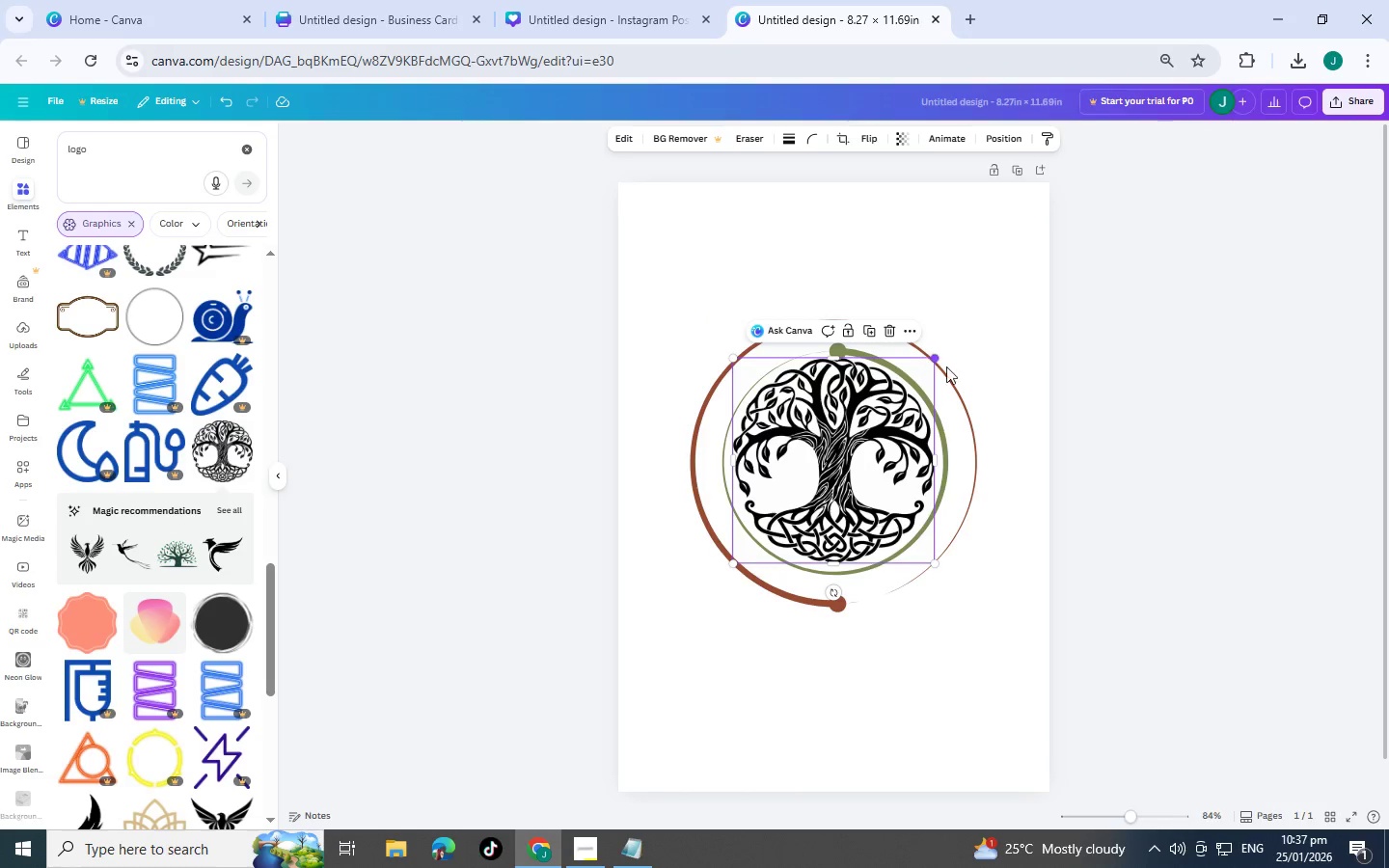 
left_click([994, 402])
 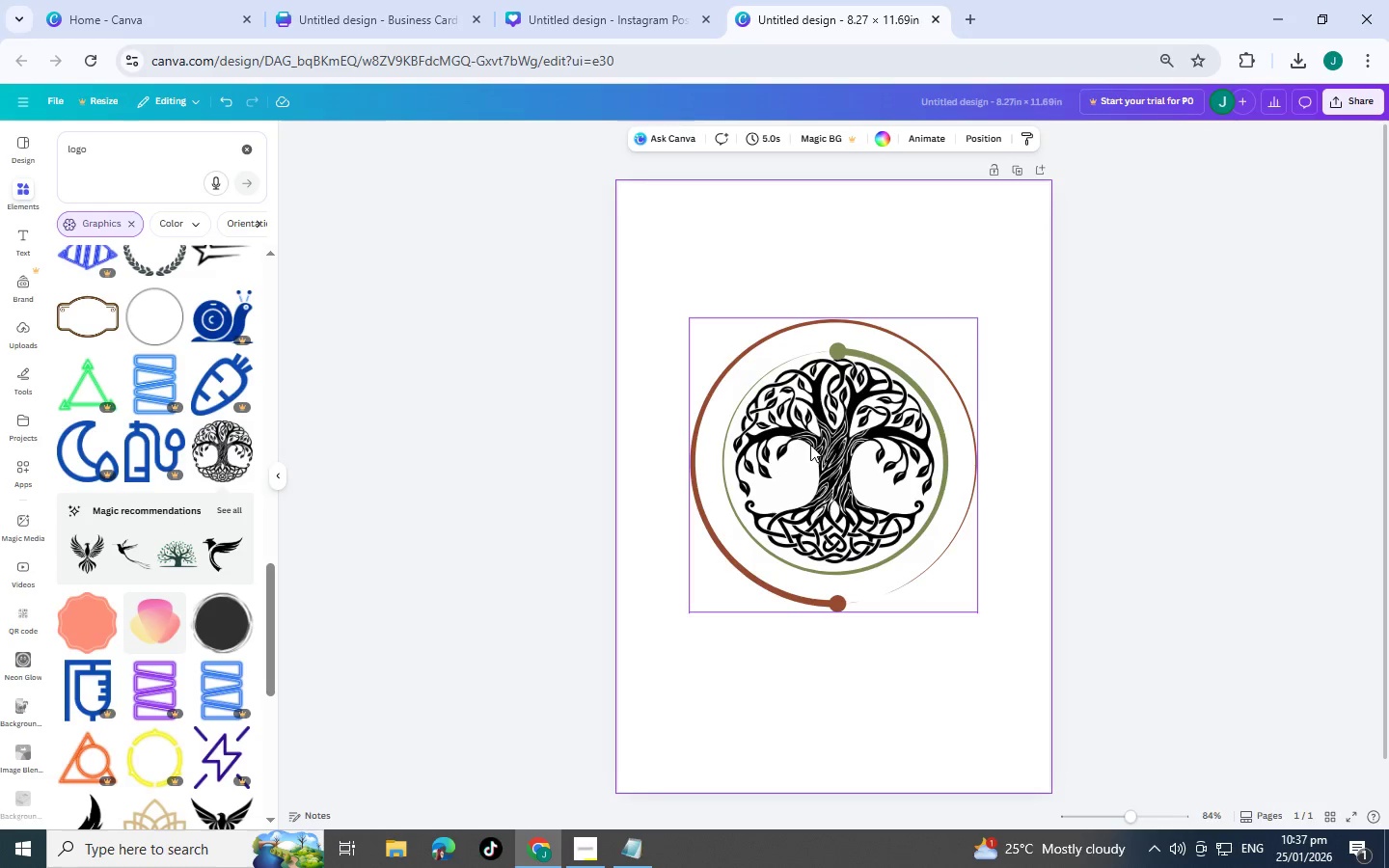 
left_click([810, 445])
 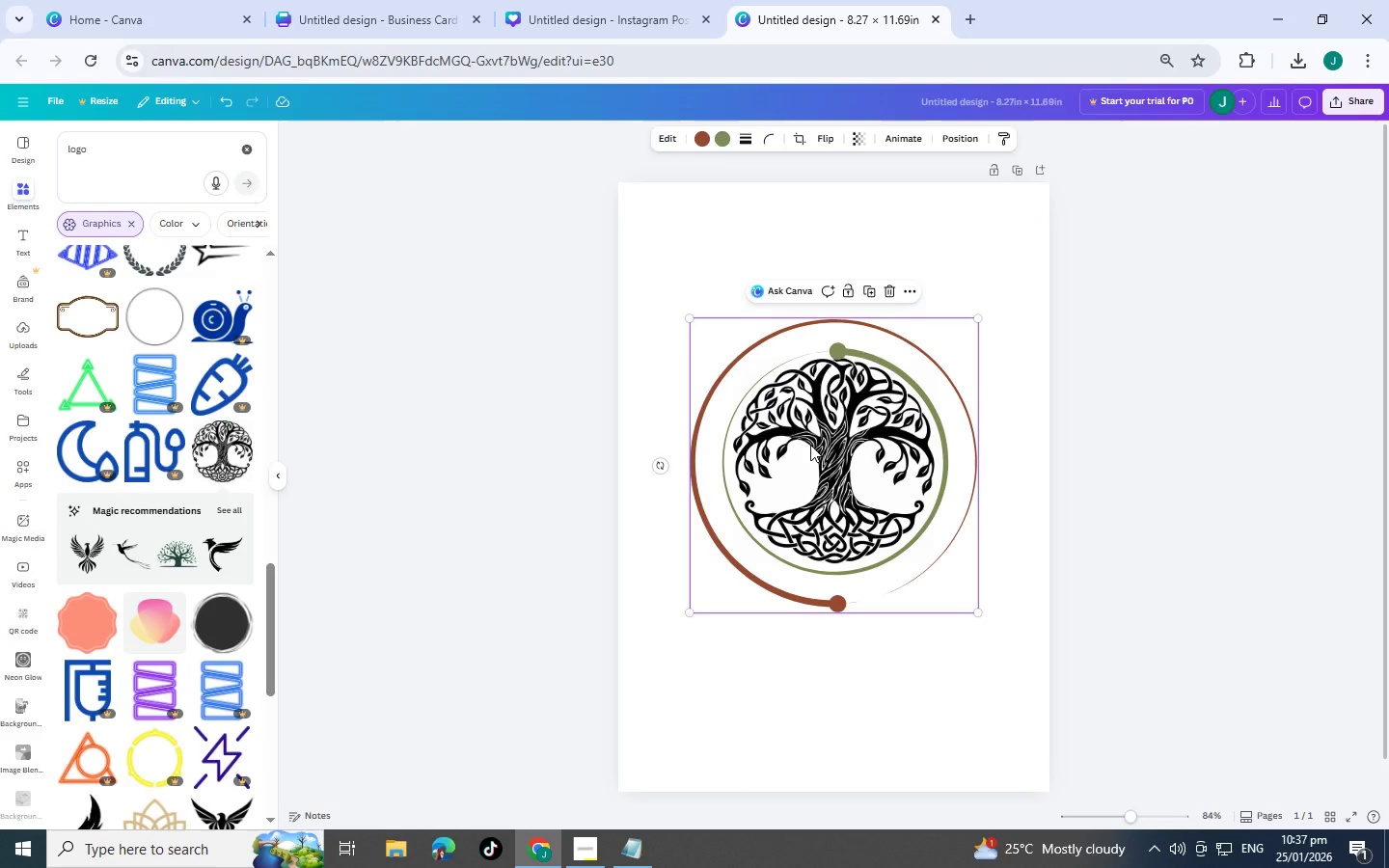 
key(Control+BracketLeft)
 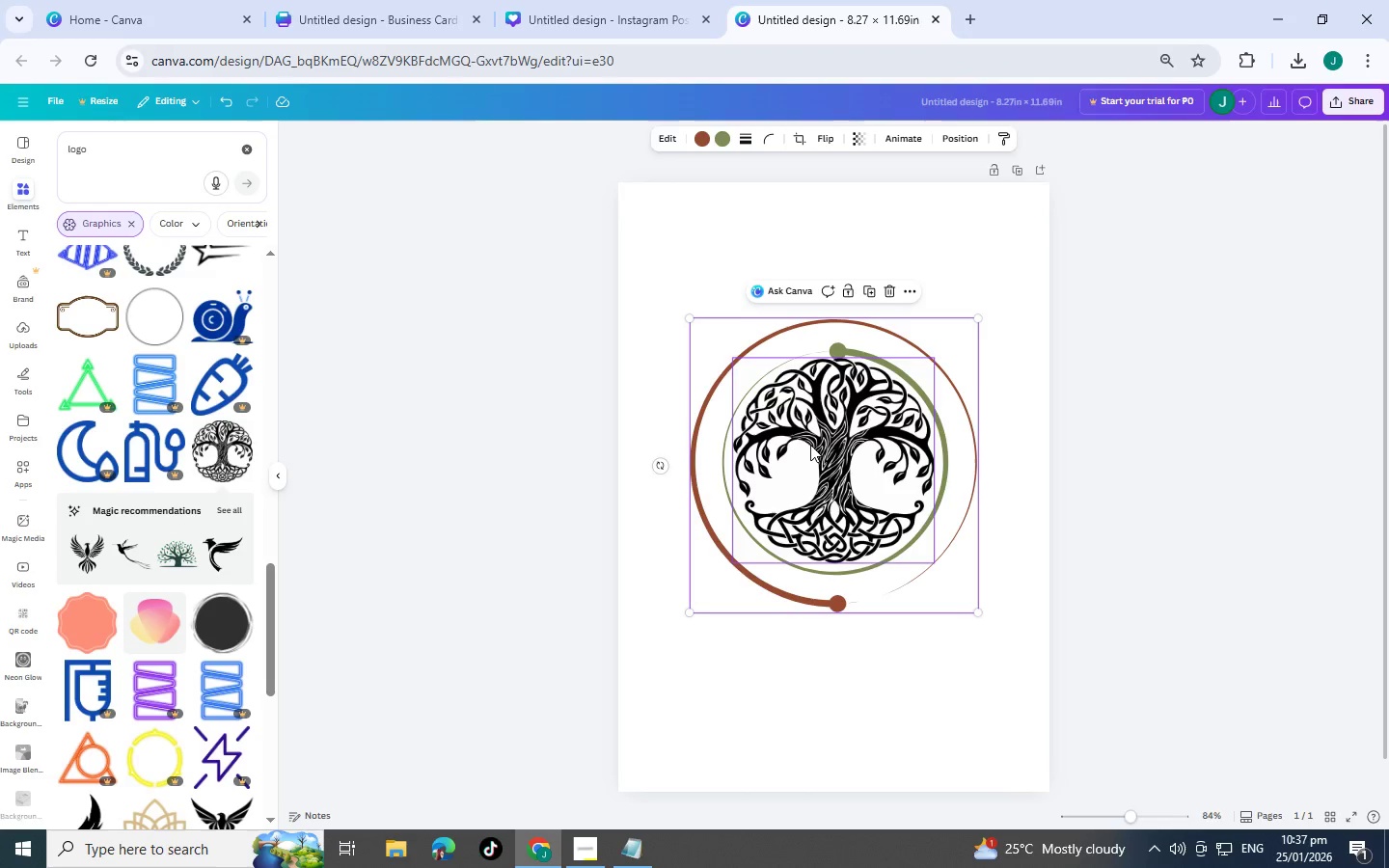 
key(Control+BracketLeft)
 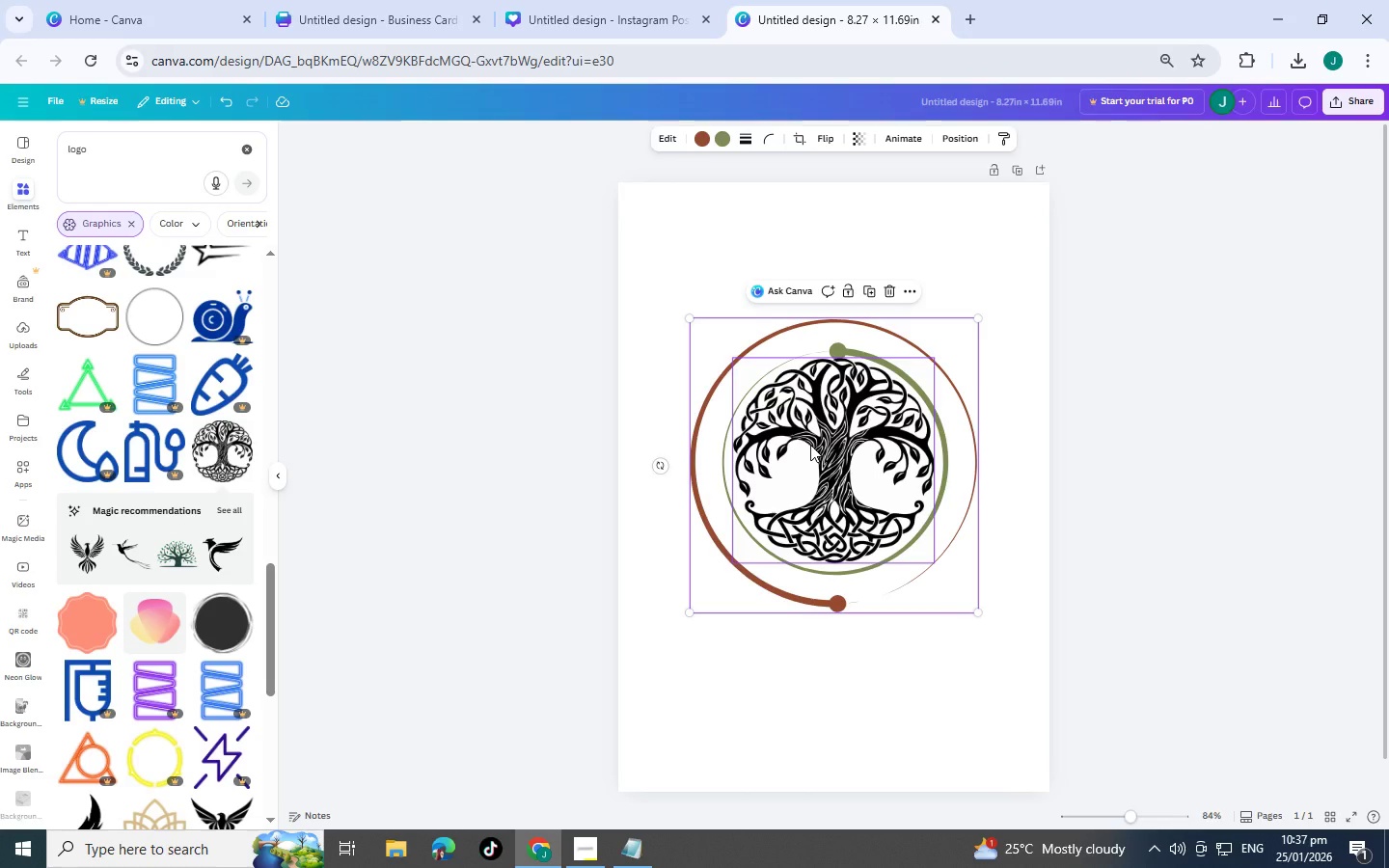 
key(Control+BracketLeft)
 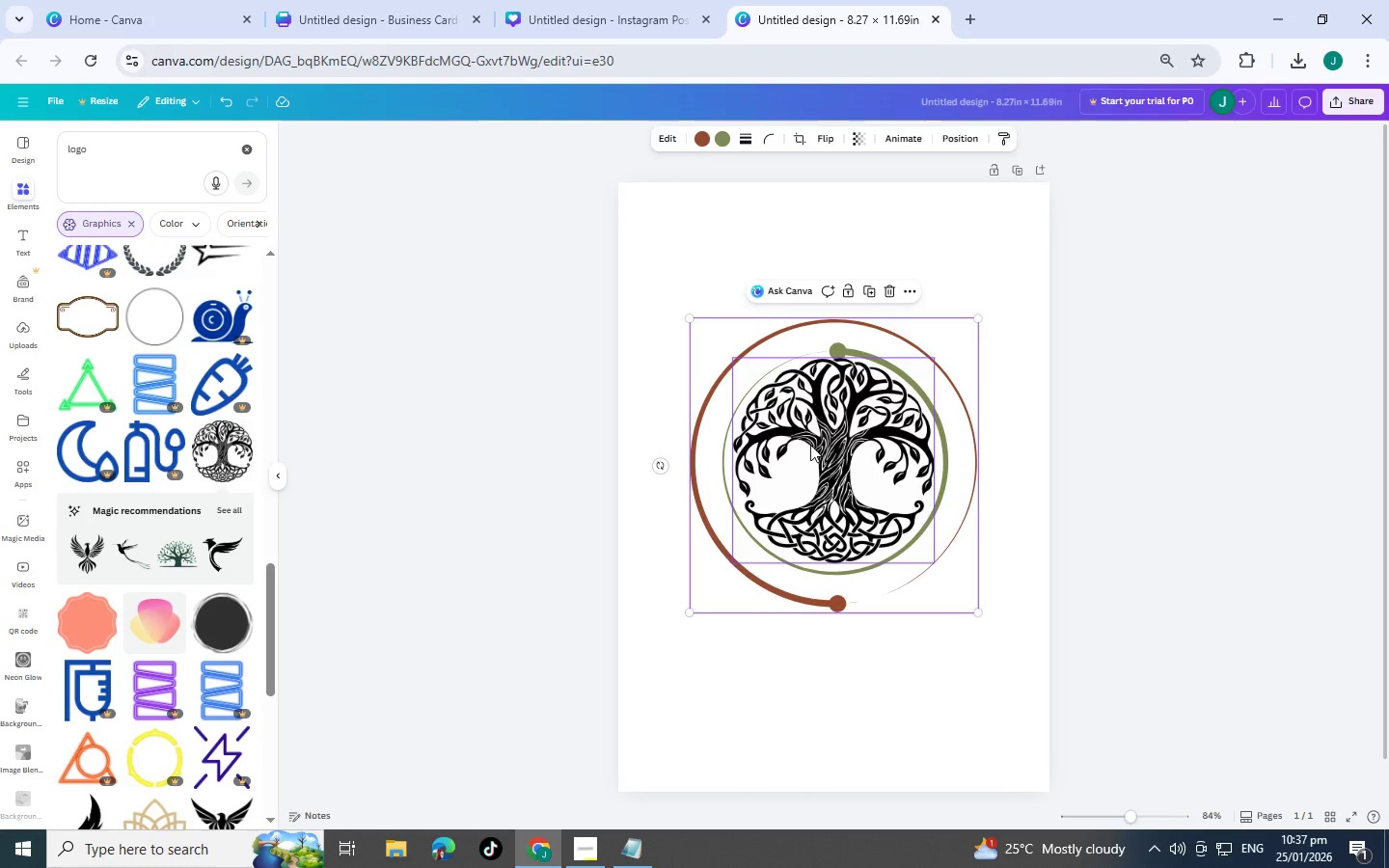 
key(Control+BracketLeft)
 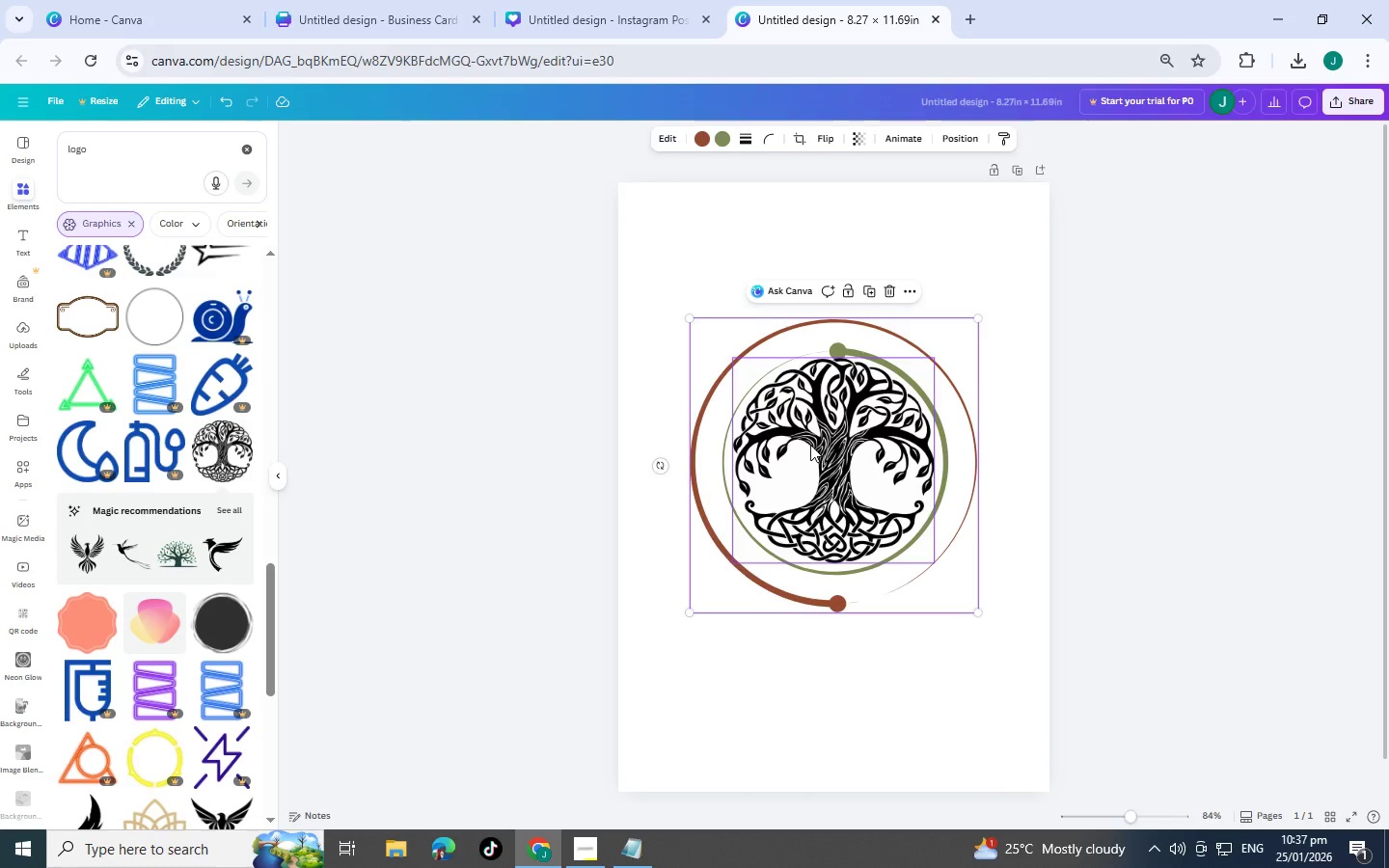 
key(Control+BracketLeft)
 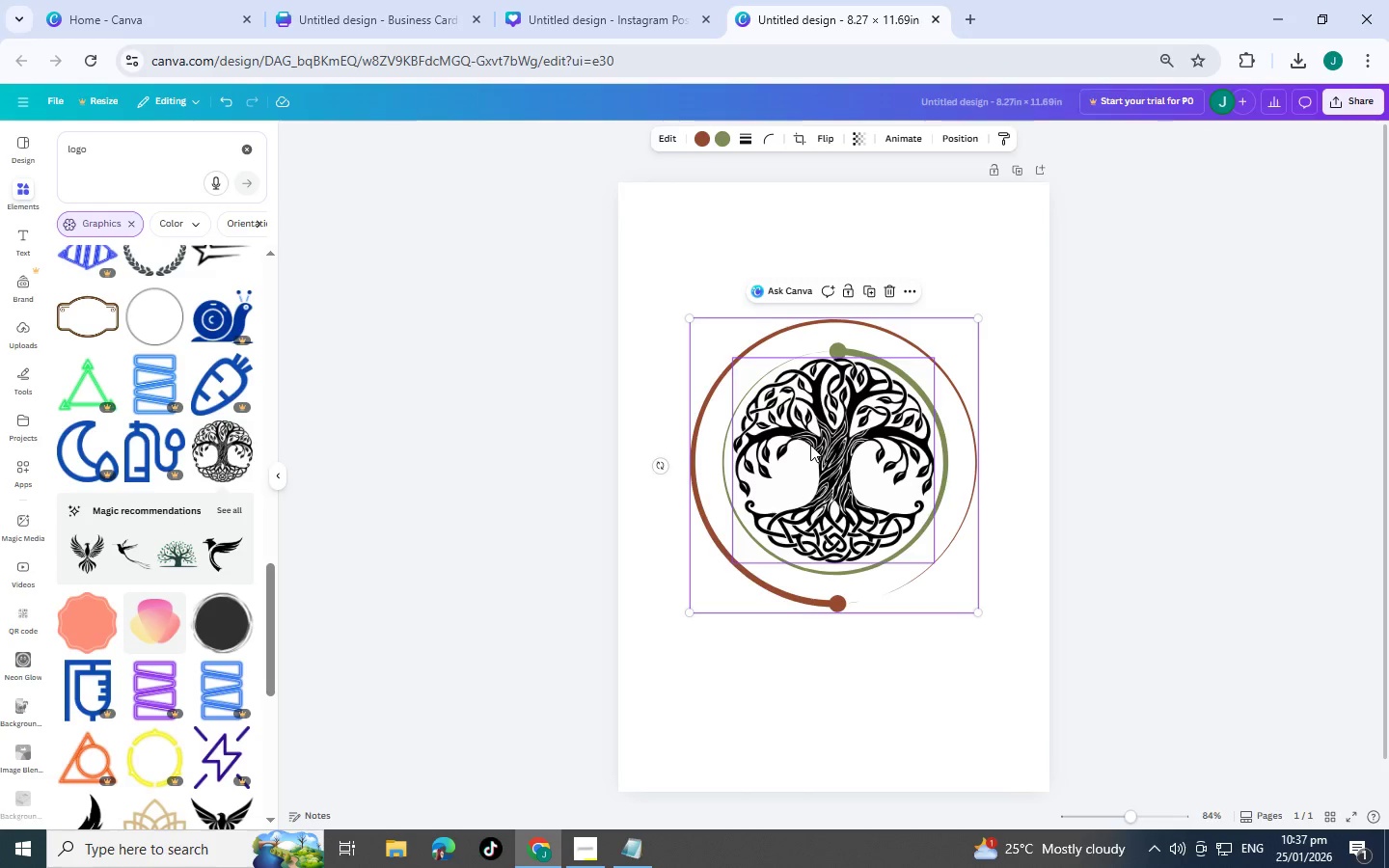 
left_click([810, 445])
 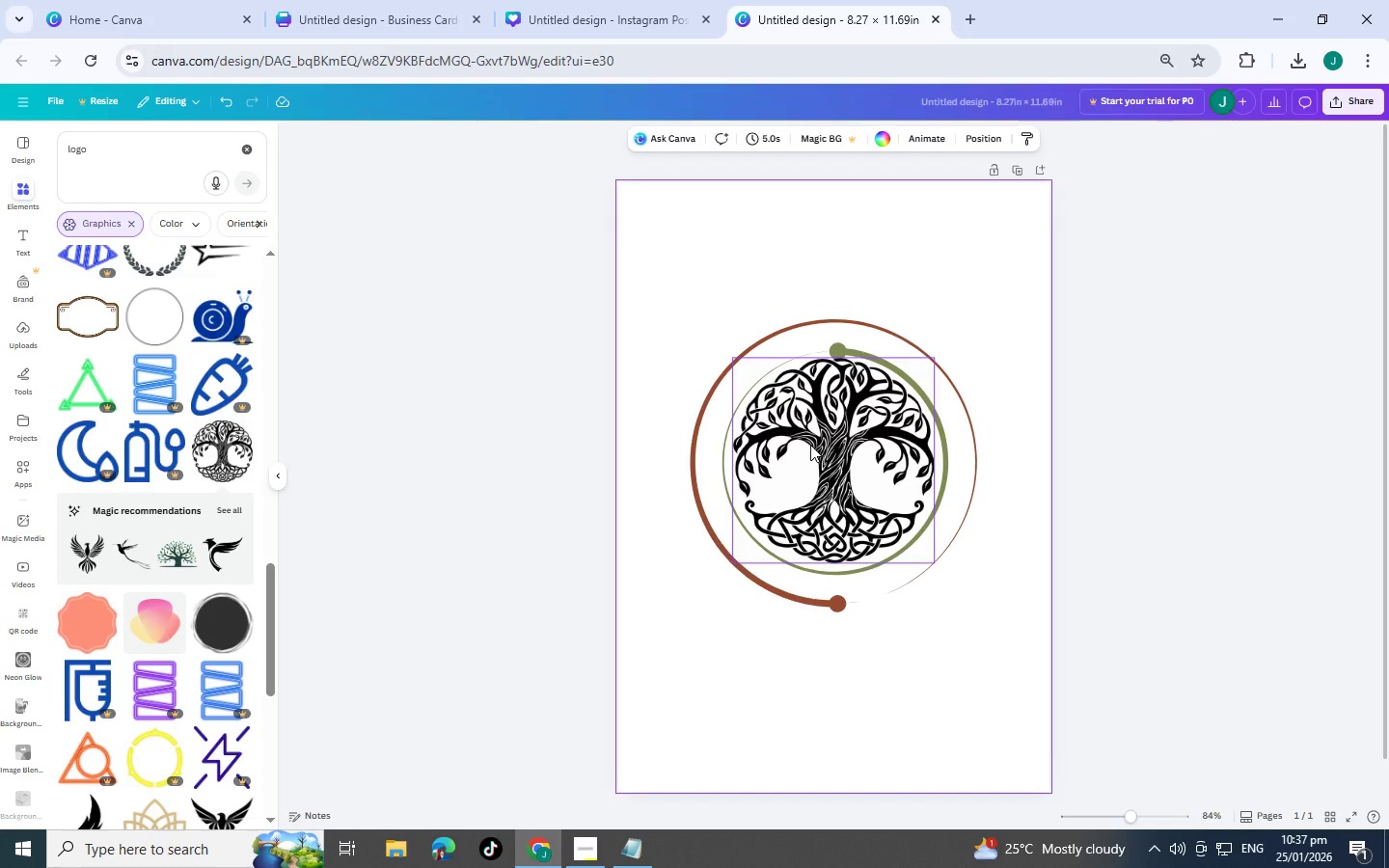 
key(Control+BracketLeft)
 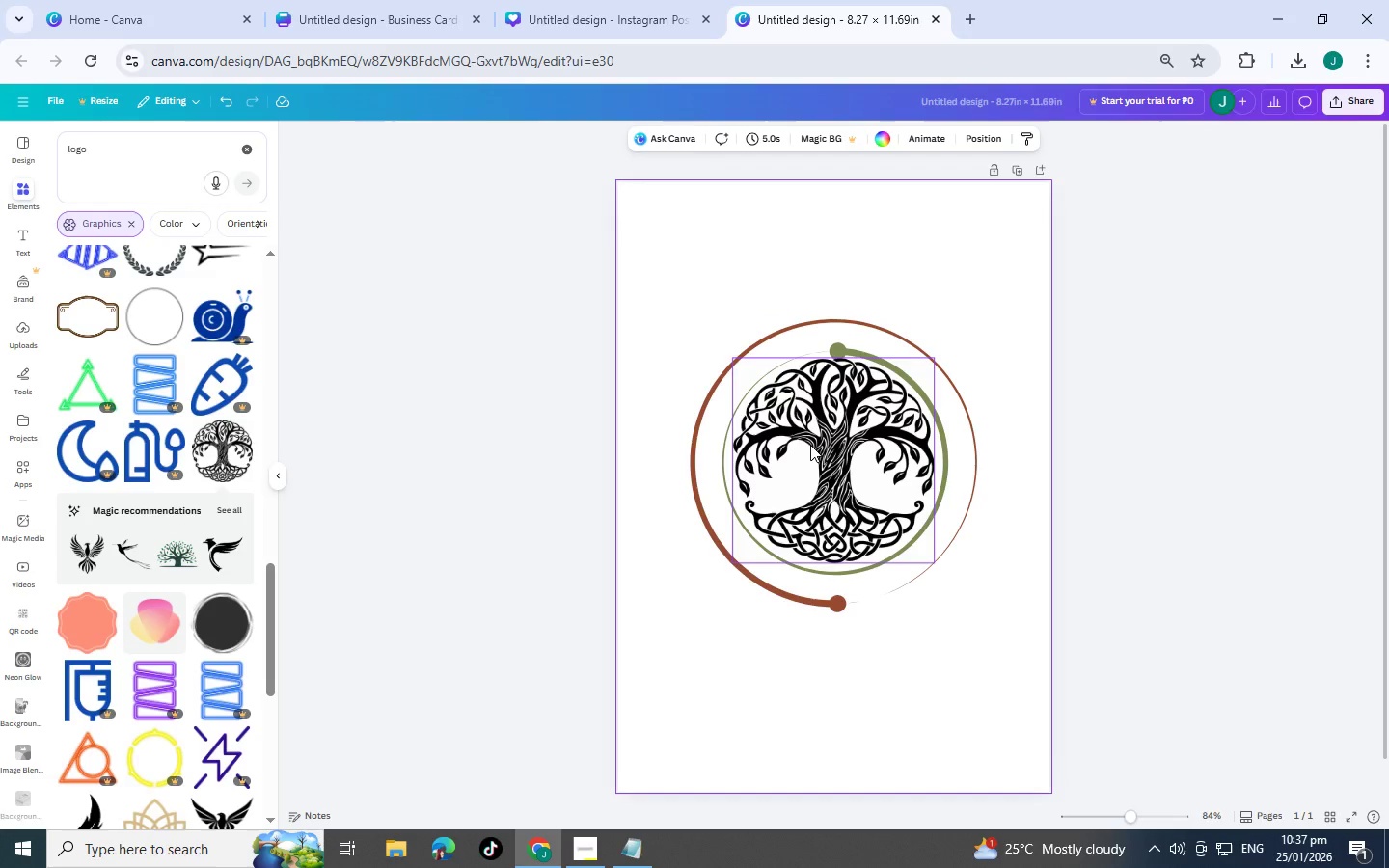 
key(Control+BracketLeft)
 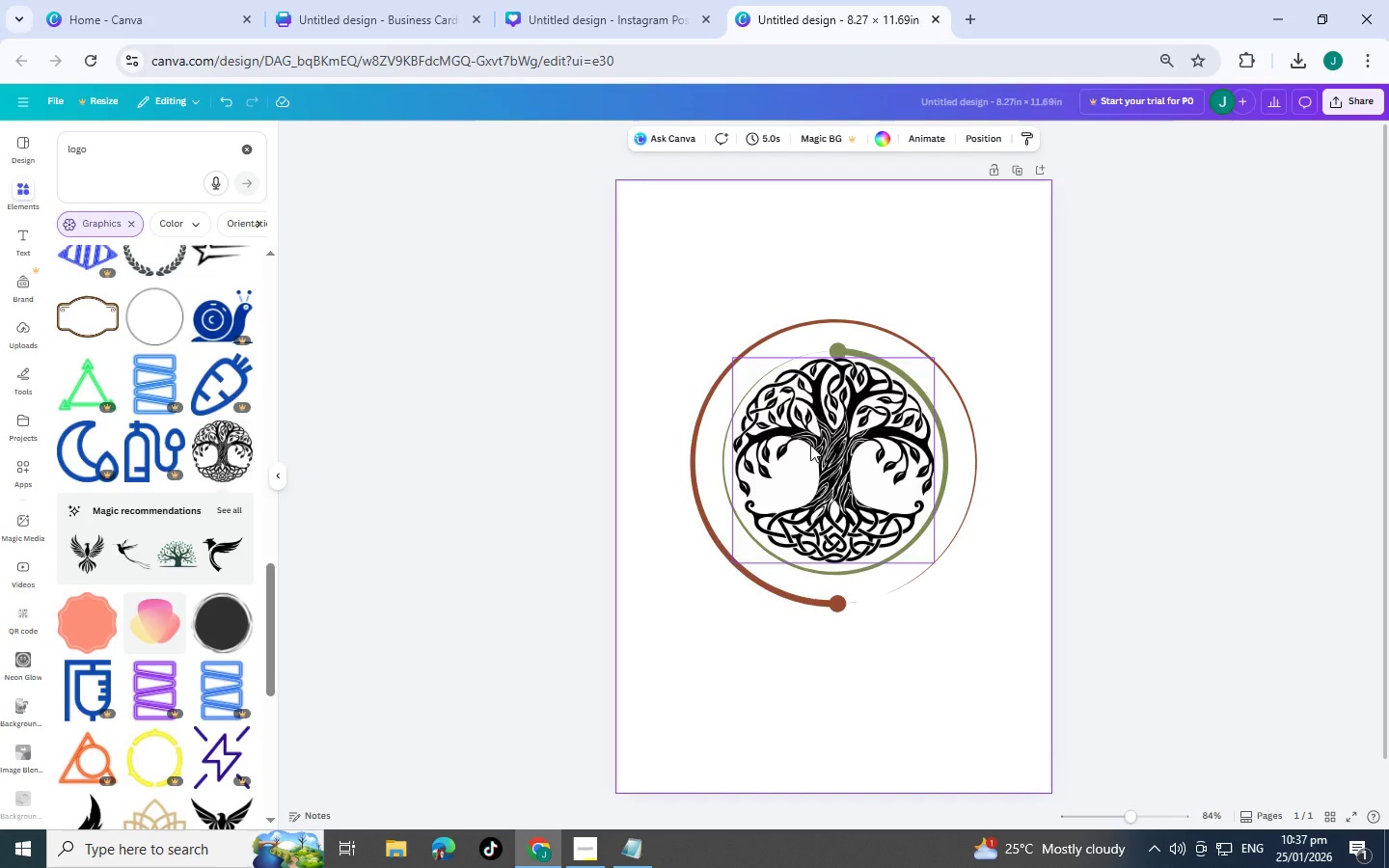 
key(Control+BracketLeft)
 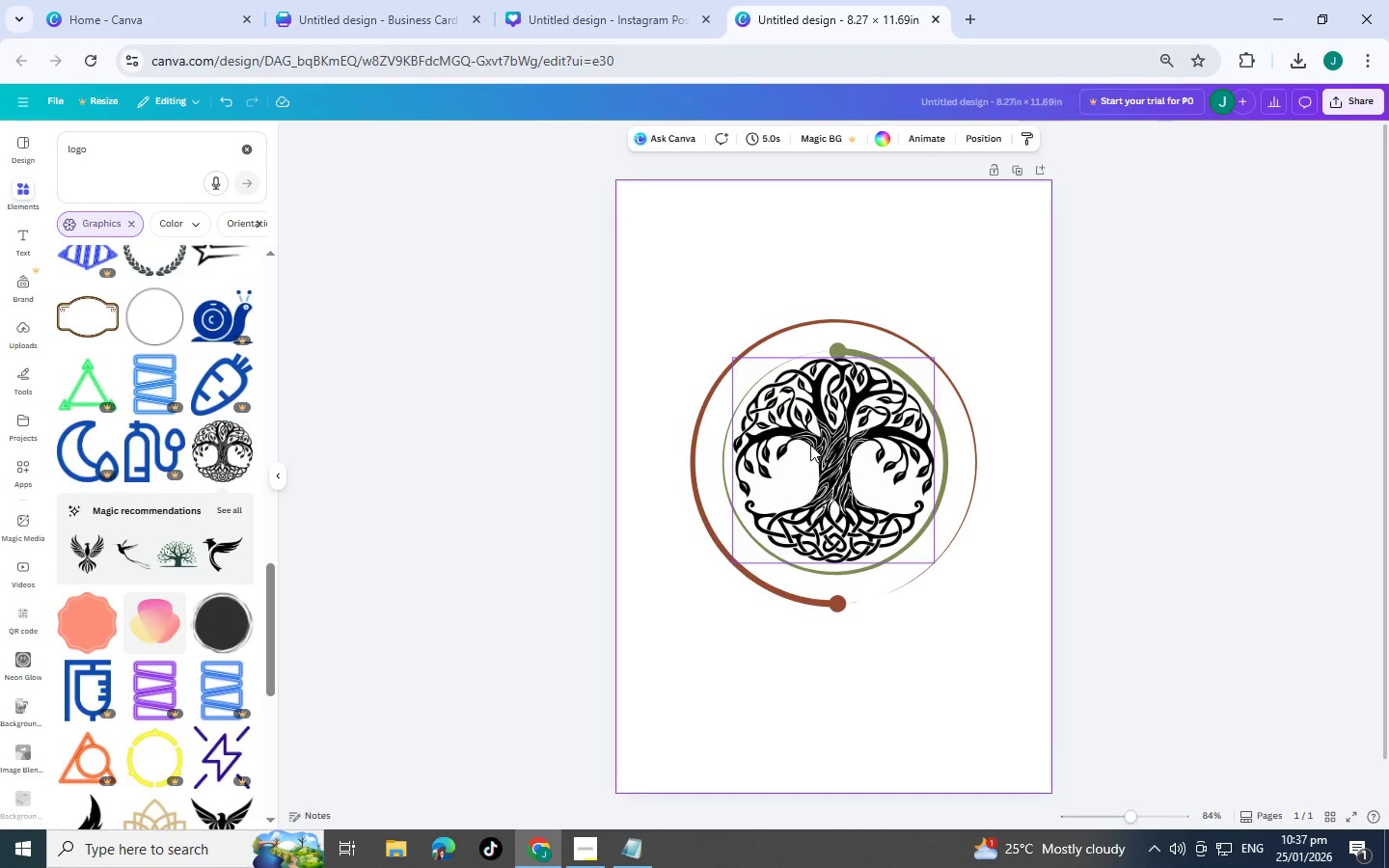 
key(Control+BracketLeft)
 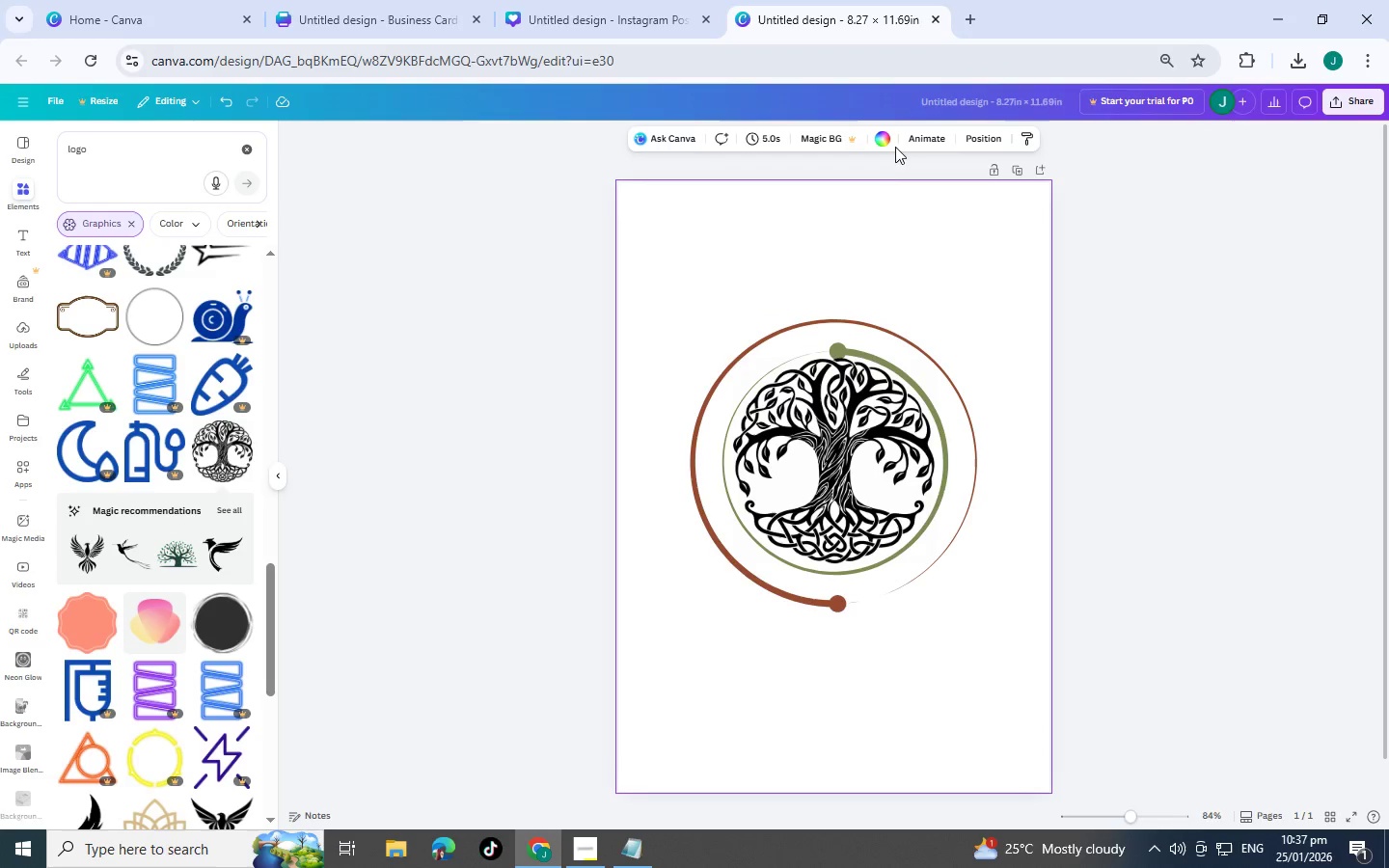 
left_click([885, 142])
 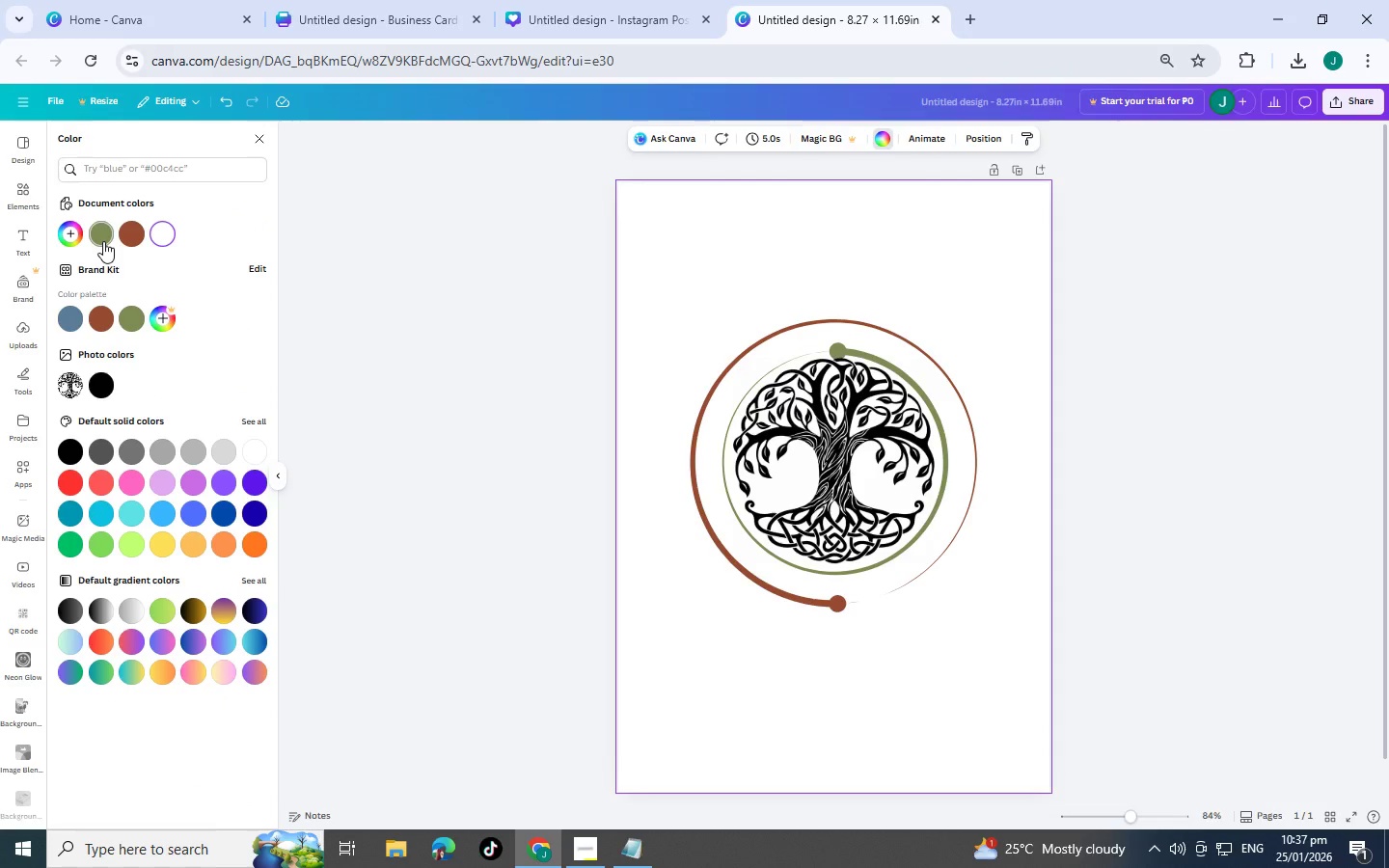 
left_click([70, 316])
 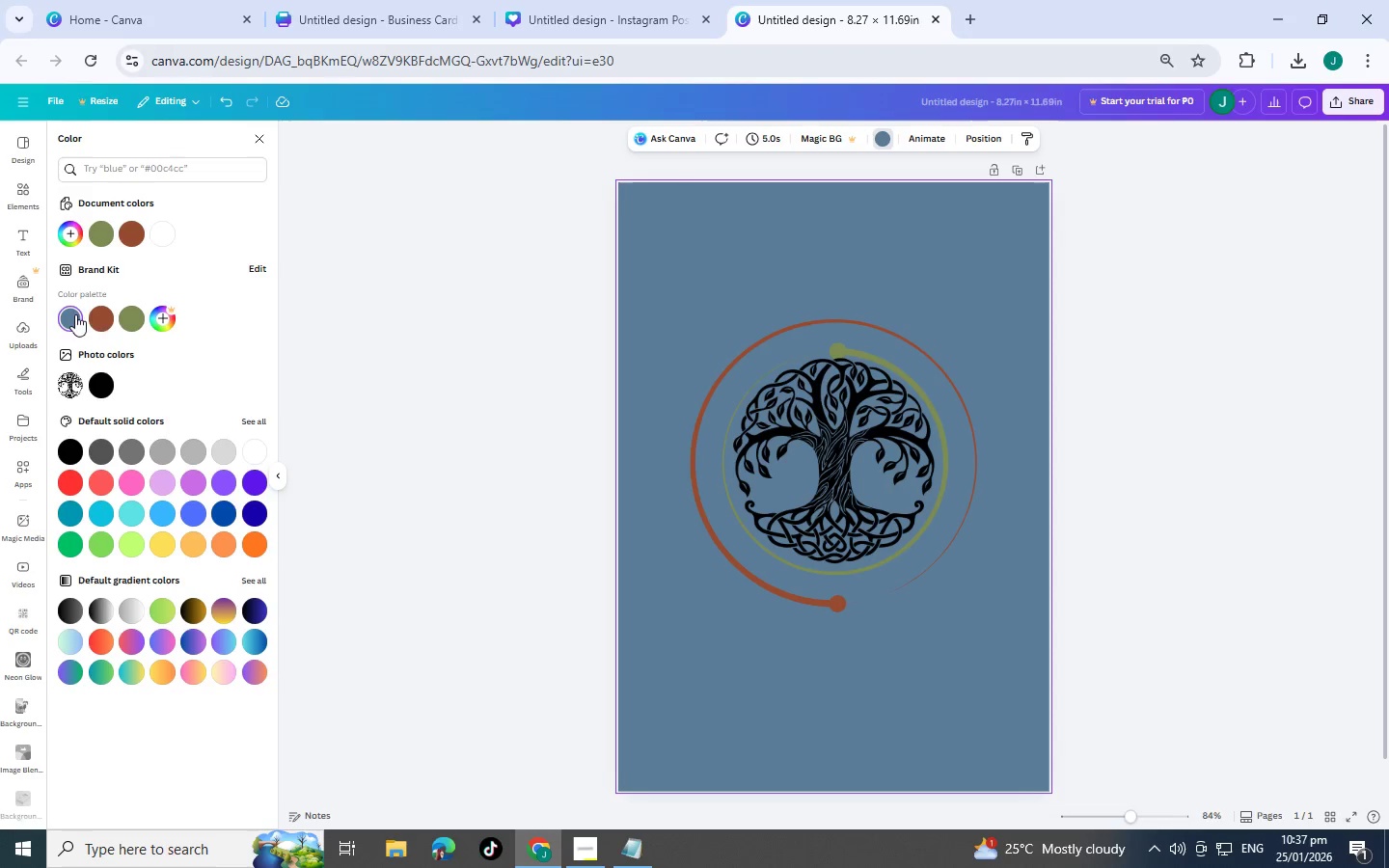 
left_click([76, 314])
 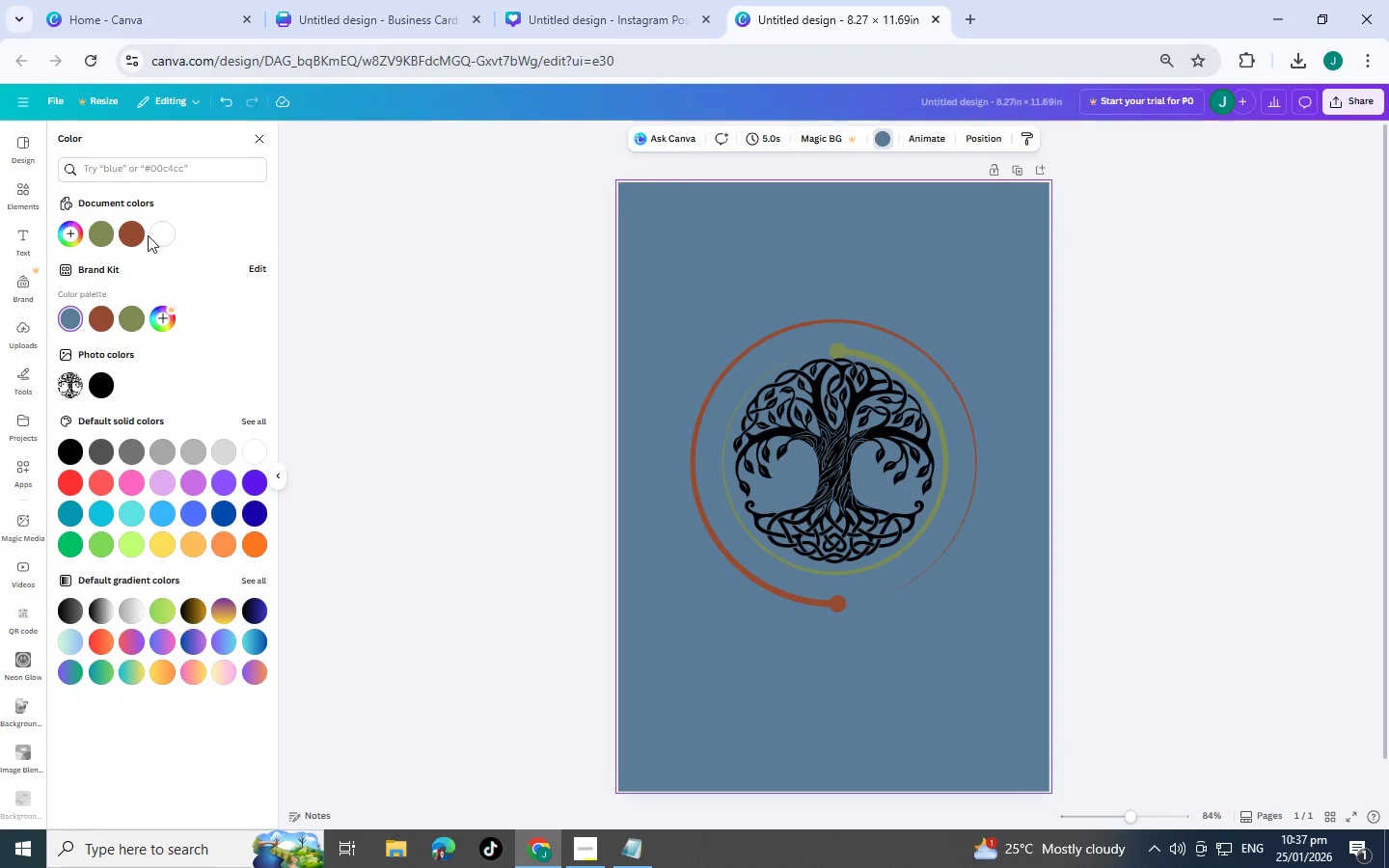 
left_click([153, 235])
 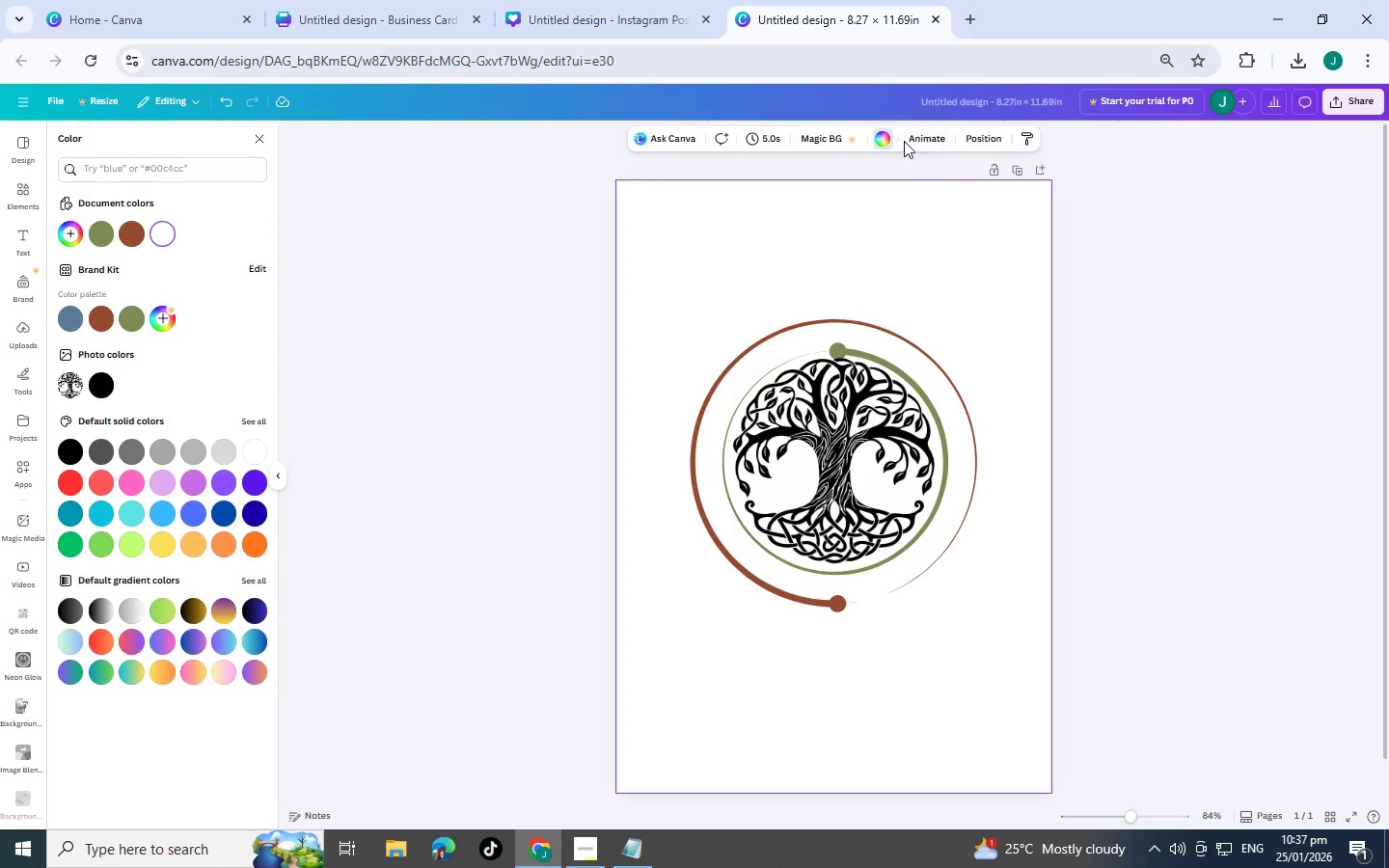 
left_click([960, 138])
 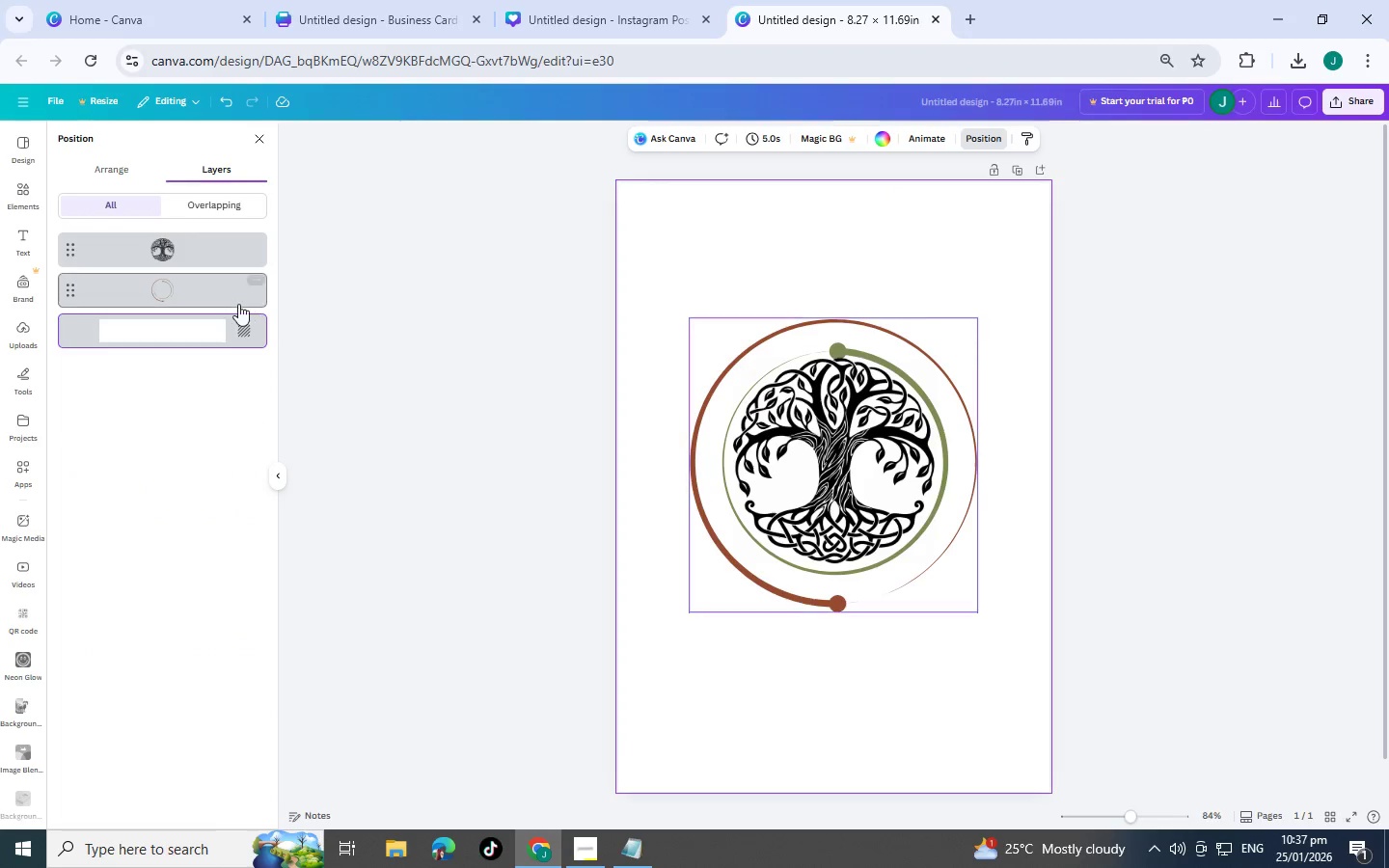 
left_click([203, 250])
 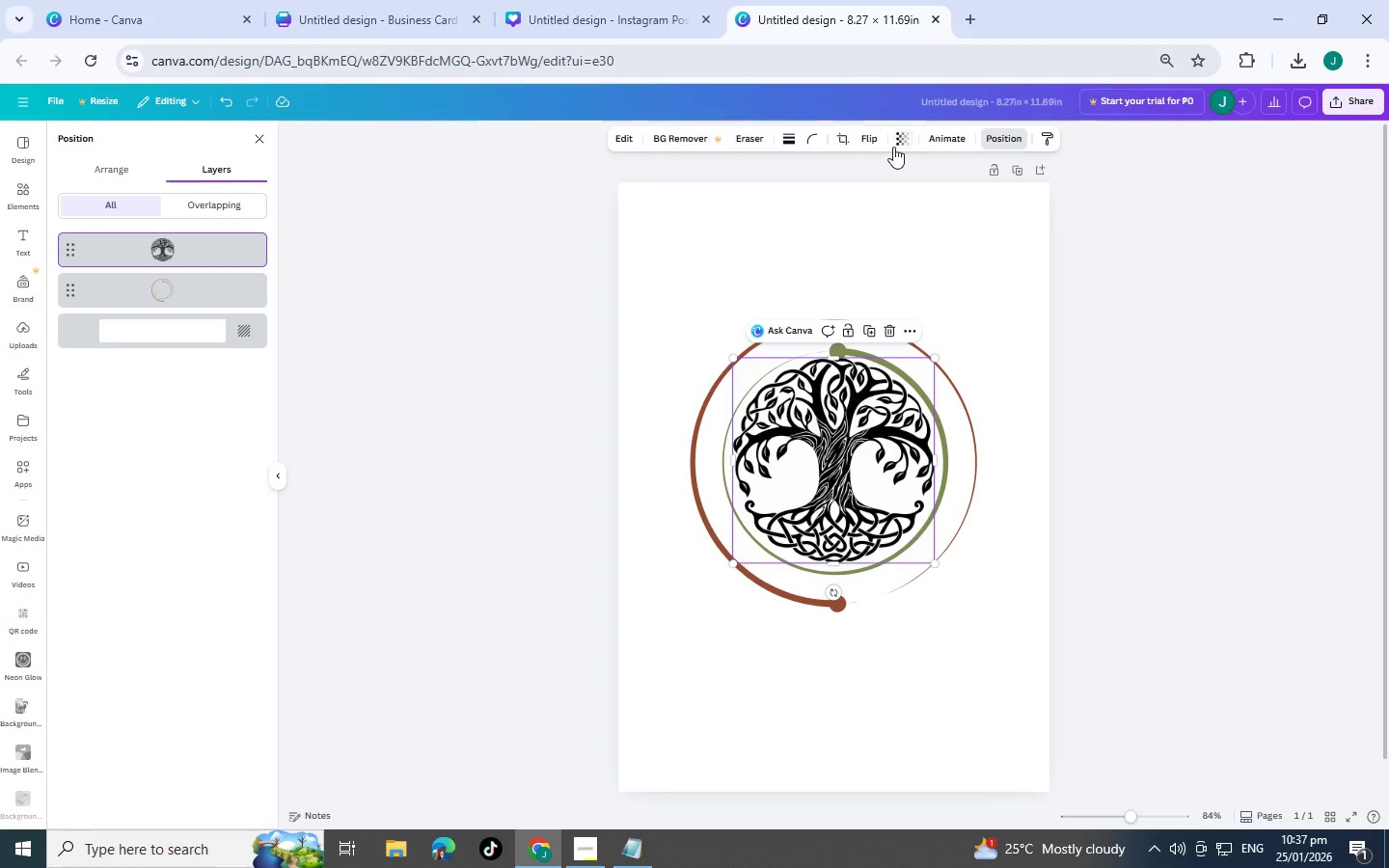 
left_click([613, 136])
 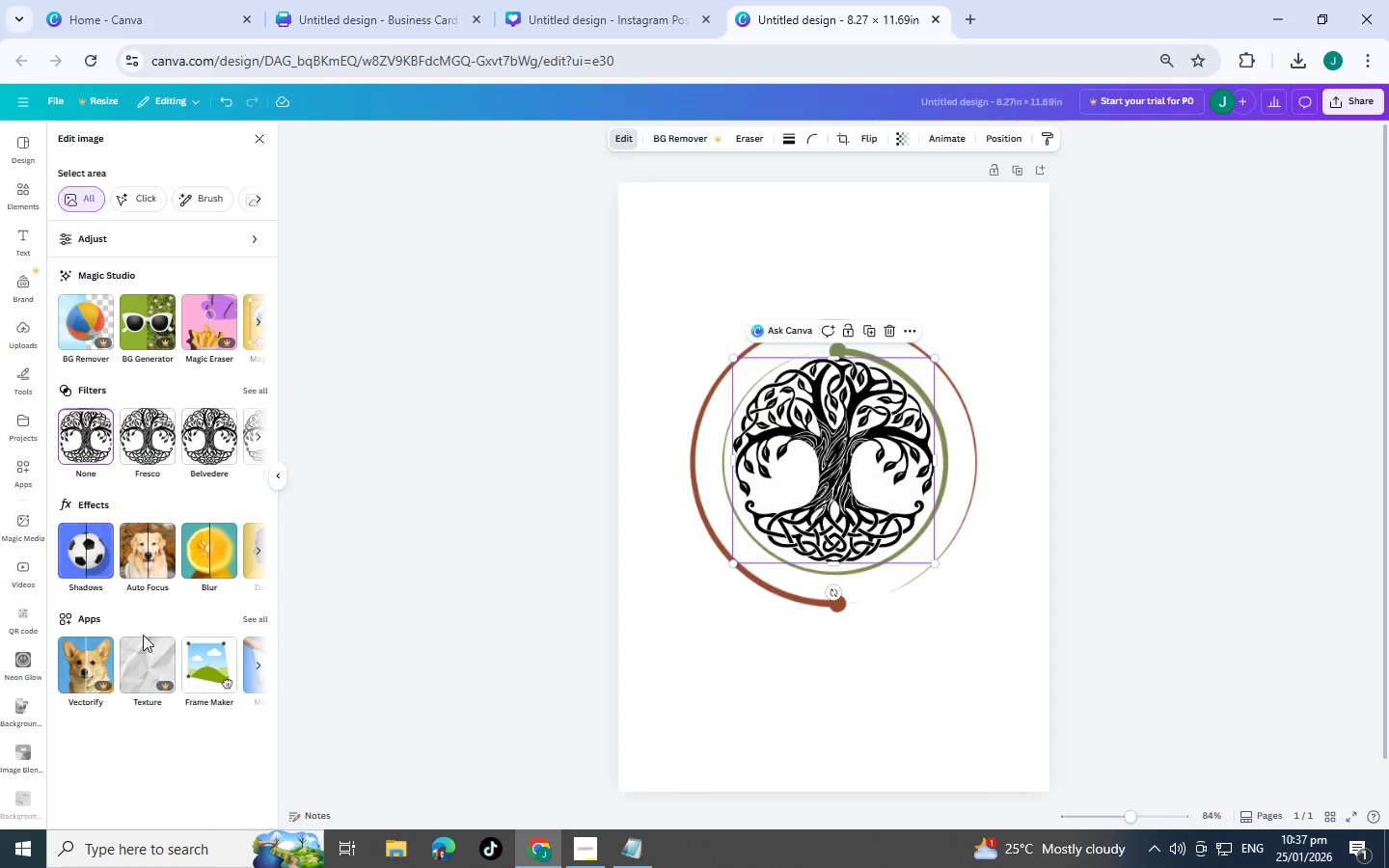 
wait(7.27)
 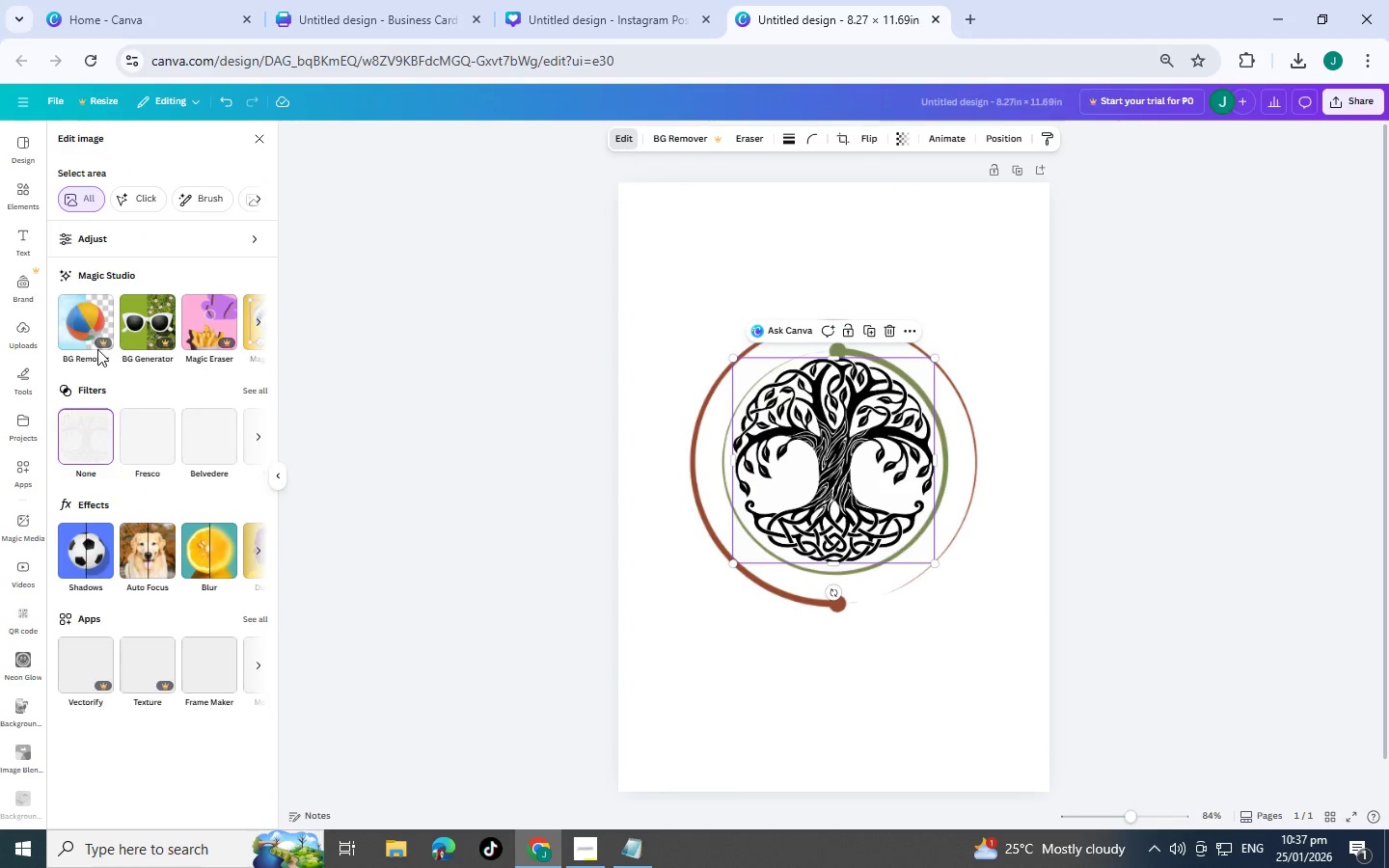 
left_click([251, 551])
 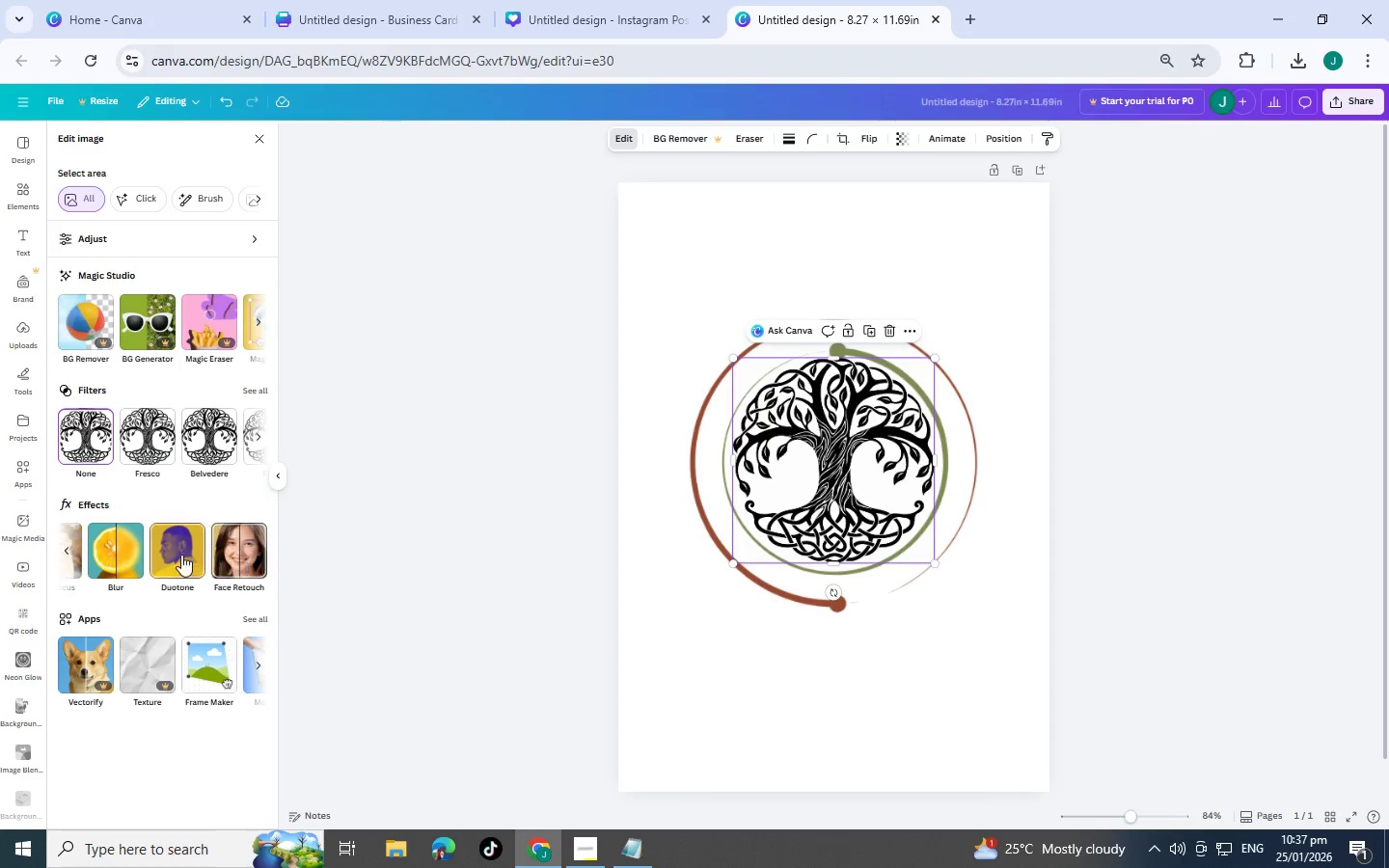 
left_click([181, 555])
 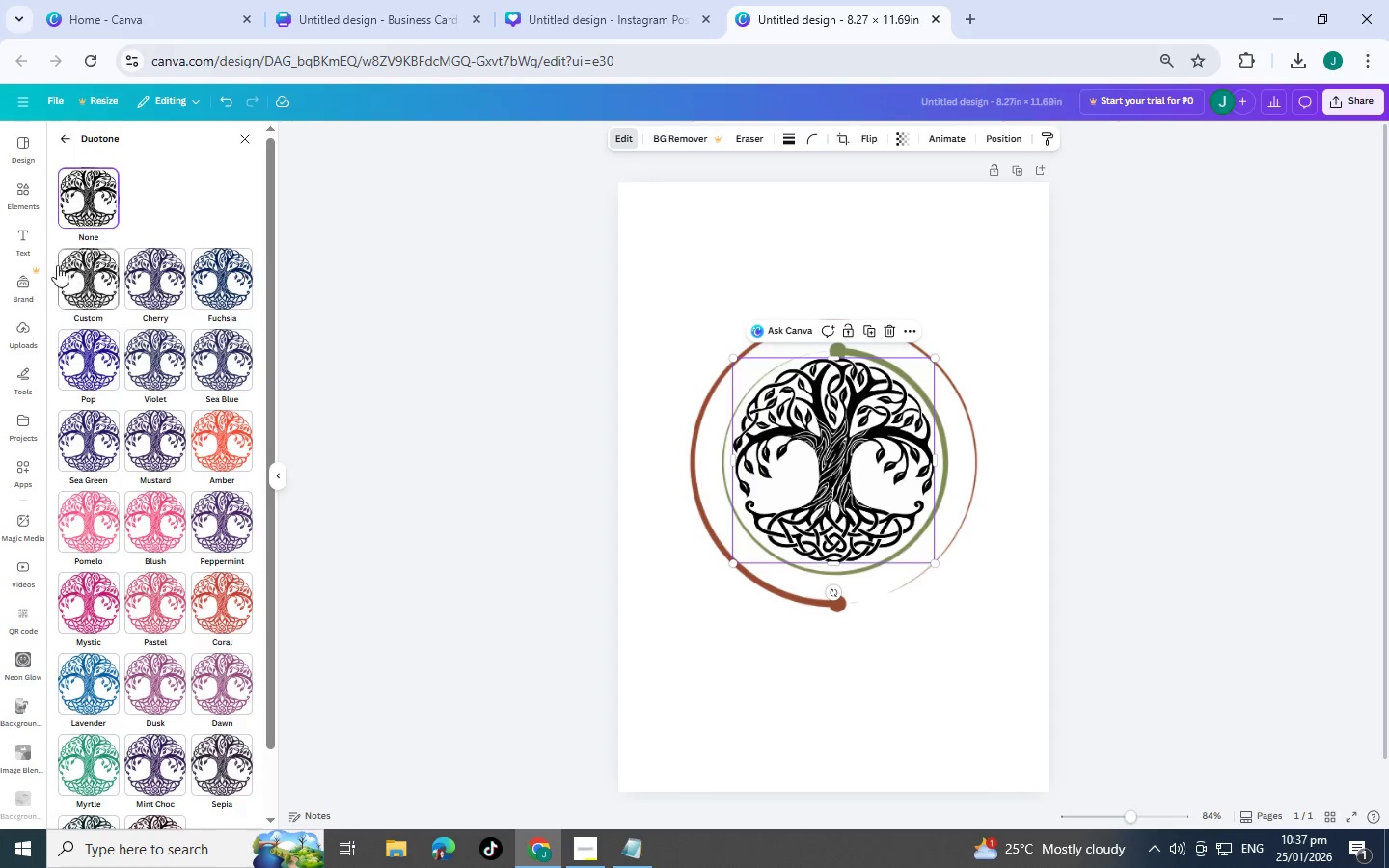 
left_click([197, 262])
 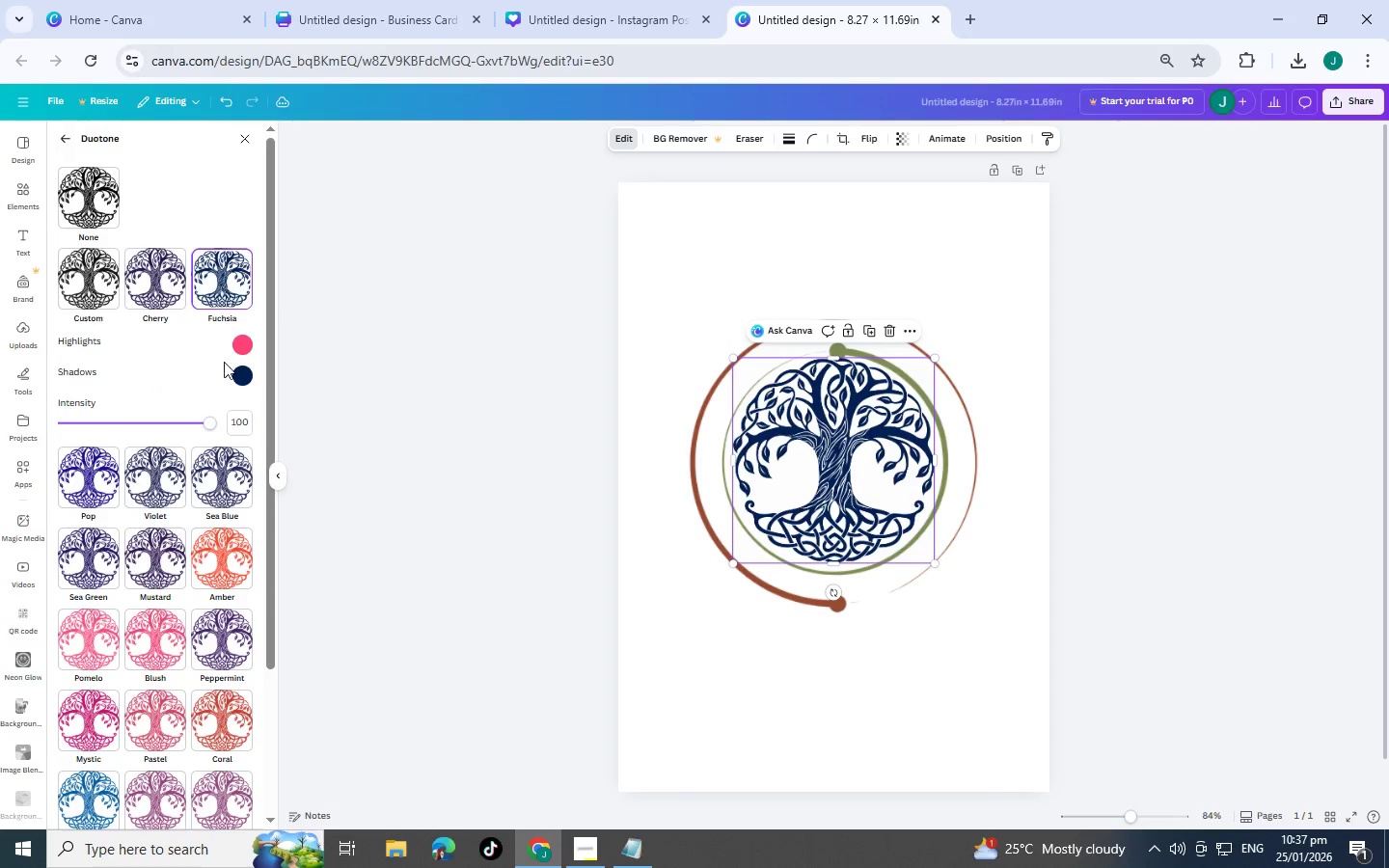 
left_click([242, 377])
 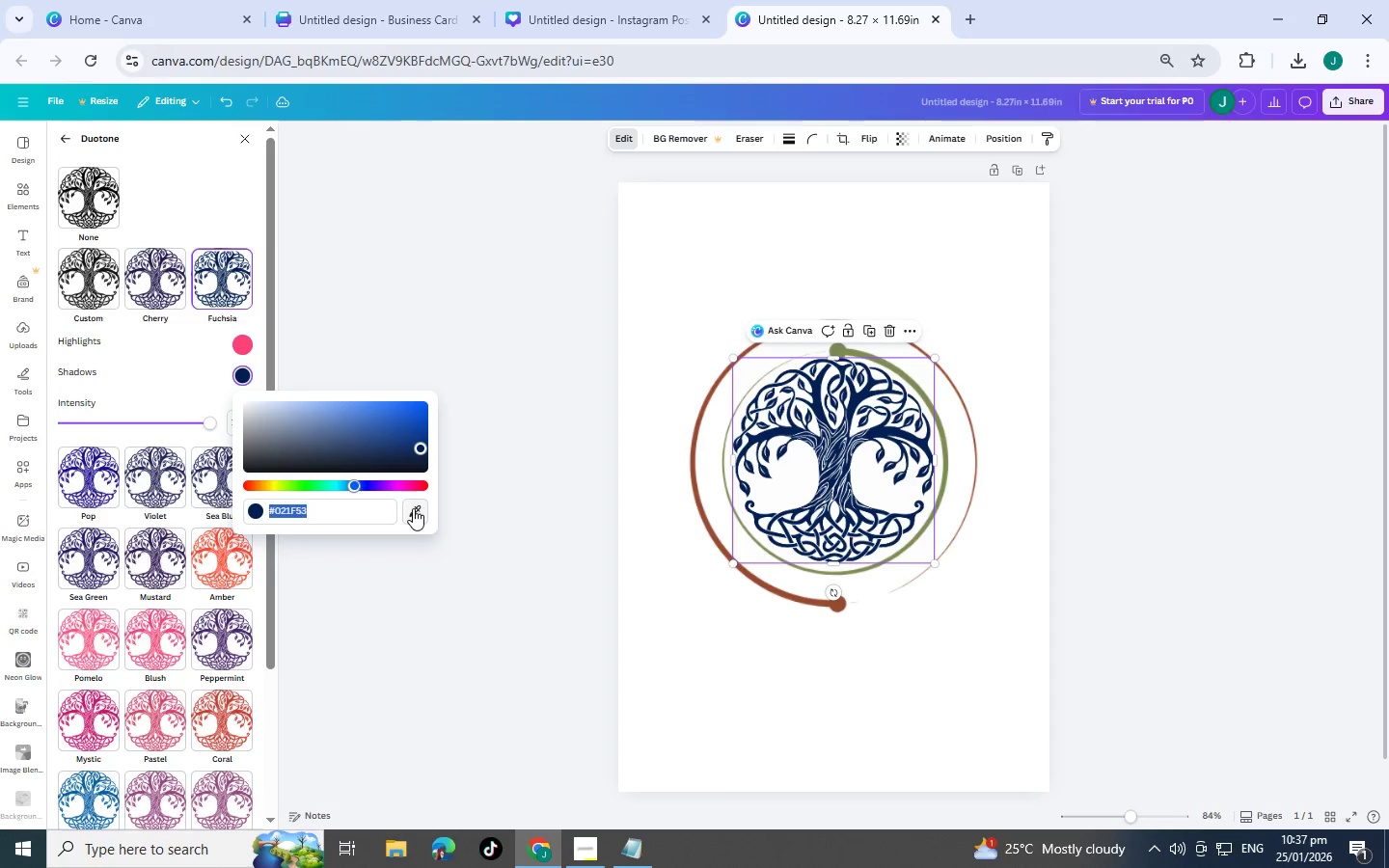 
left_click([413, 509])
 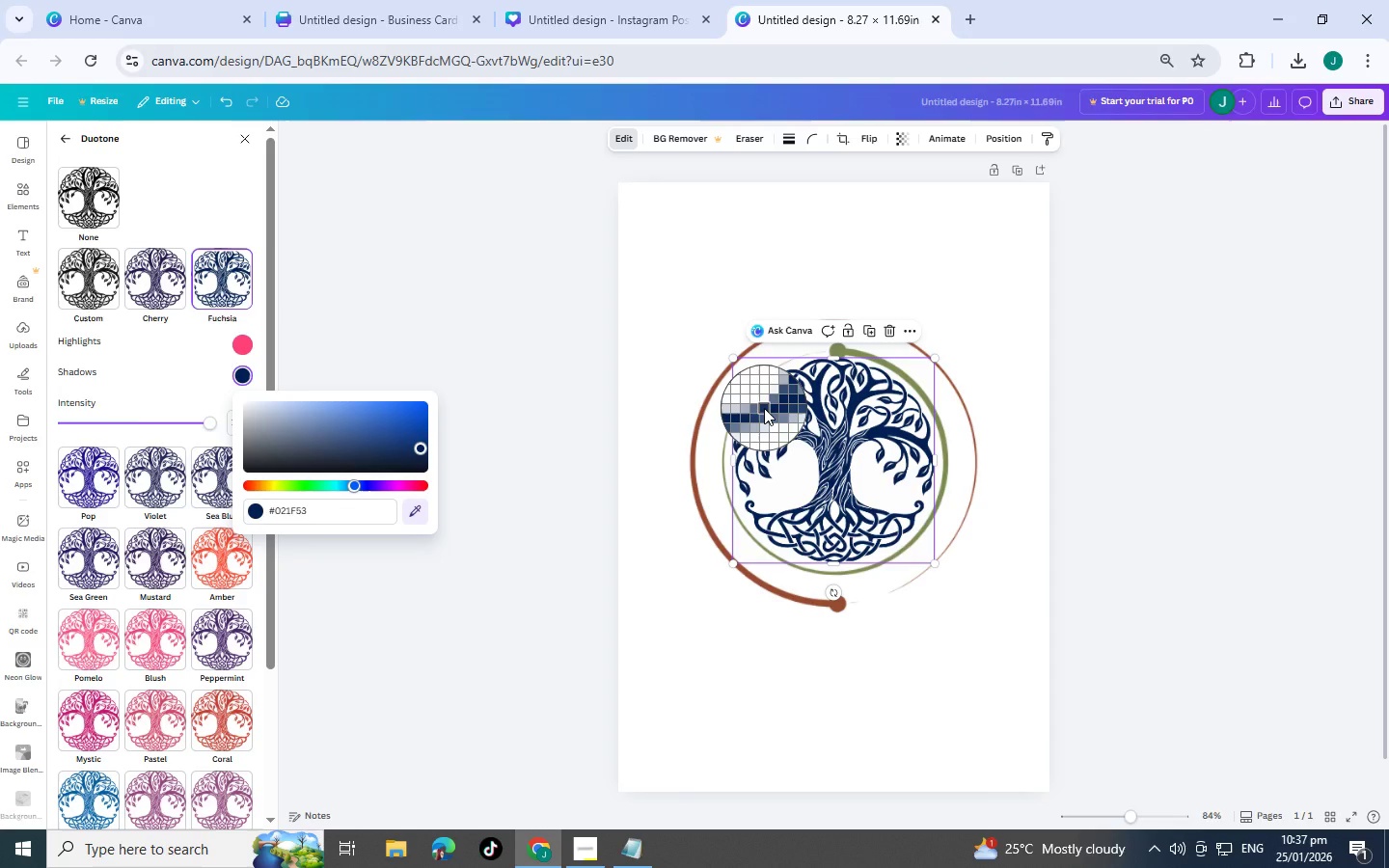 
wait(5.44)
 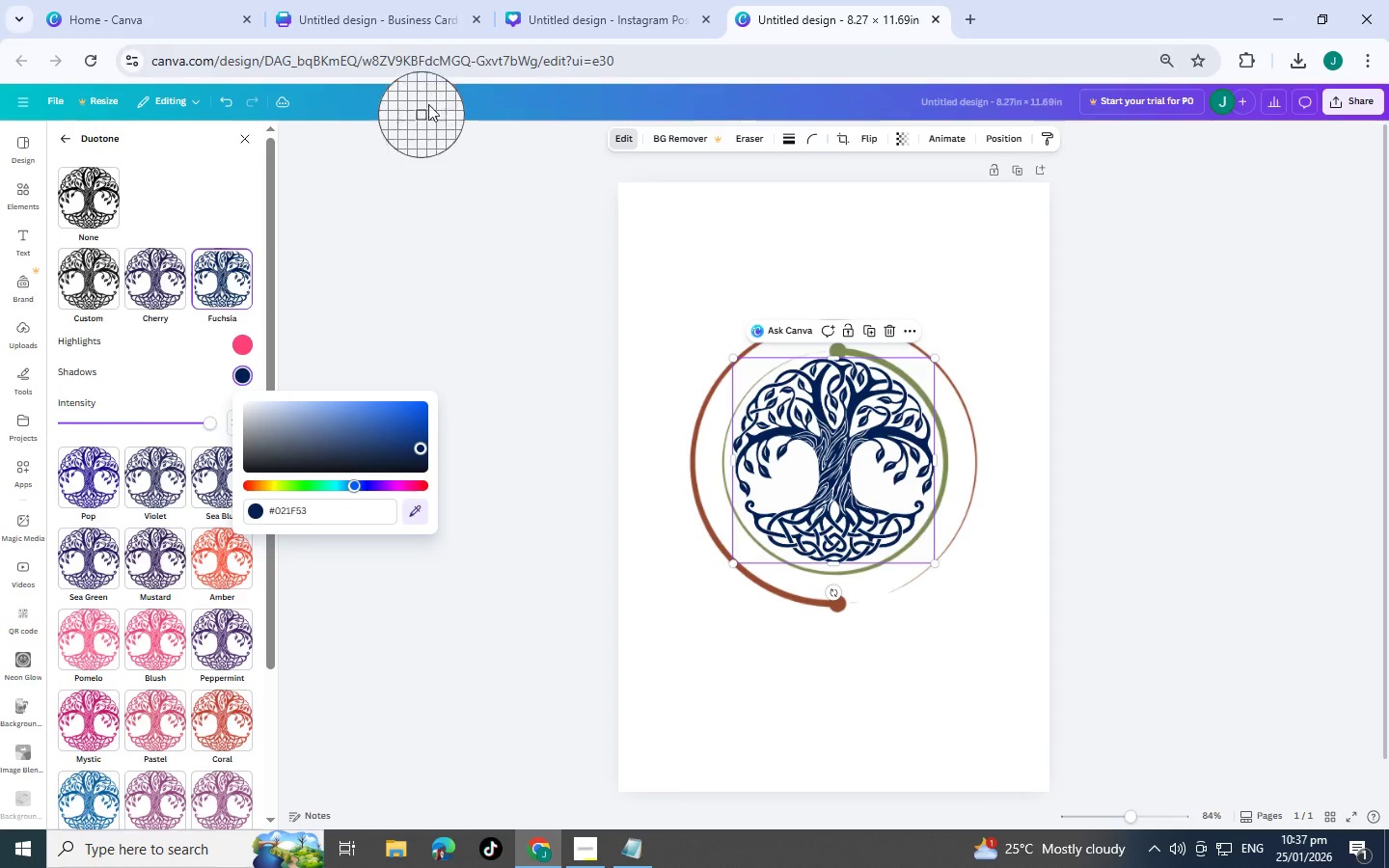 
left_click([767, 409])
 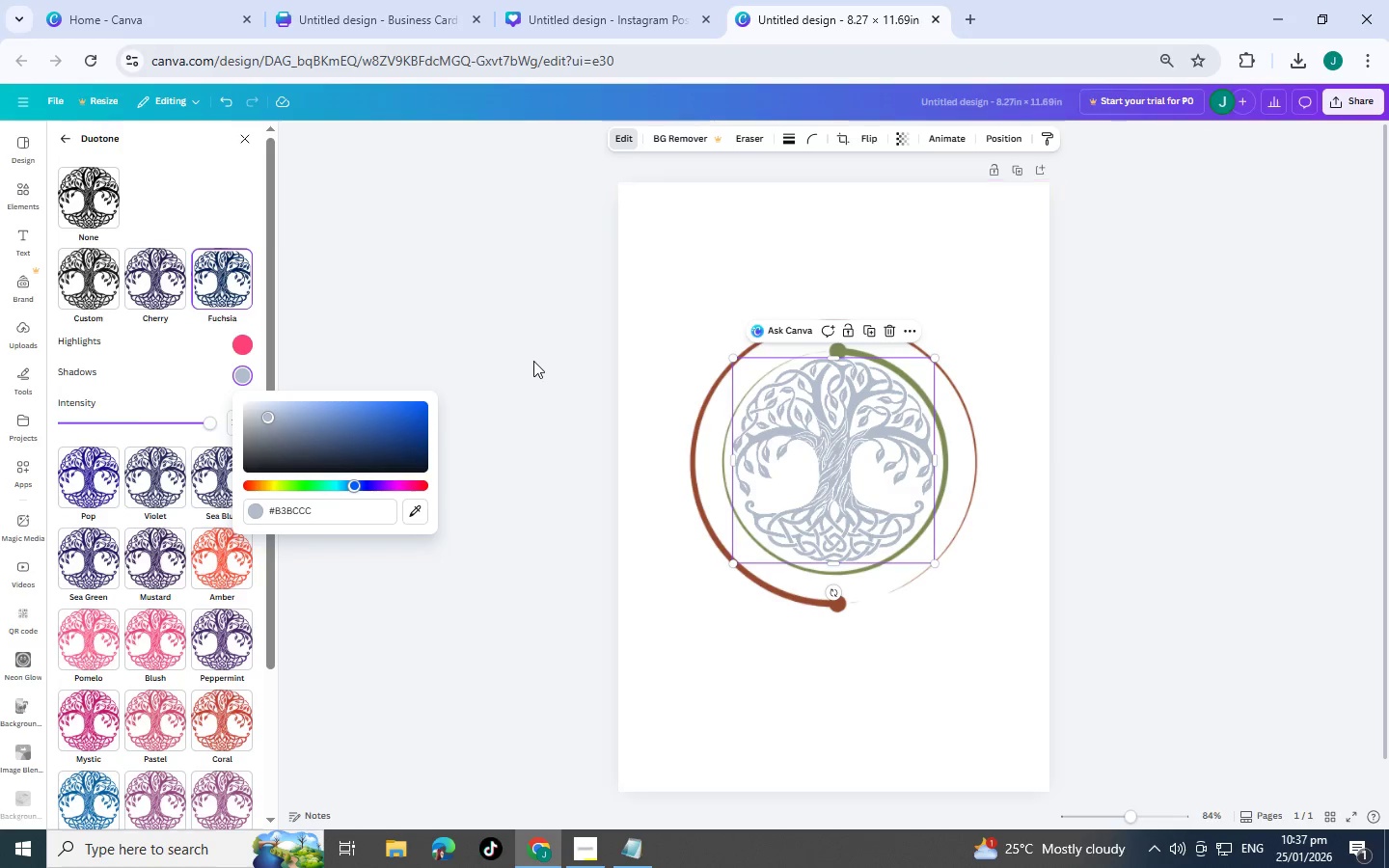 
left_click([531, 362])
 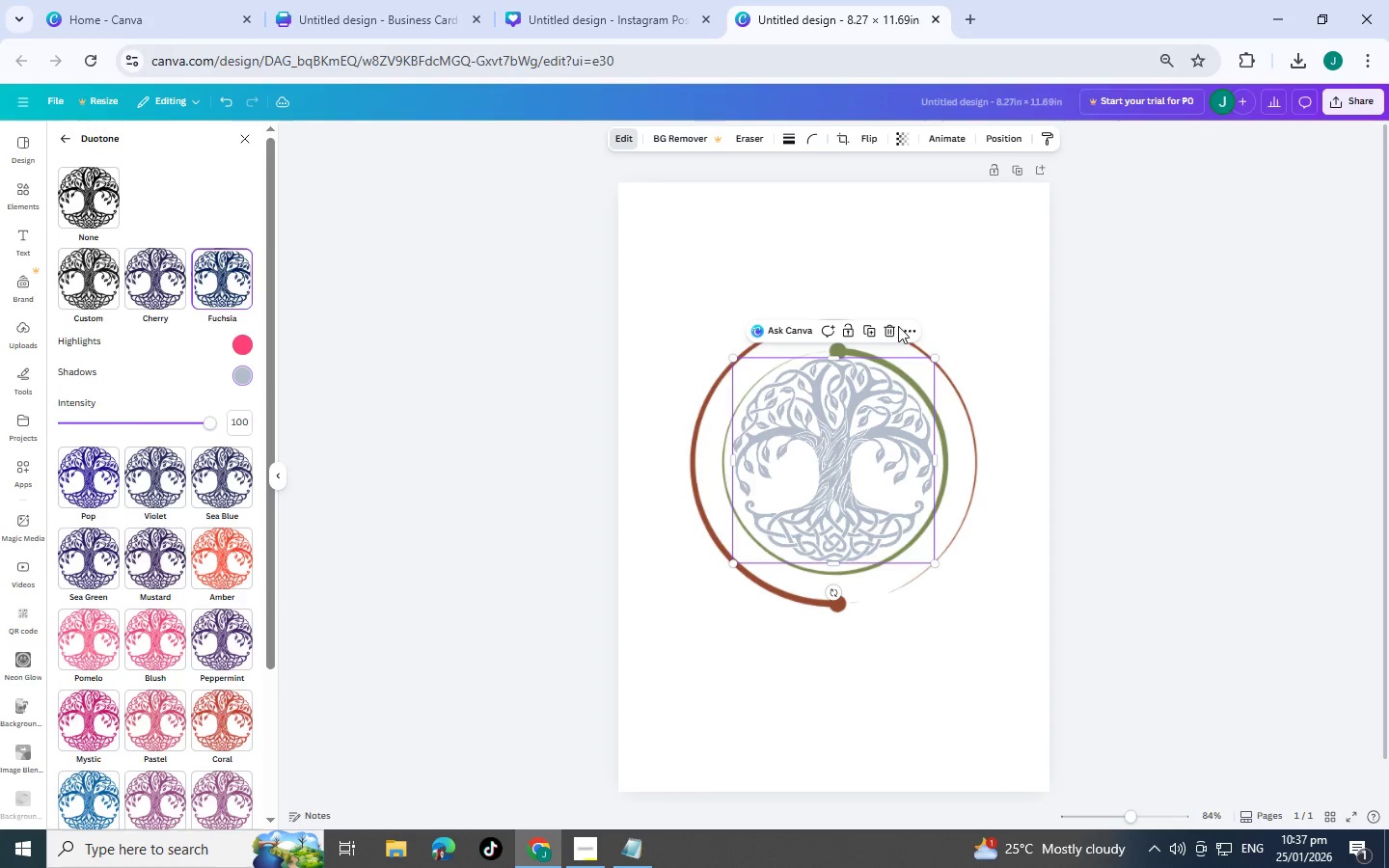 
left_click([888, 329])
 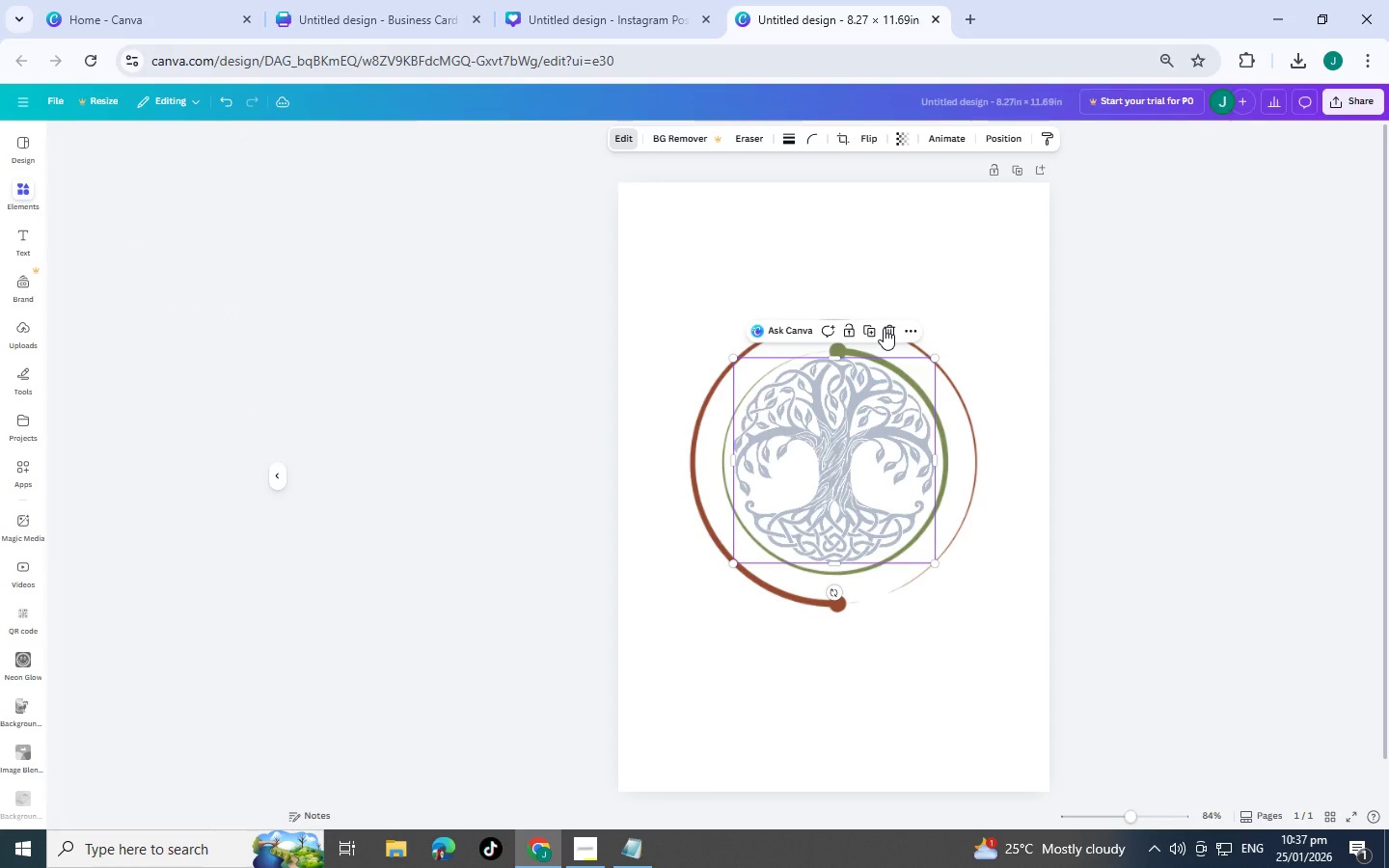 
left_click([1022, 356])
 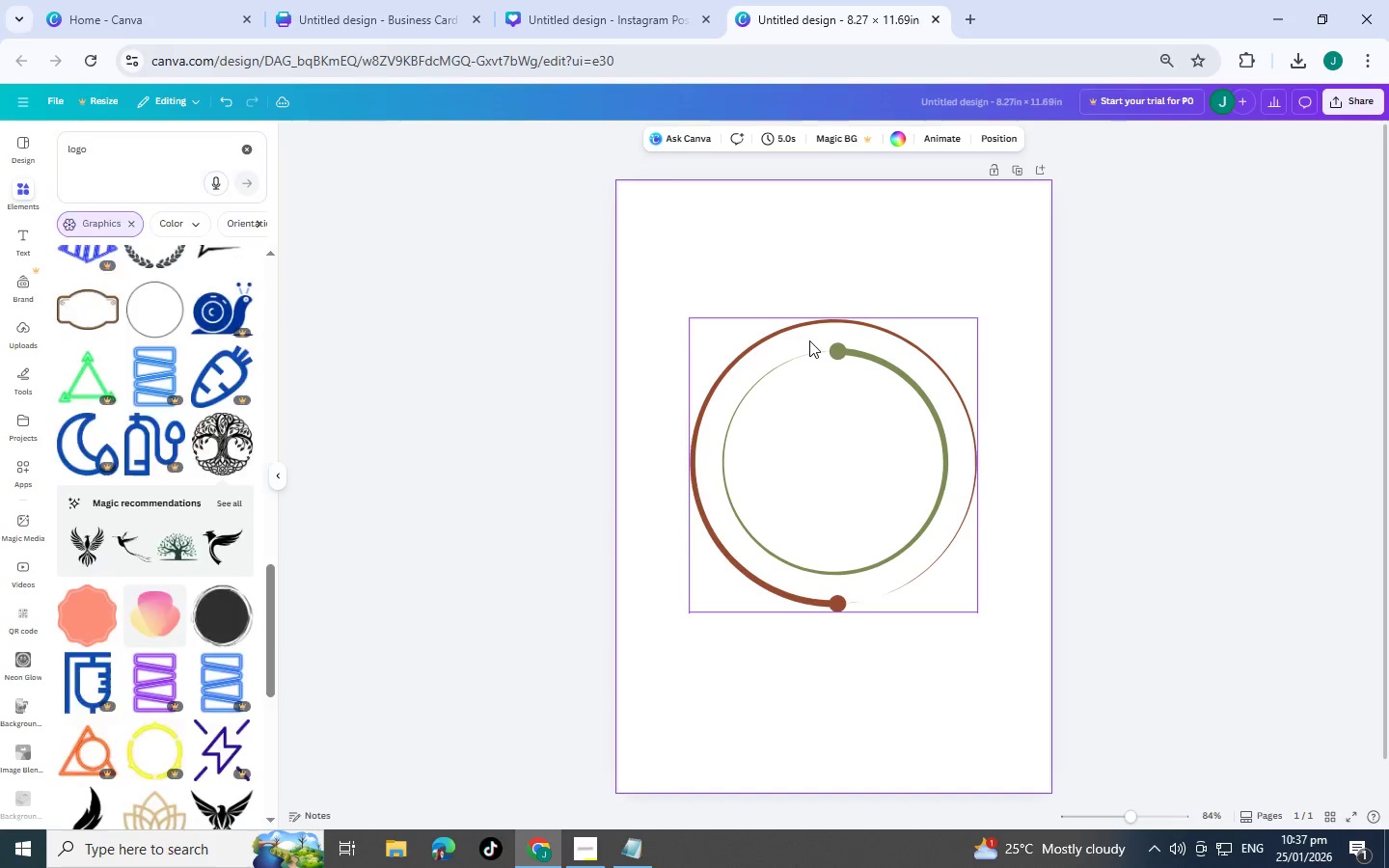 
left_click([809, 340])
 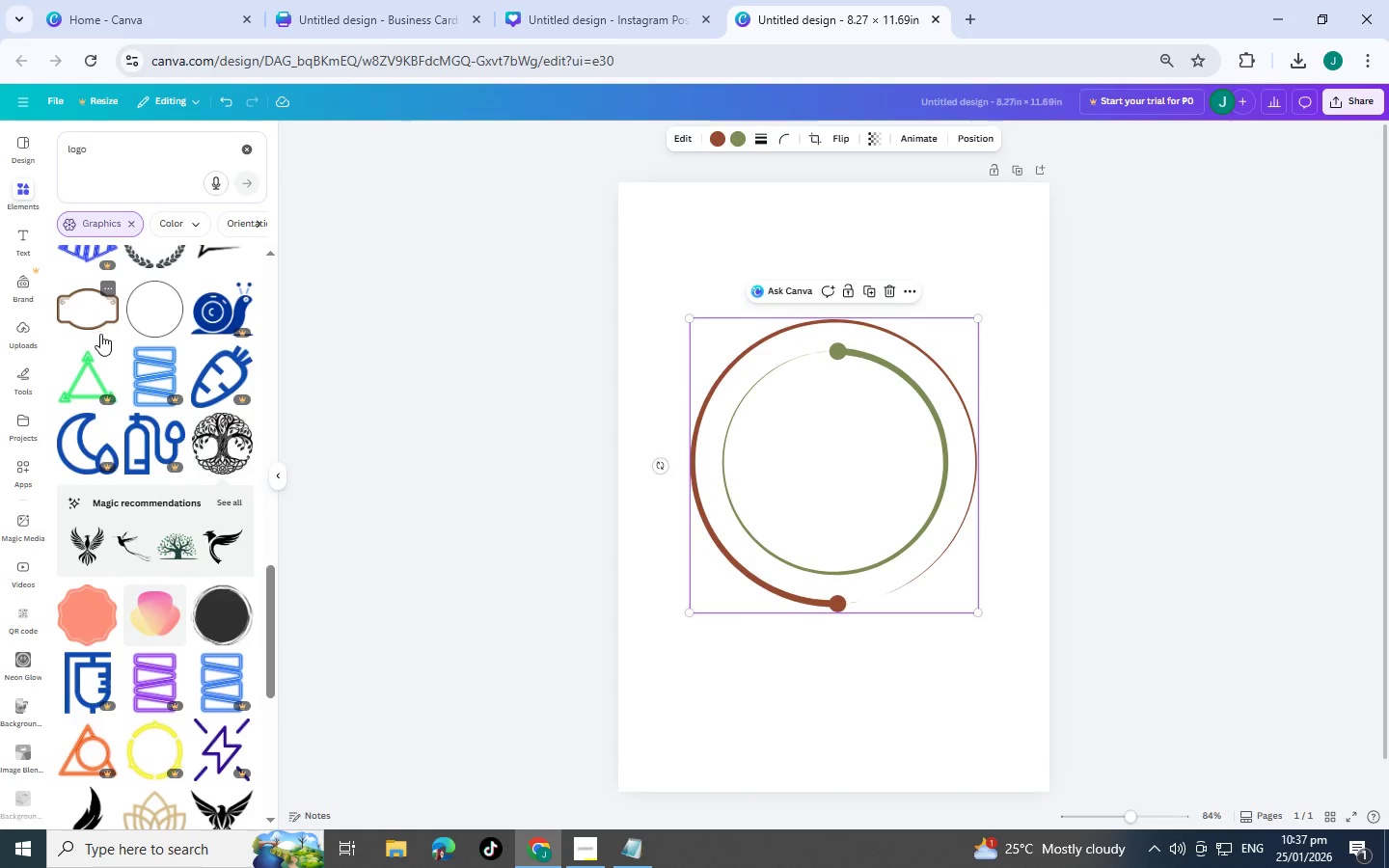 
scroll: coordinate [128, 600], scroll_direction: down, amount: 15.0
 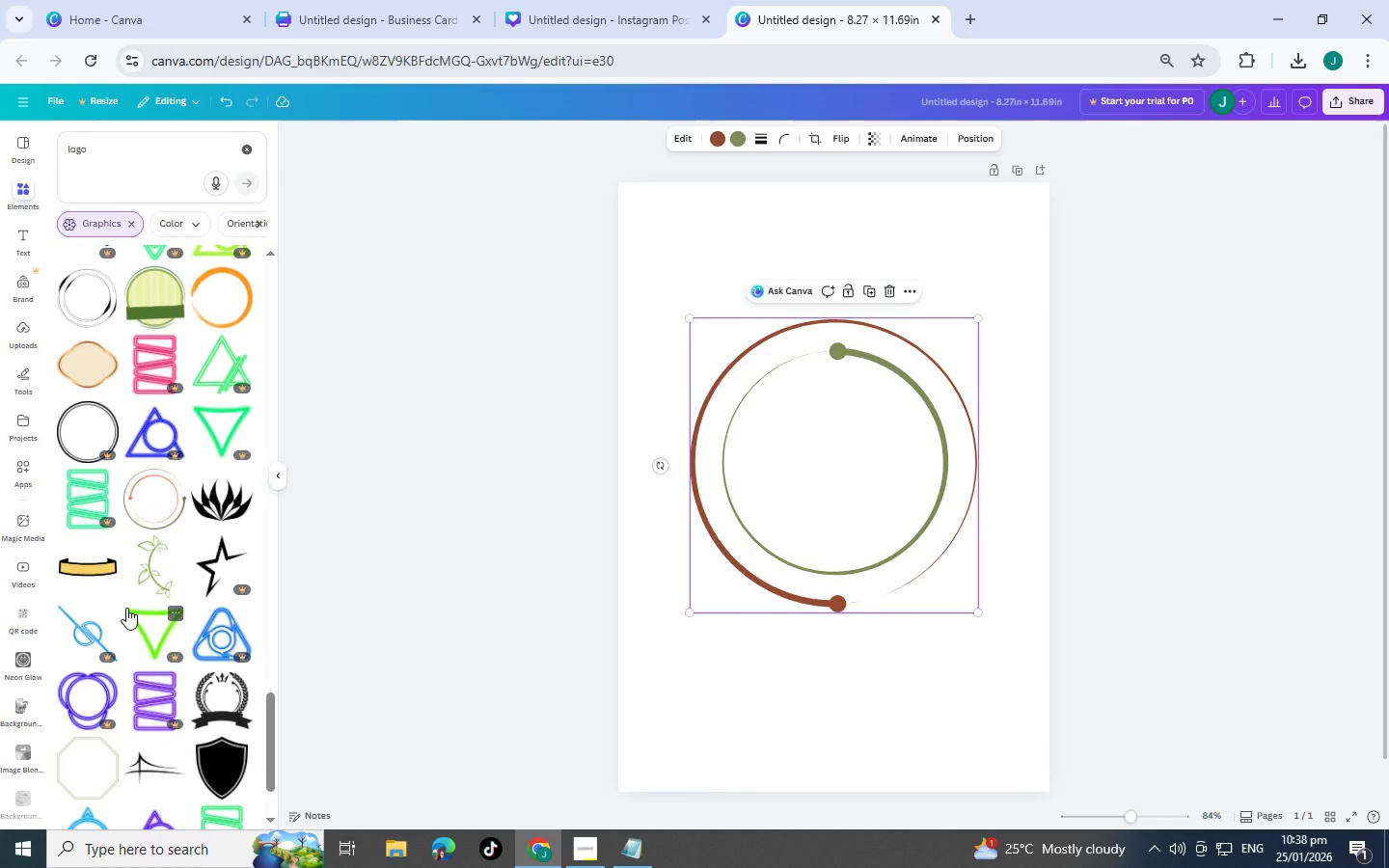 
scroll: coordinate [111, 595], scroll_direction: down, amount: 9.0
 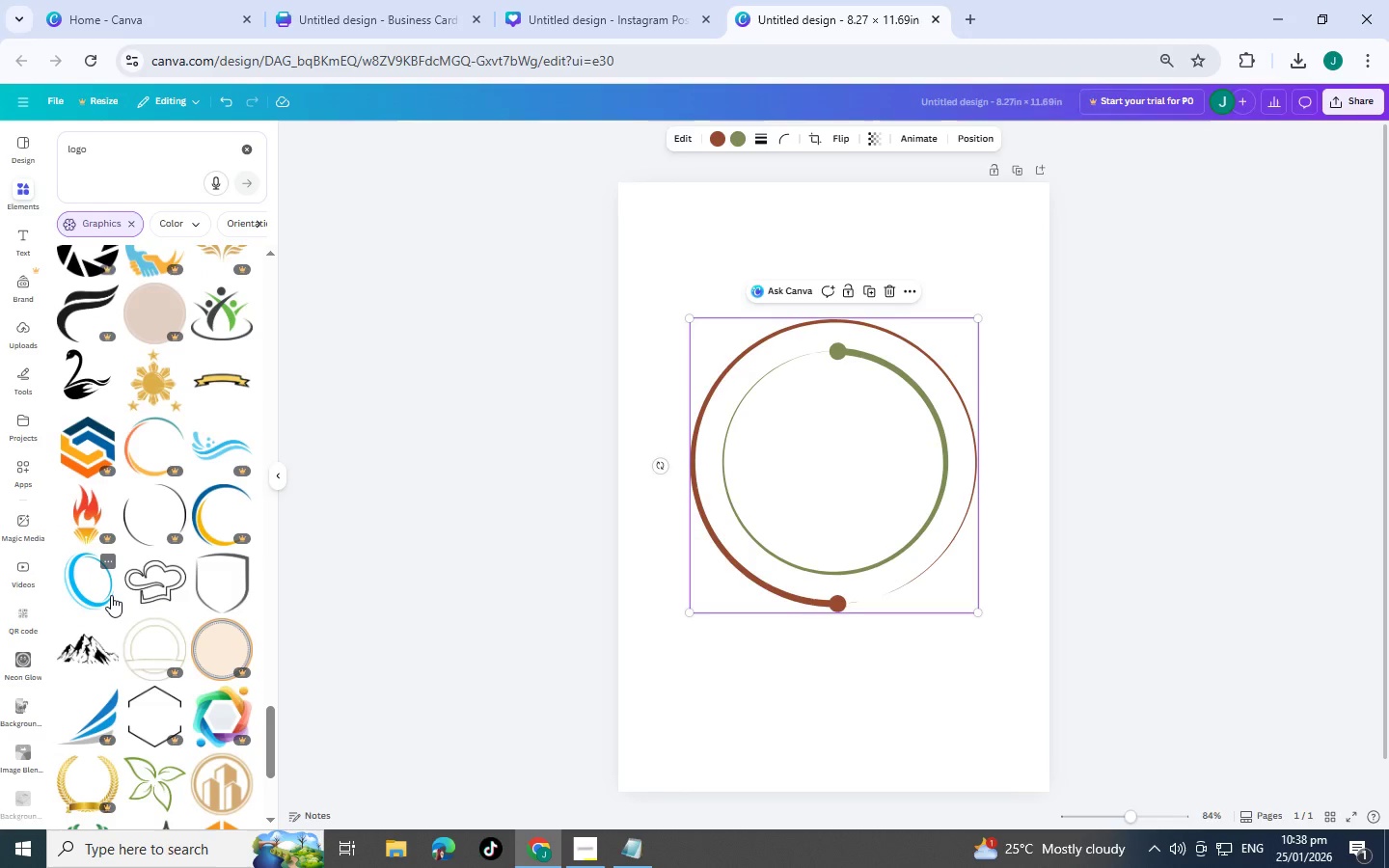 
scroll: coordinate [126, 404], scroll_direction: down, amount: 5.0
 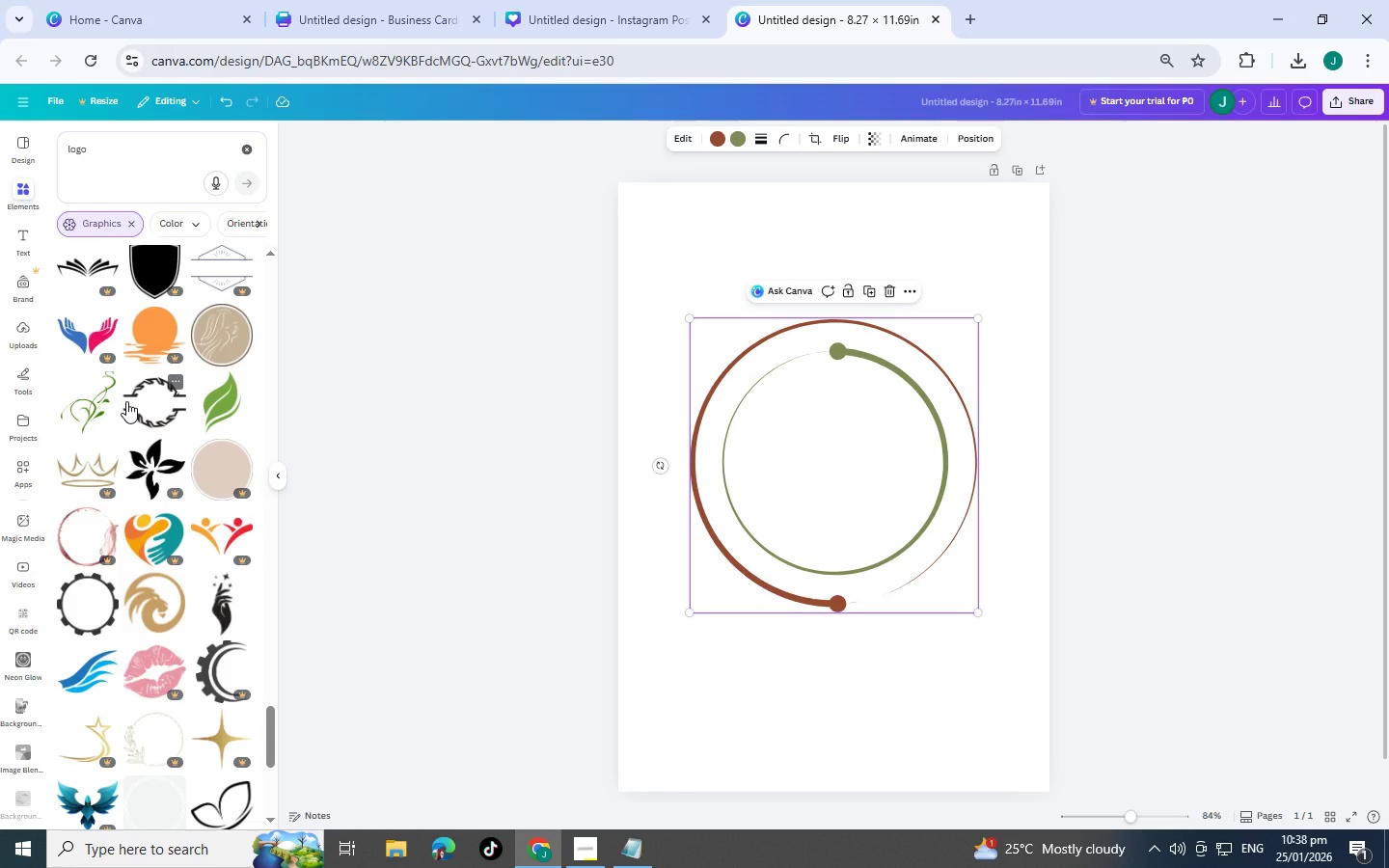 
scroll: coordinate [127, 401], scroll_direction: down, amount: 5.0
 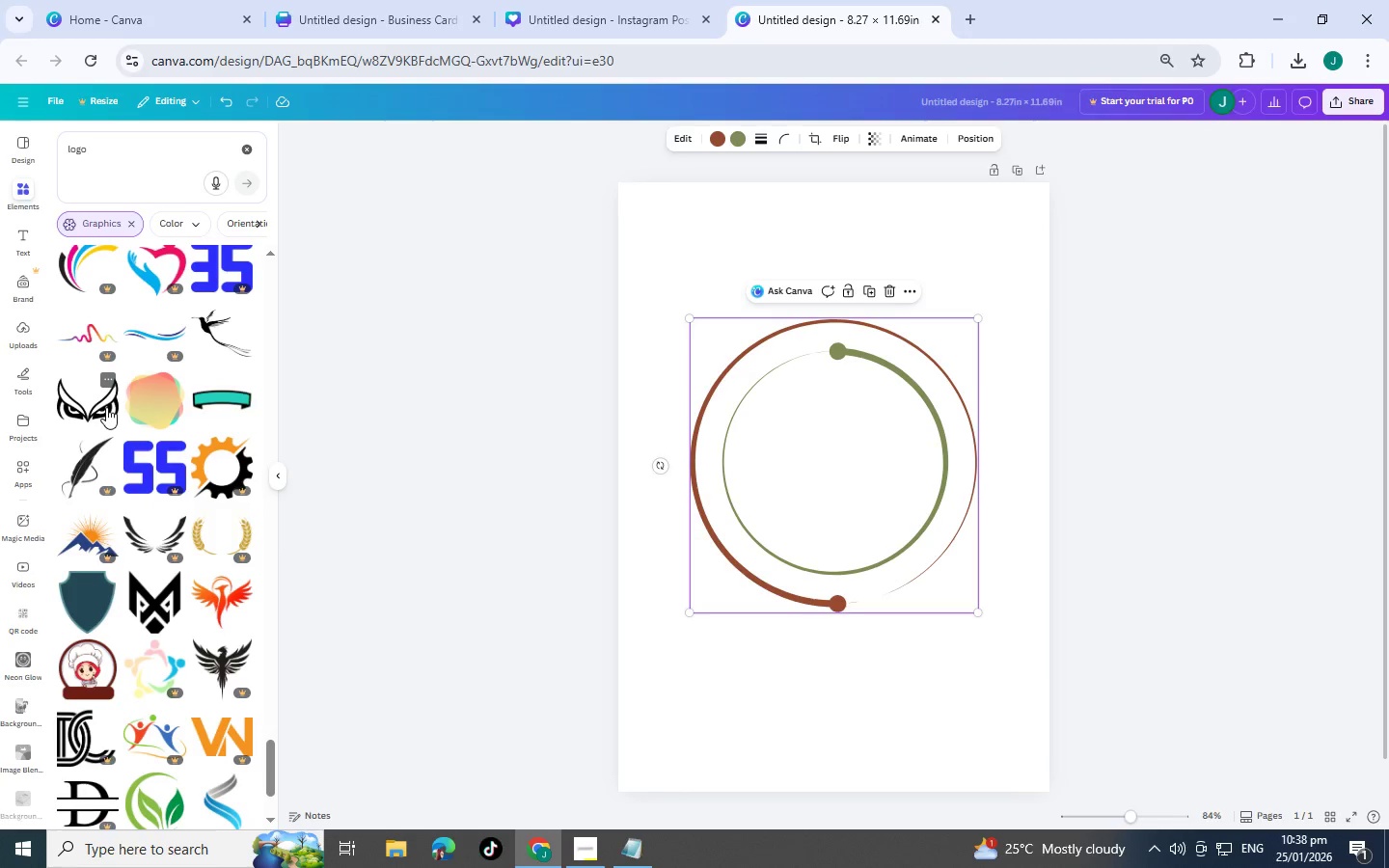 
scroll: coordinate [95, 411], scroll_direction: down, amount: 7.0
 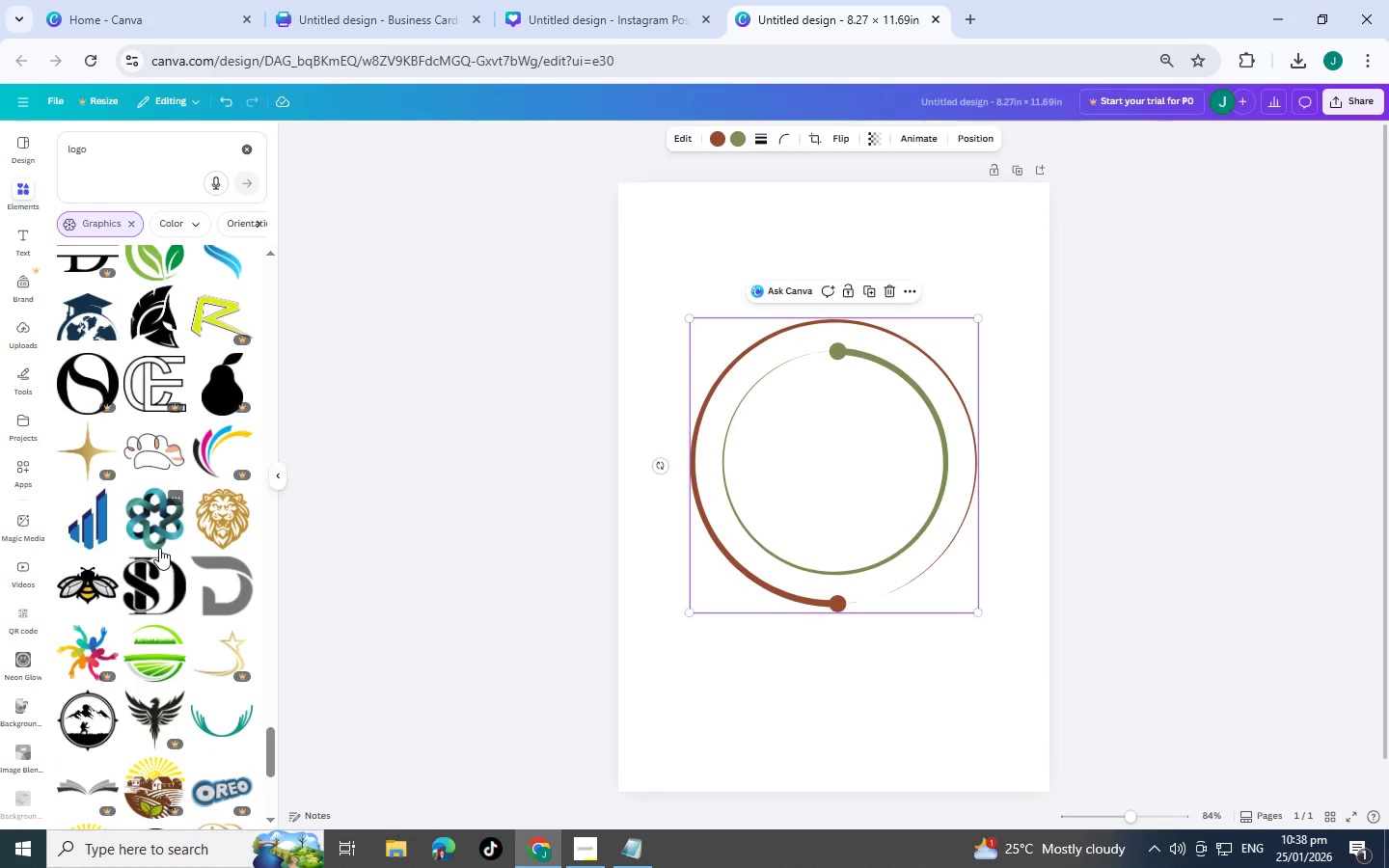 
left_click([159, 534])
 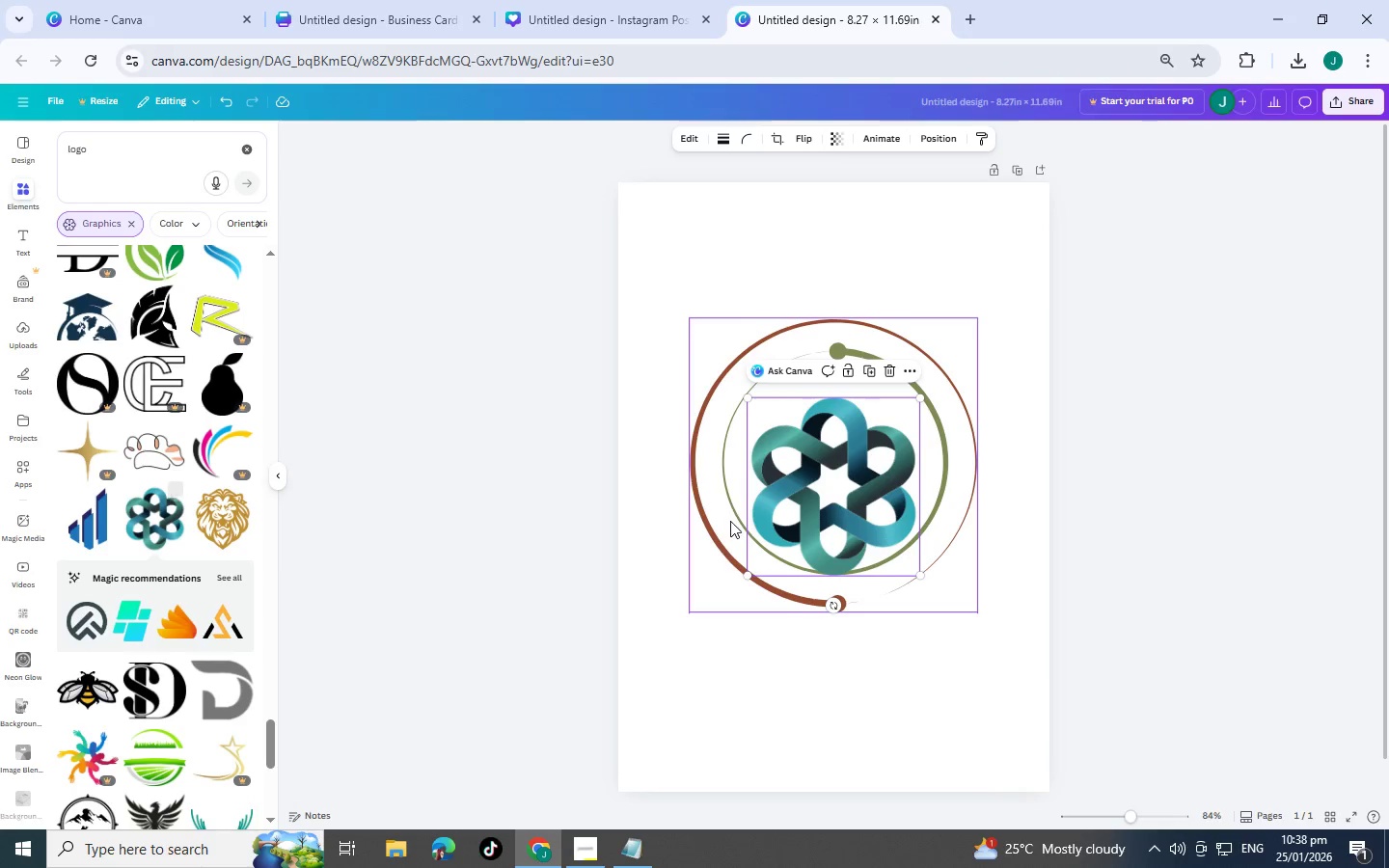 
left_click_drag(start_coordinate=[776, 482], to_coordinate=[778, 457])
 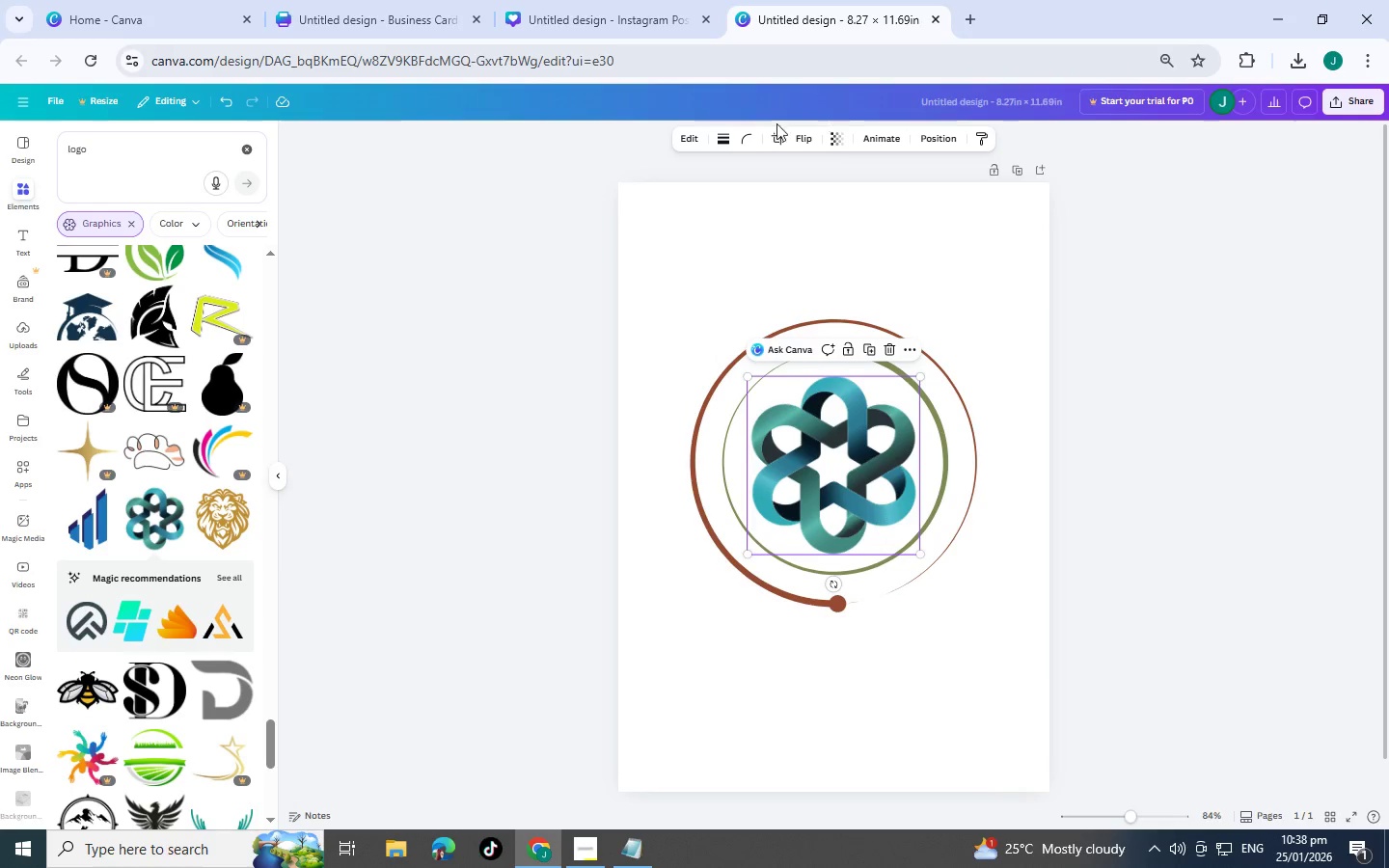 
mouse_move([816, 141])
 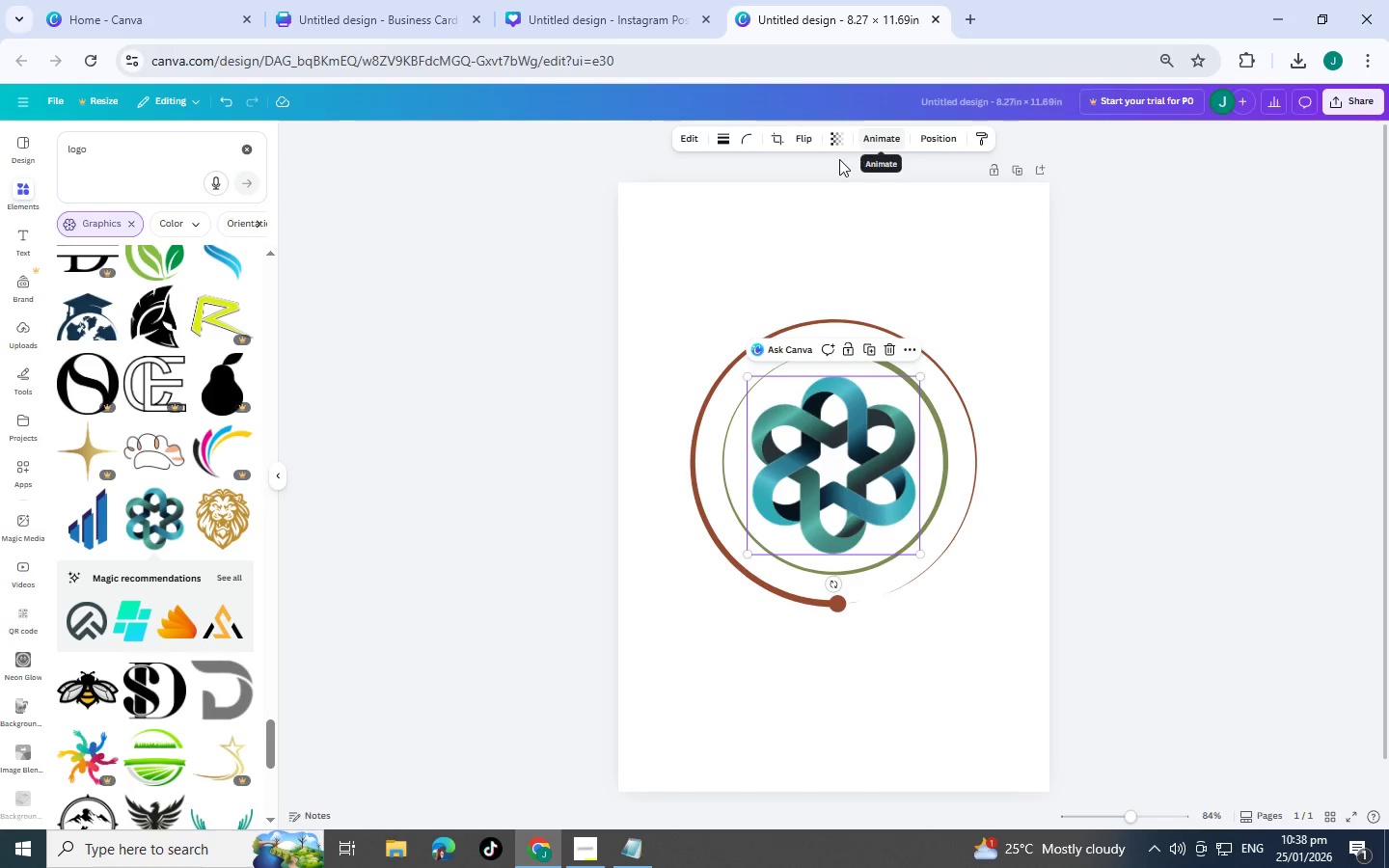 
scroll: coordinate [163, 478], scroll_direction: down, amount: 3.0
 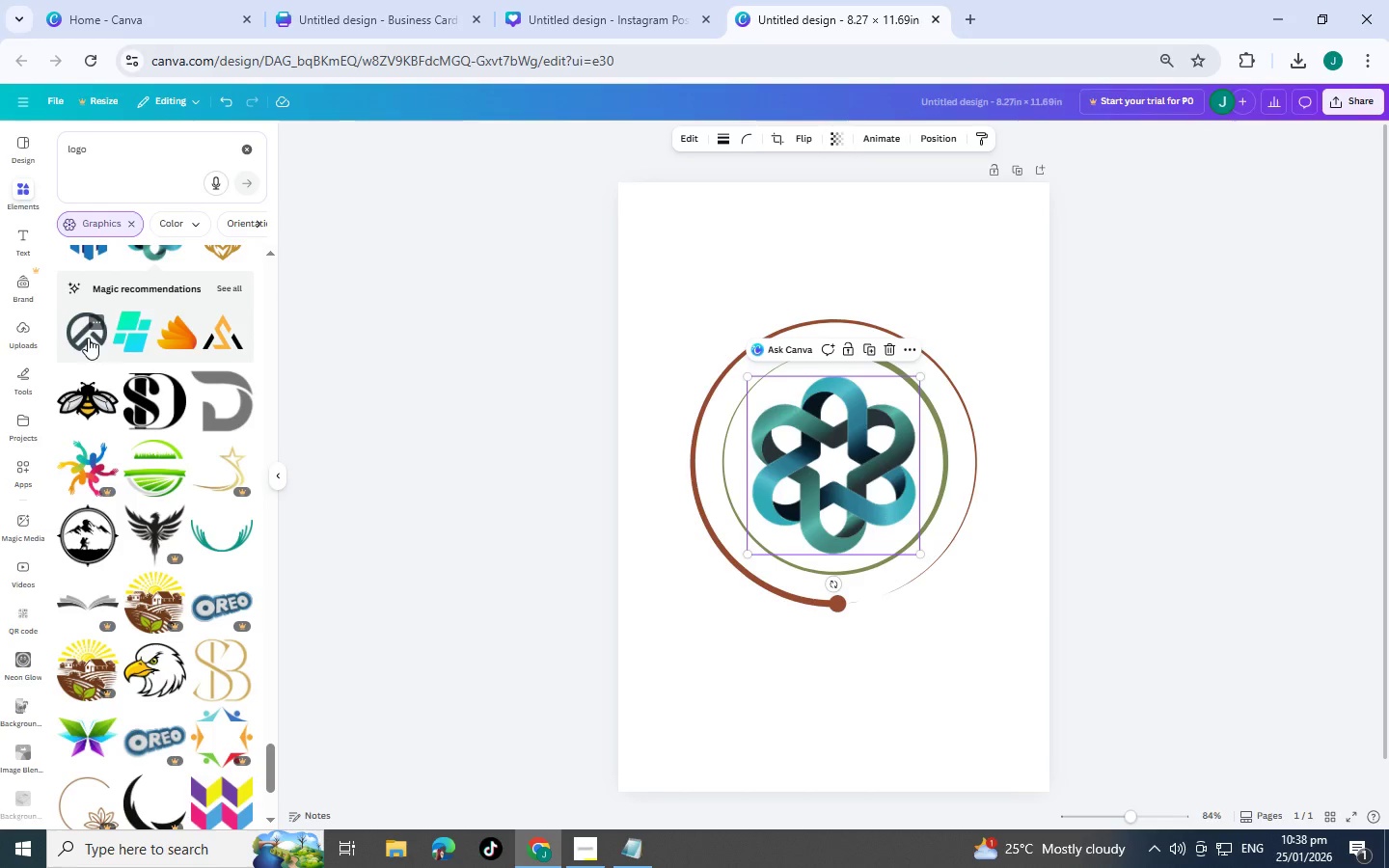 
left_click([88, 338])
 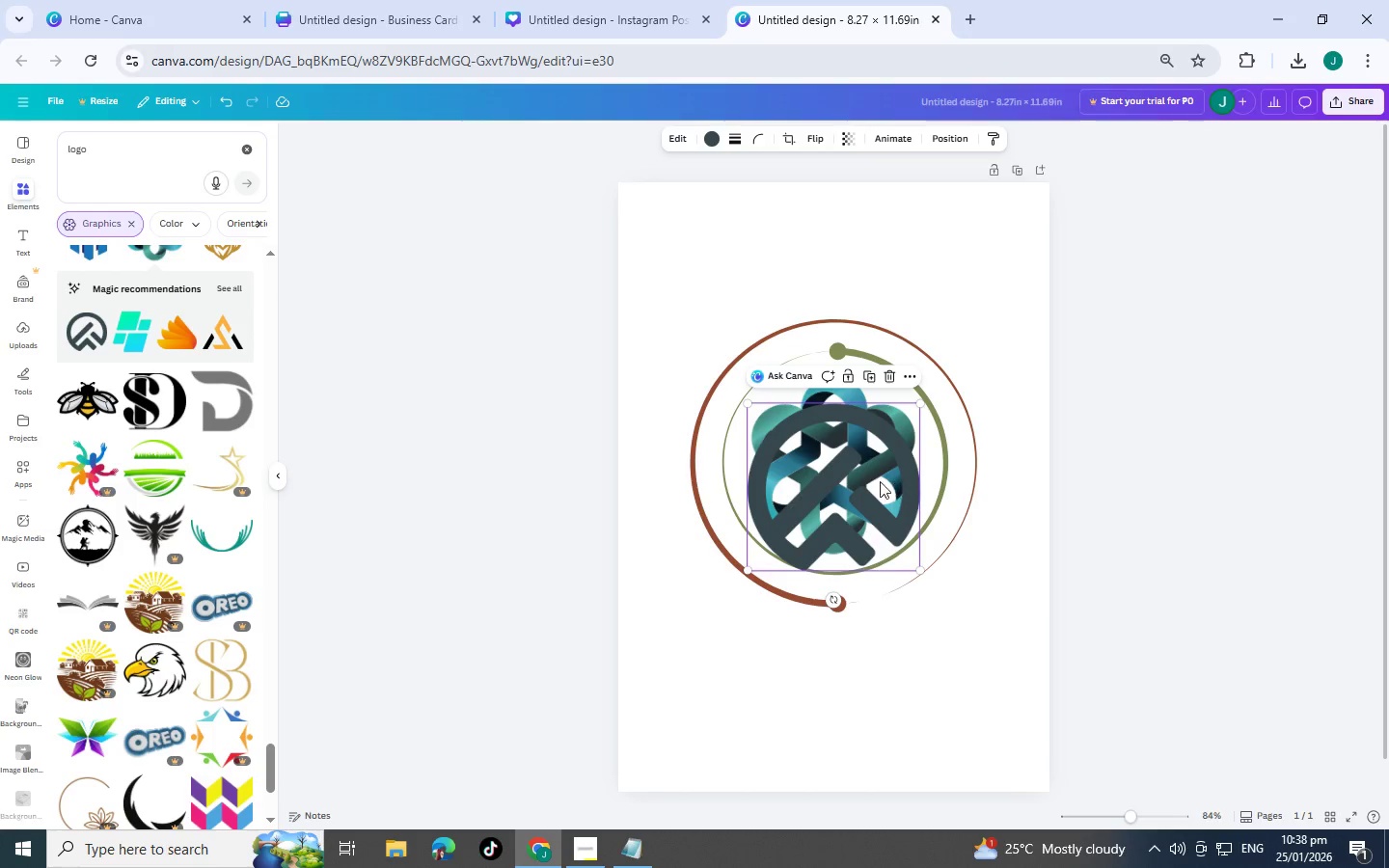 
left_click_drag(start_coordinate=[859, 454], to_coordinate=[842, 616])
 